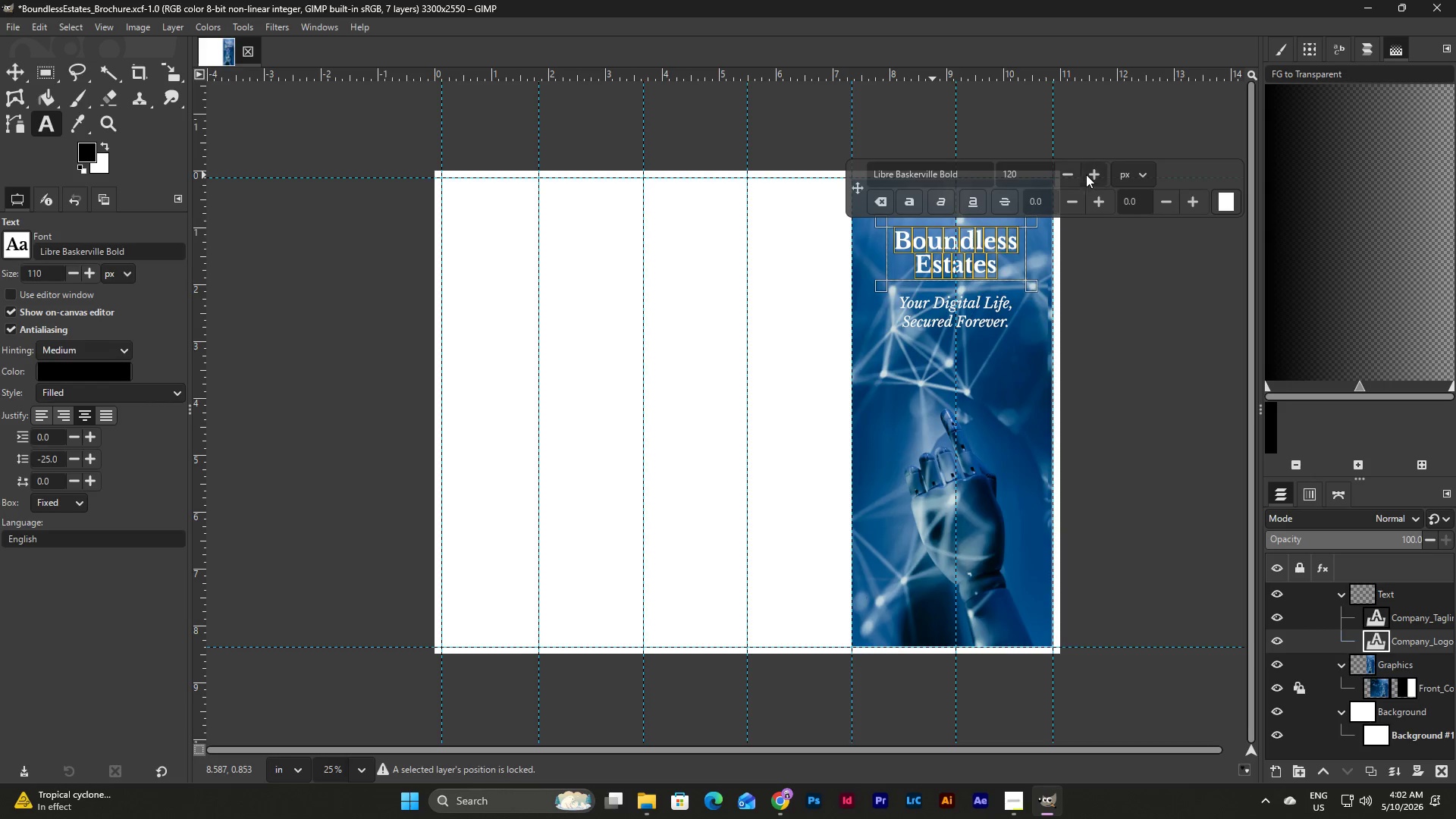 
double_click([1090, 171])
 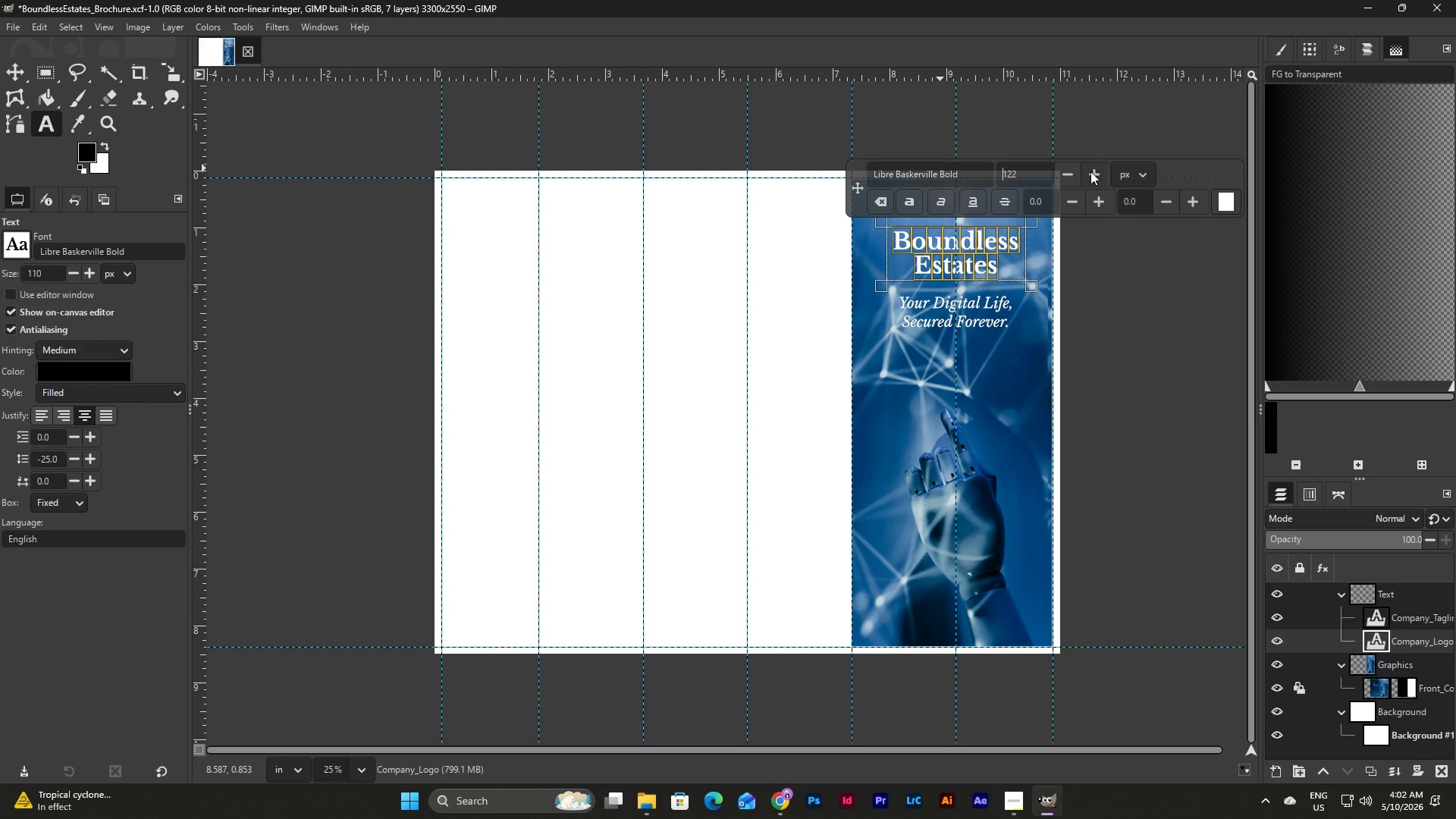 
triple_click([1090, 171])
 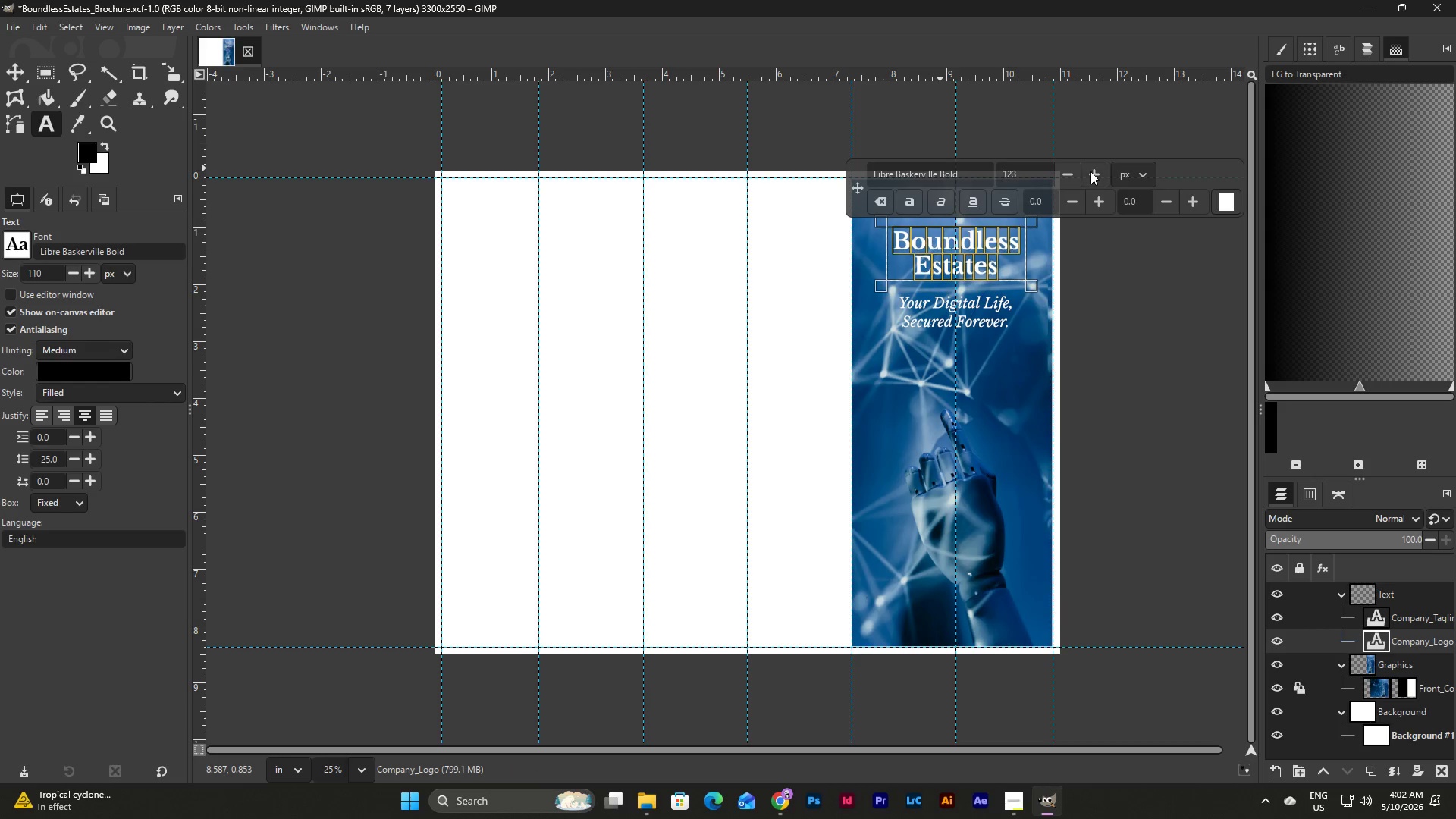 
triple_click([1090, 171])
 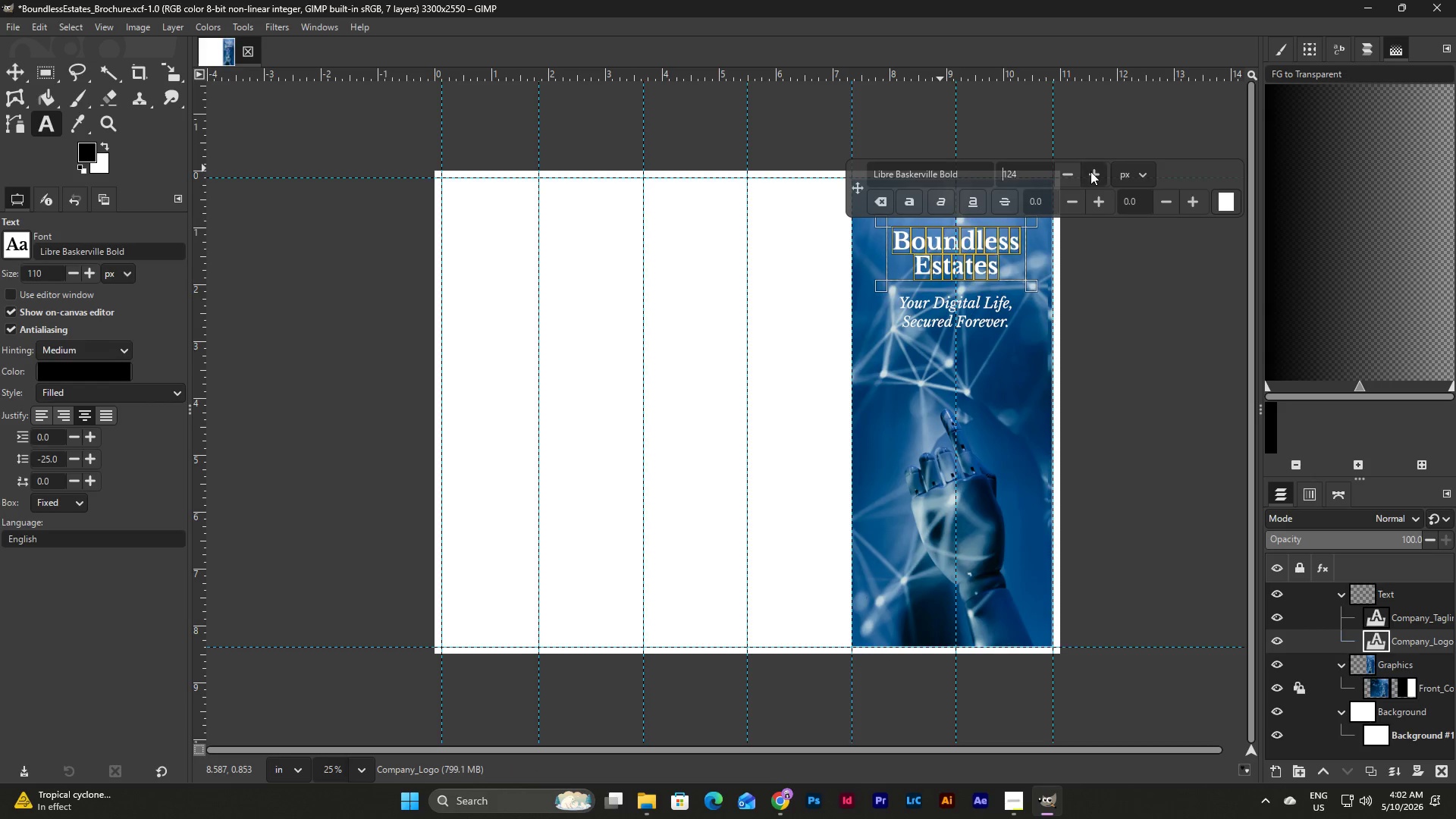 
triple_click([1090, 171])
 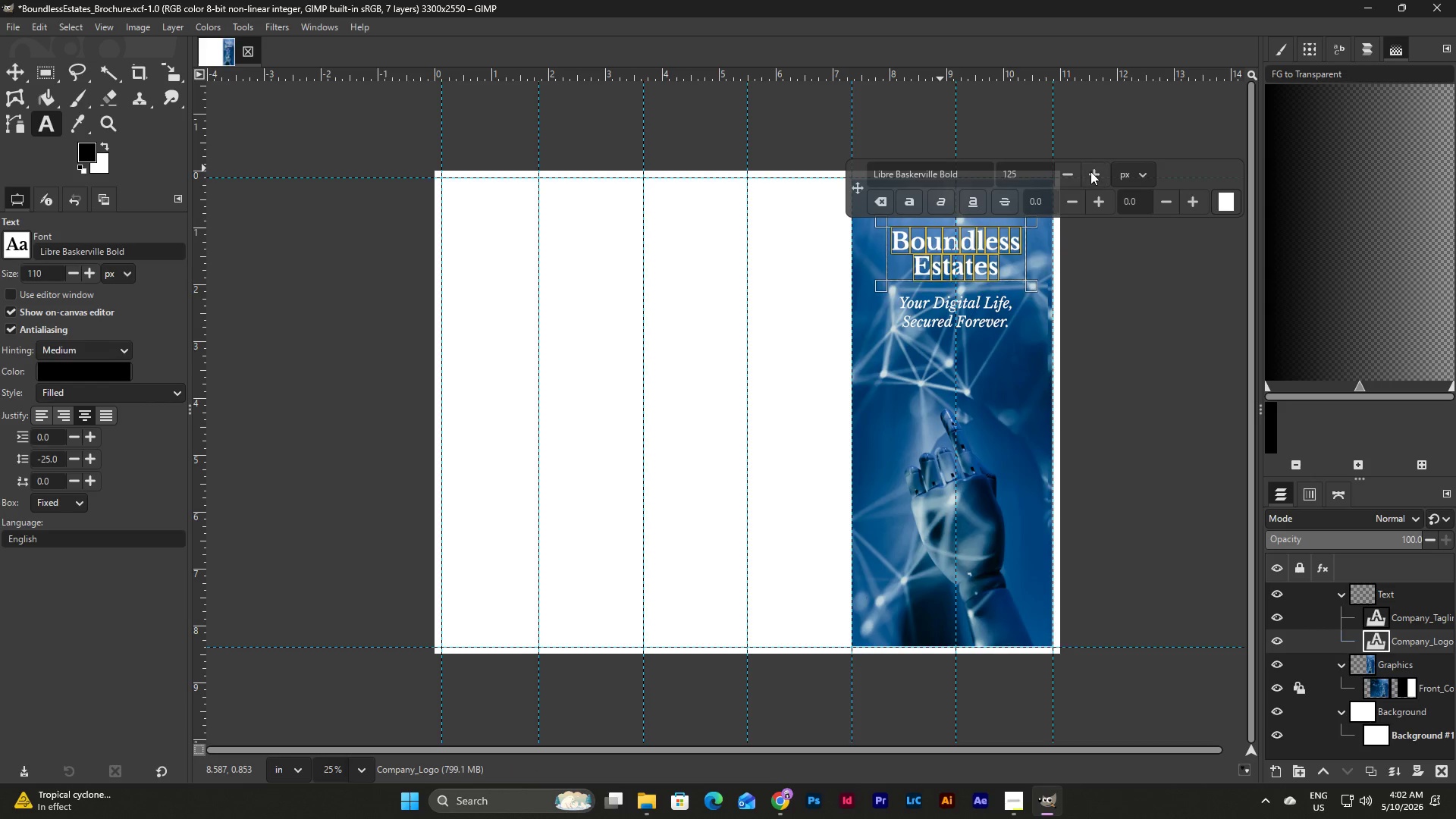 
triple_click([1090, 171])
 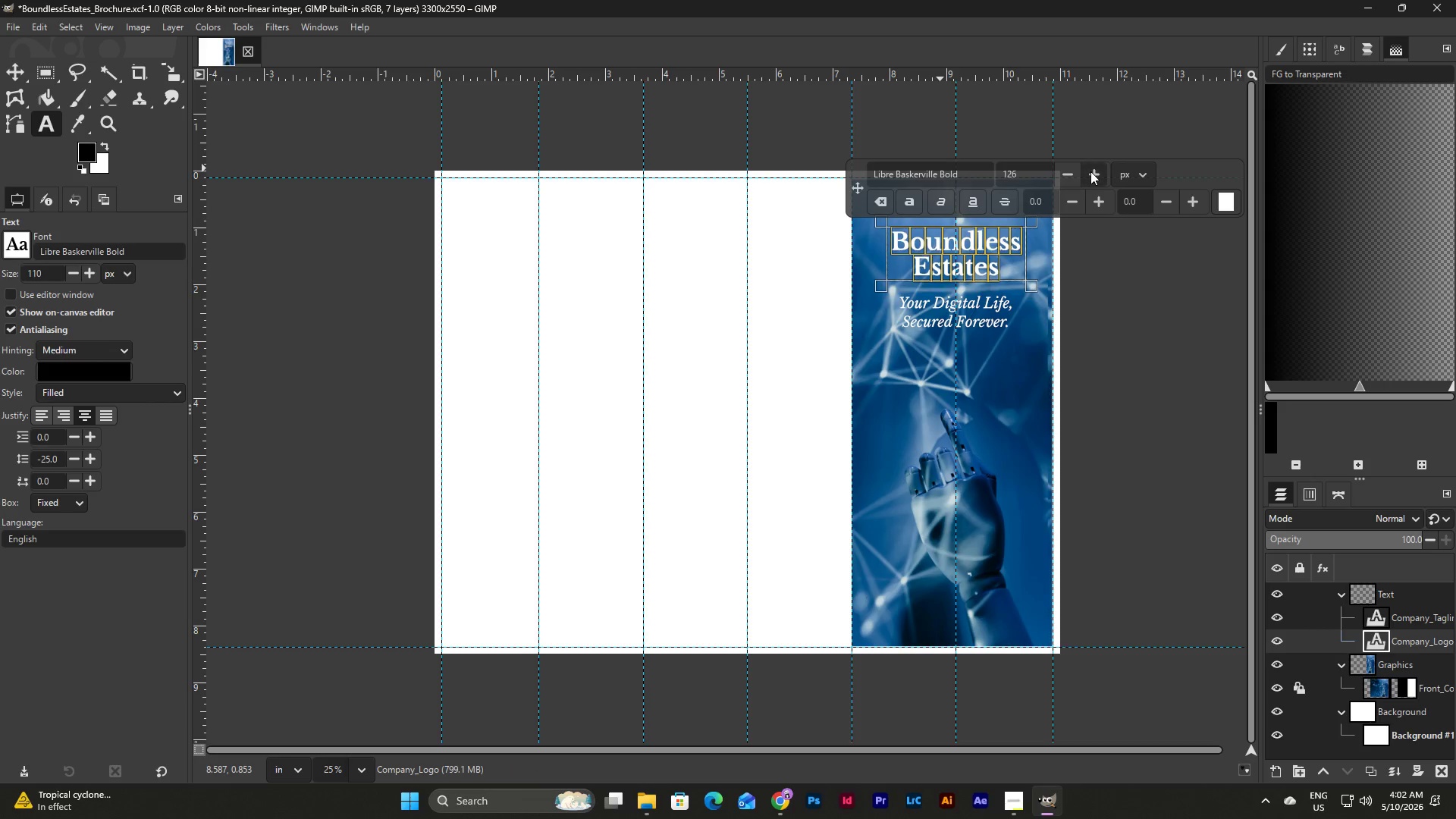 
triple_click([1090, 171])
 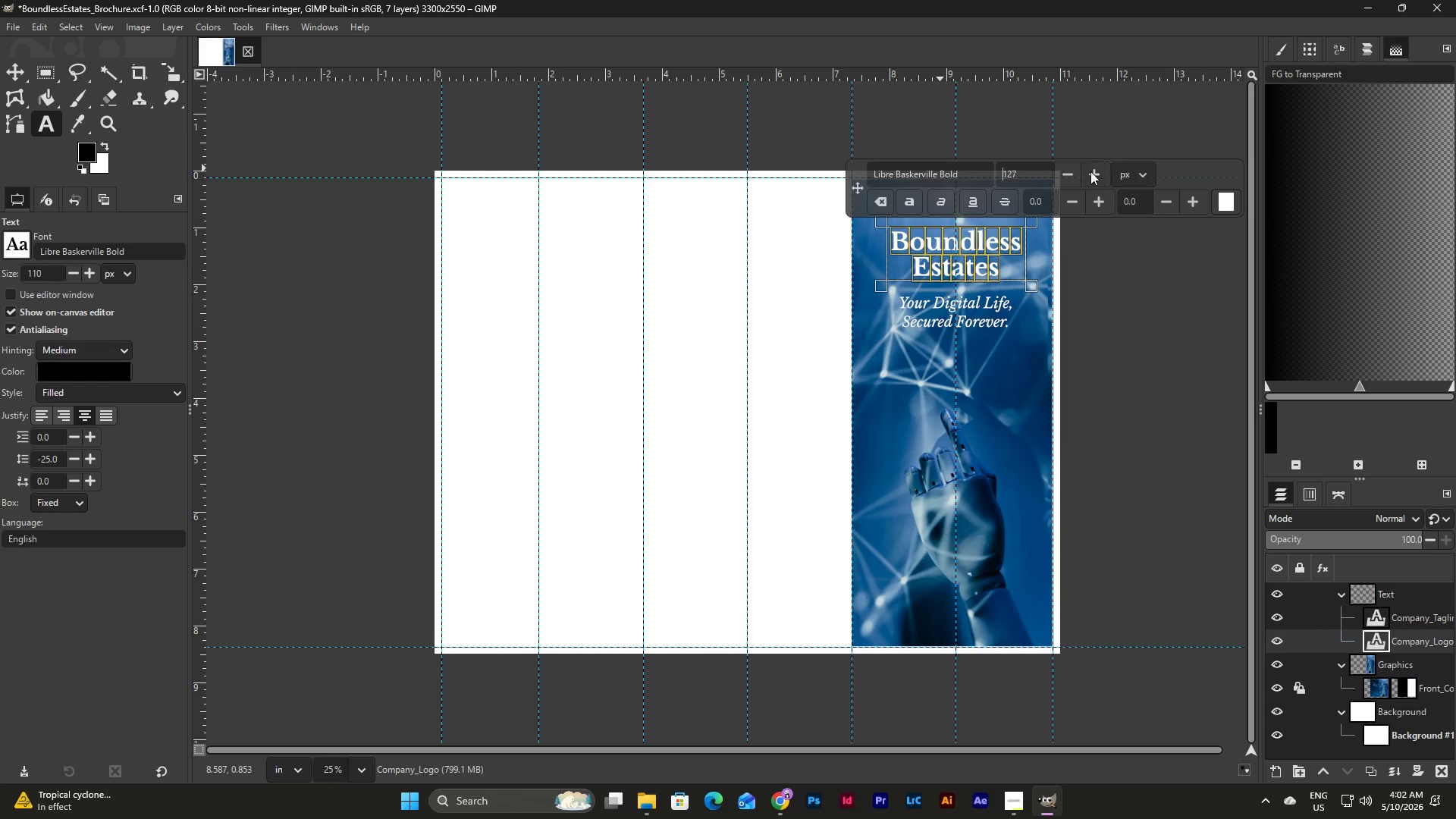 
triple_click([1090, 171])
 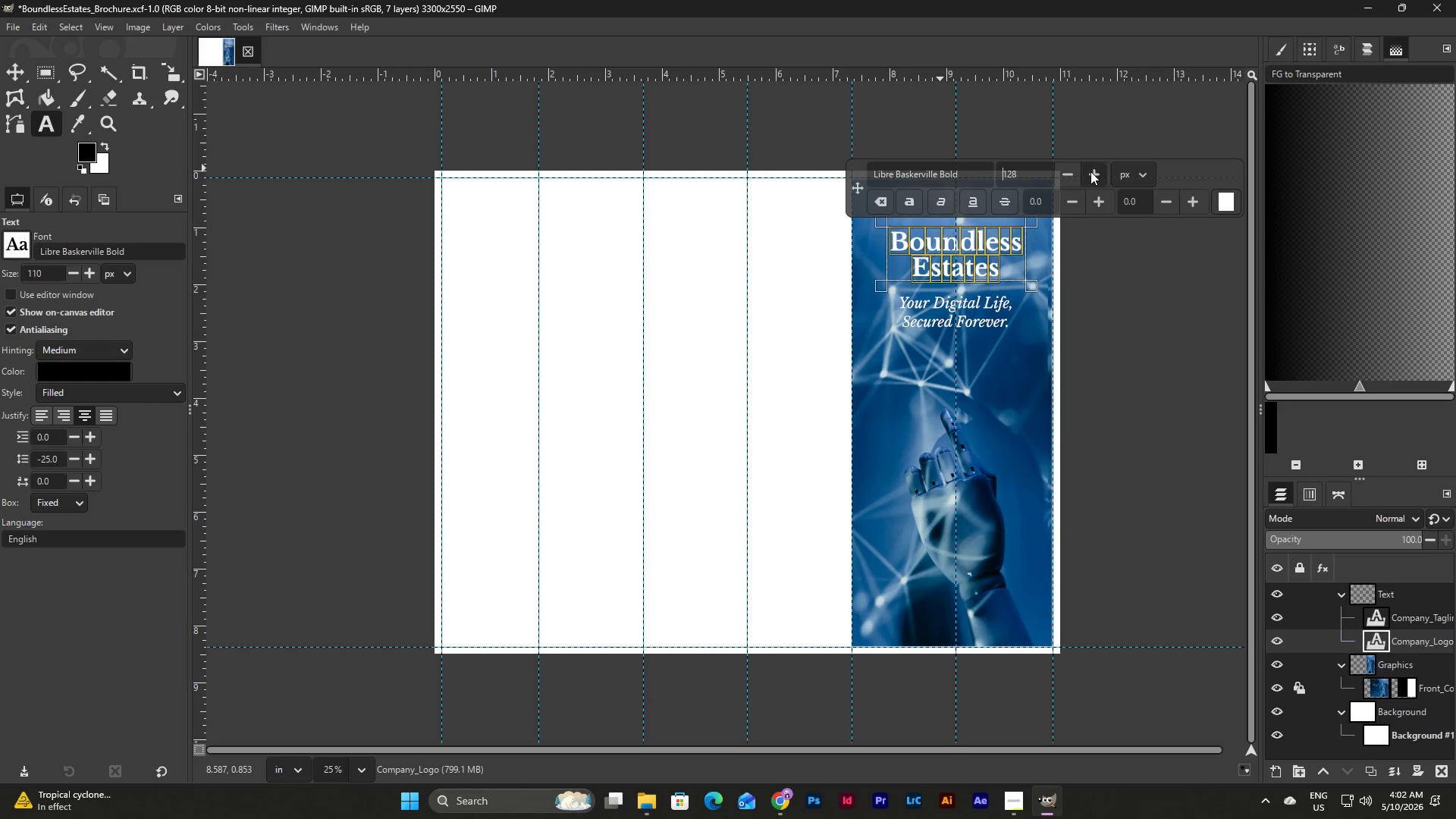 
triple_click([1090, 171])
 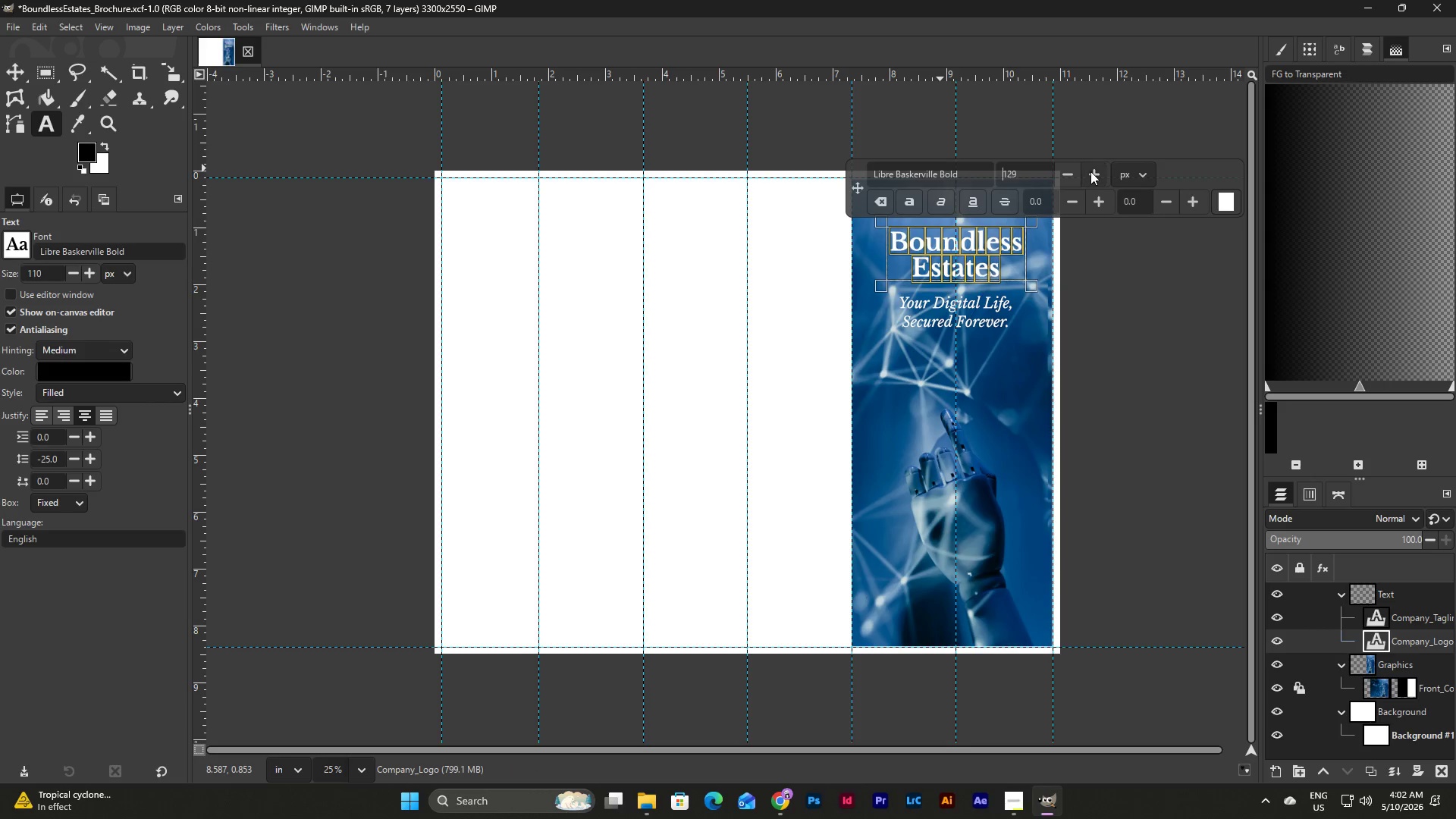 
triple_click([1090, 171])
 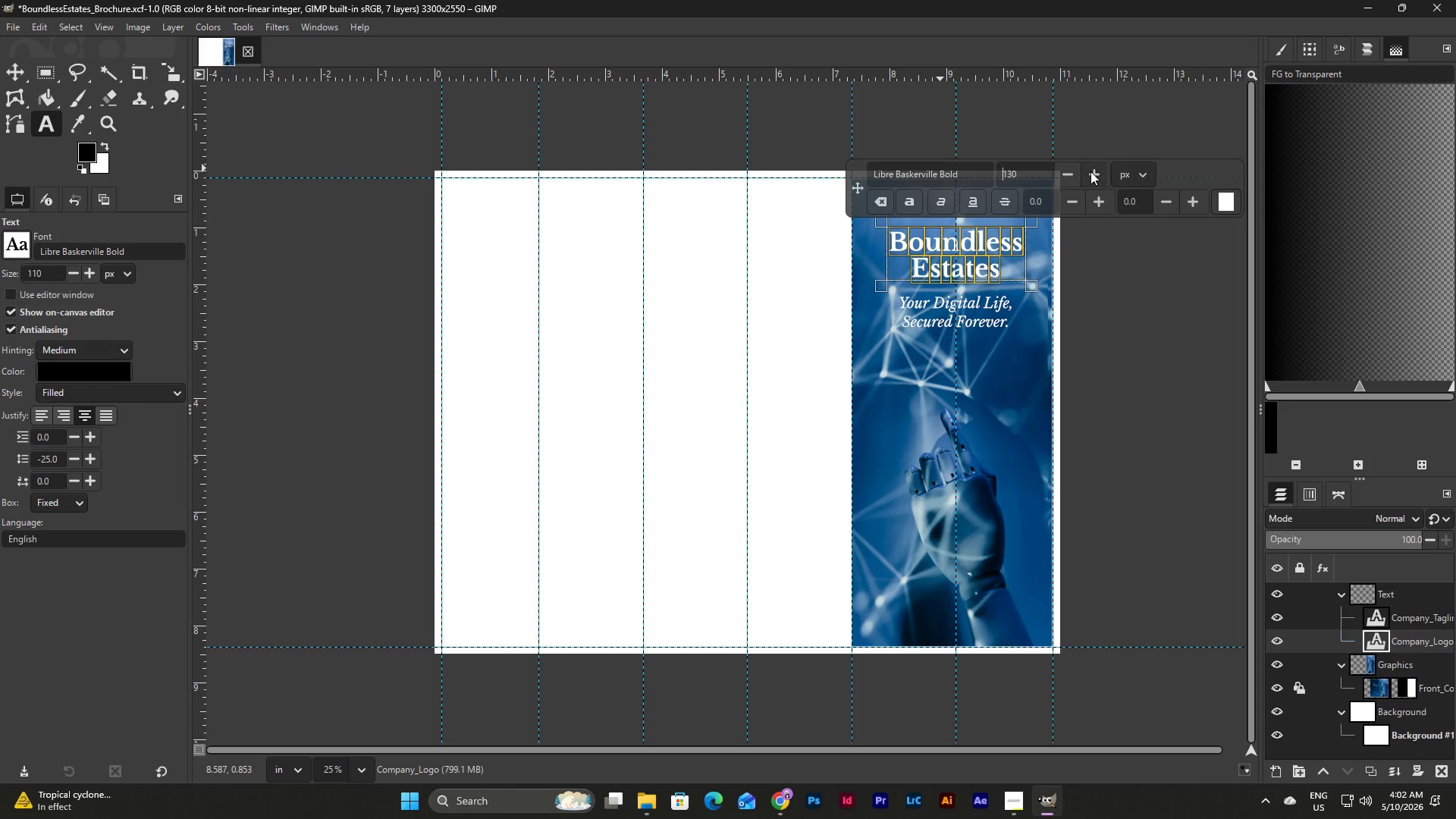 
triple_click([1090, 171])
 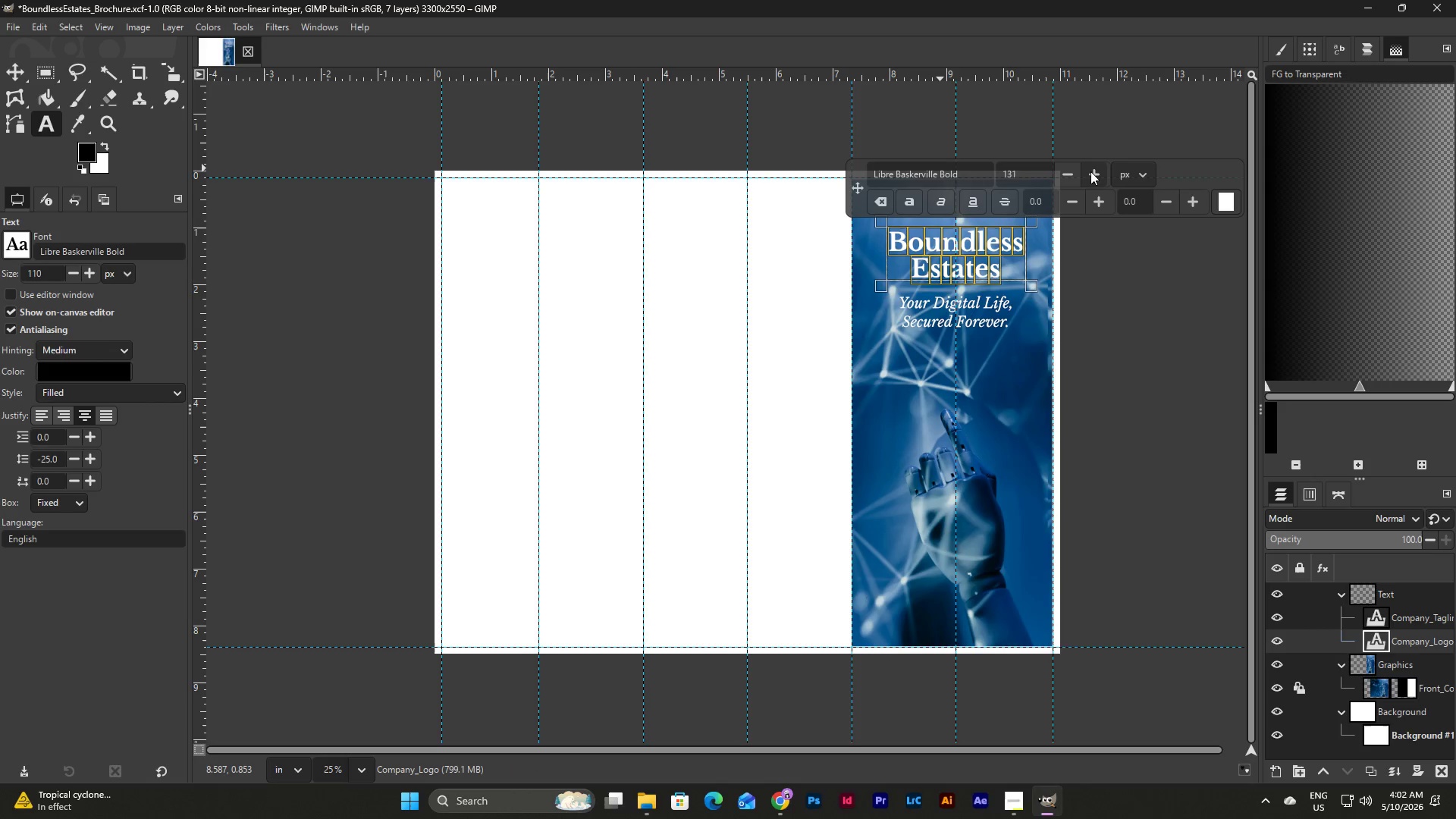 
triple_click([1090, 171])
 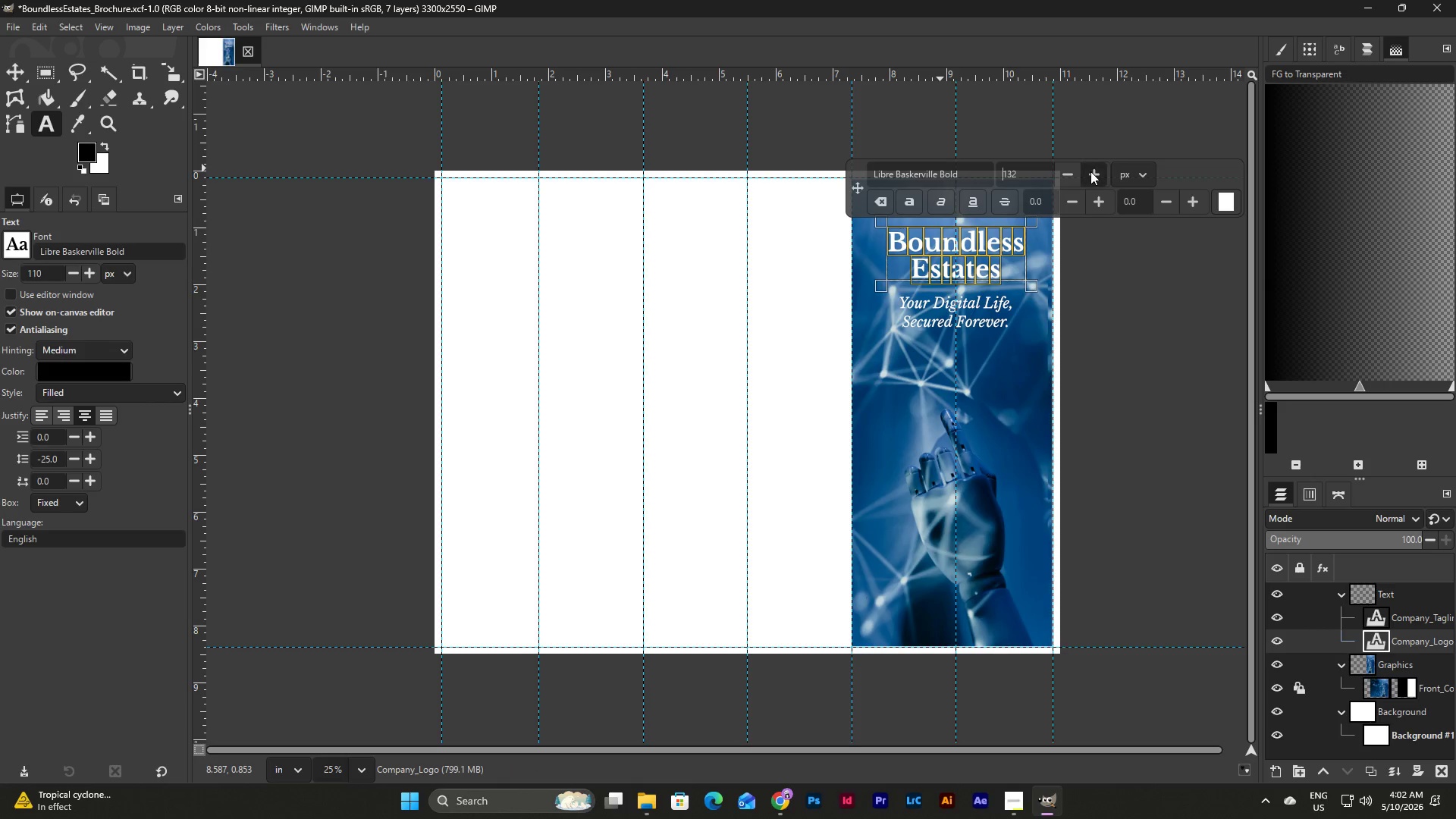 
triple_click([1090, 171])
 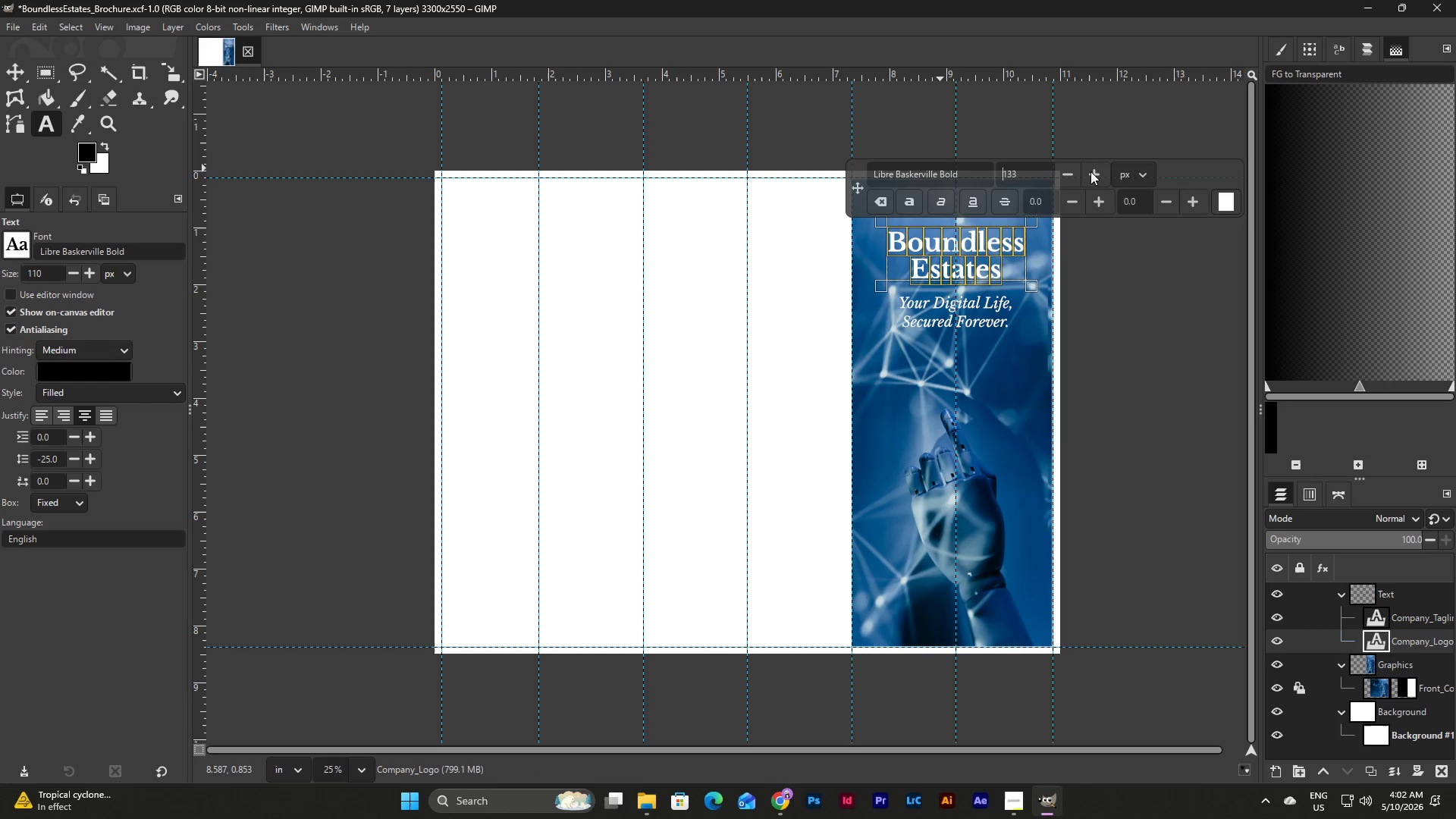 
triple_click([1090, 171])
 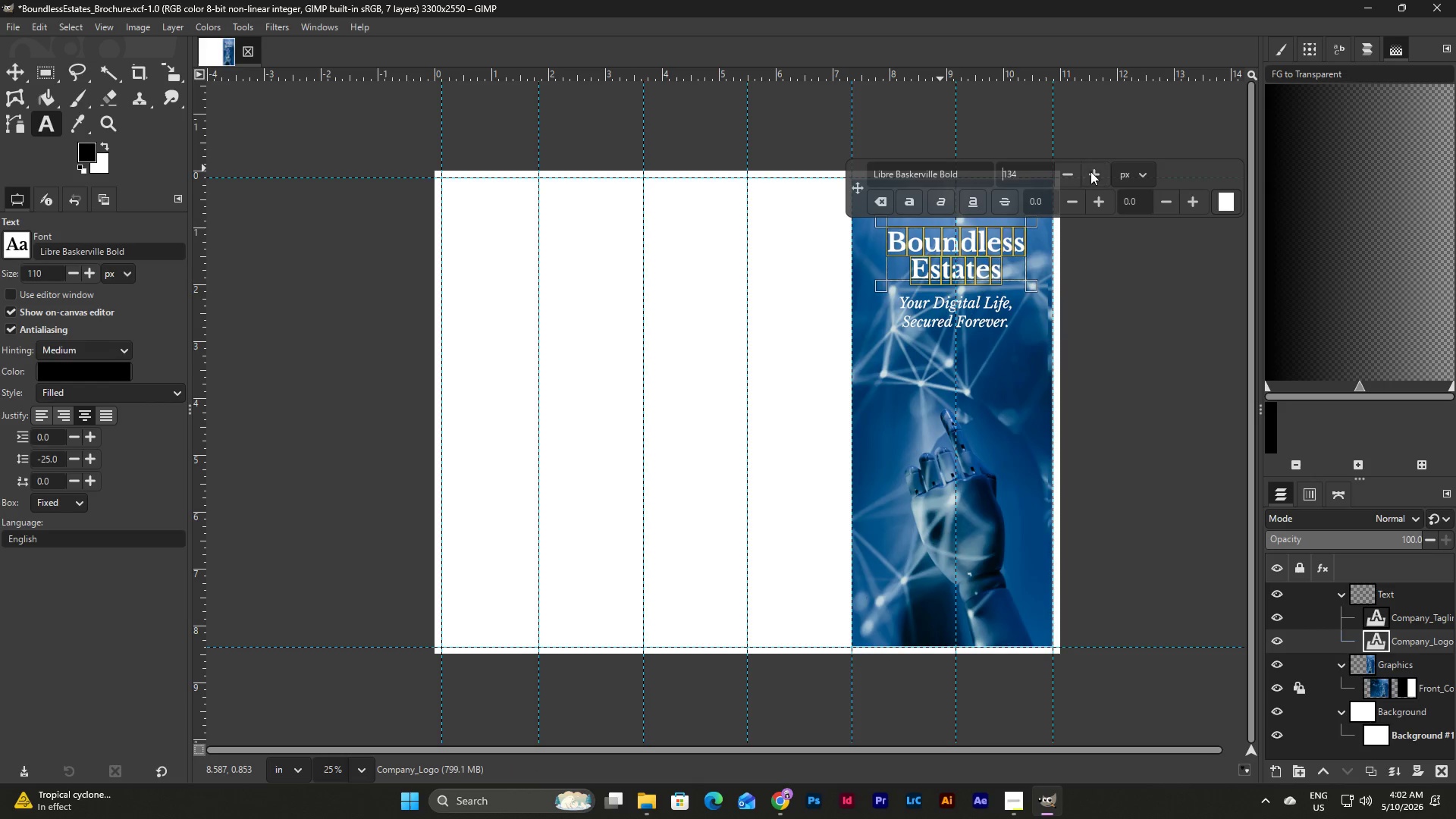 
triple_click([1090, 171])
 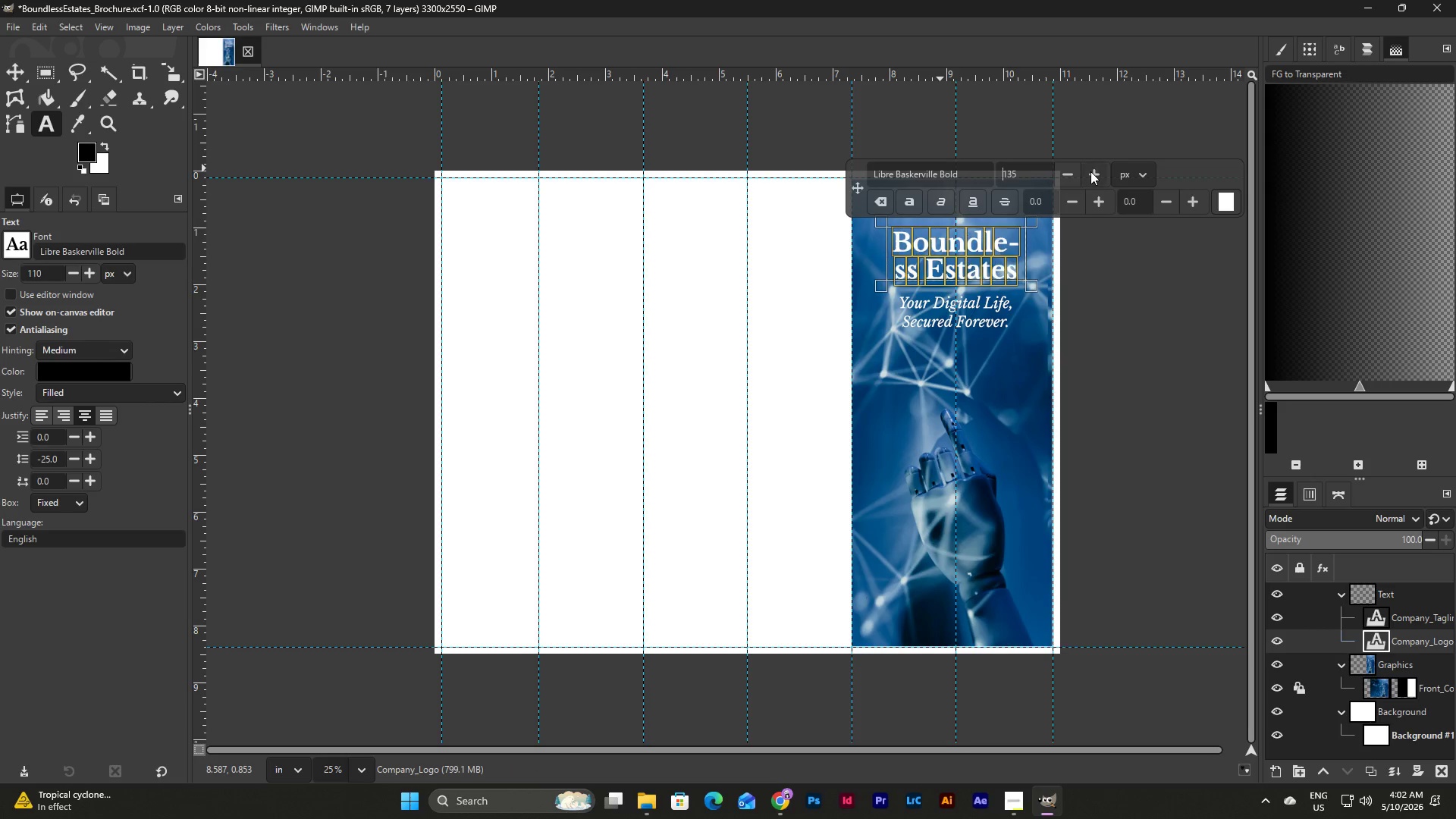 
triple_click([1090, 171])
 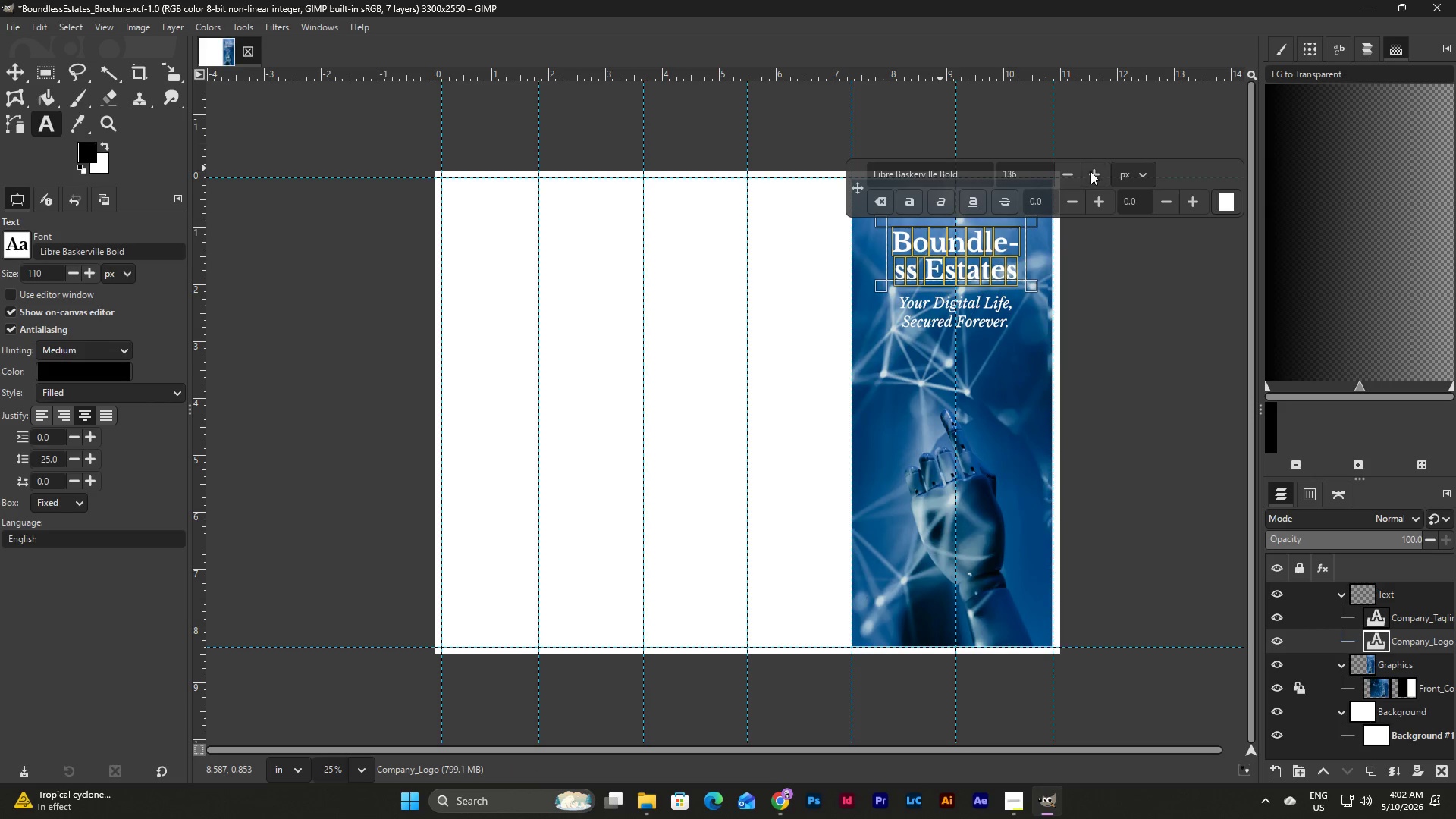 
triple_click([1090, 171])
 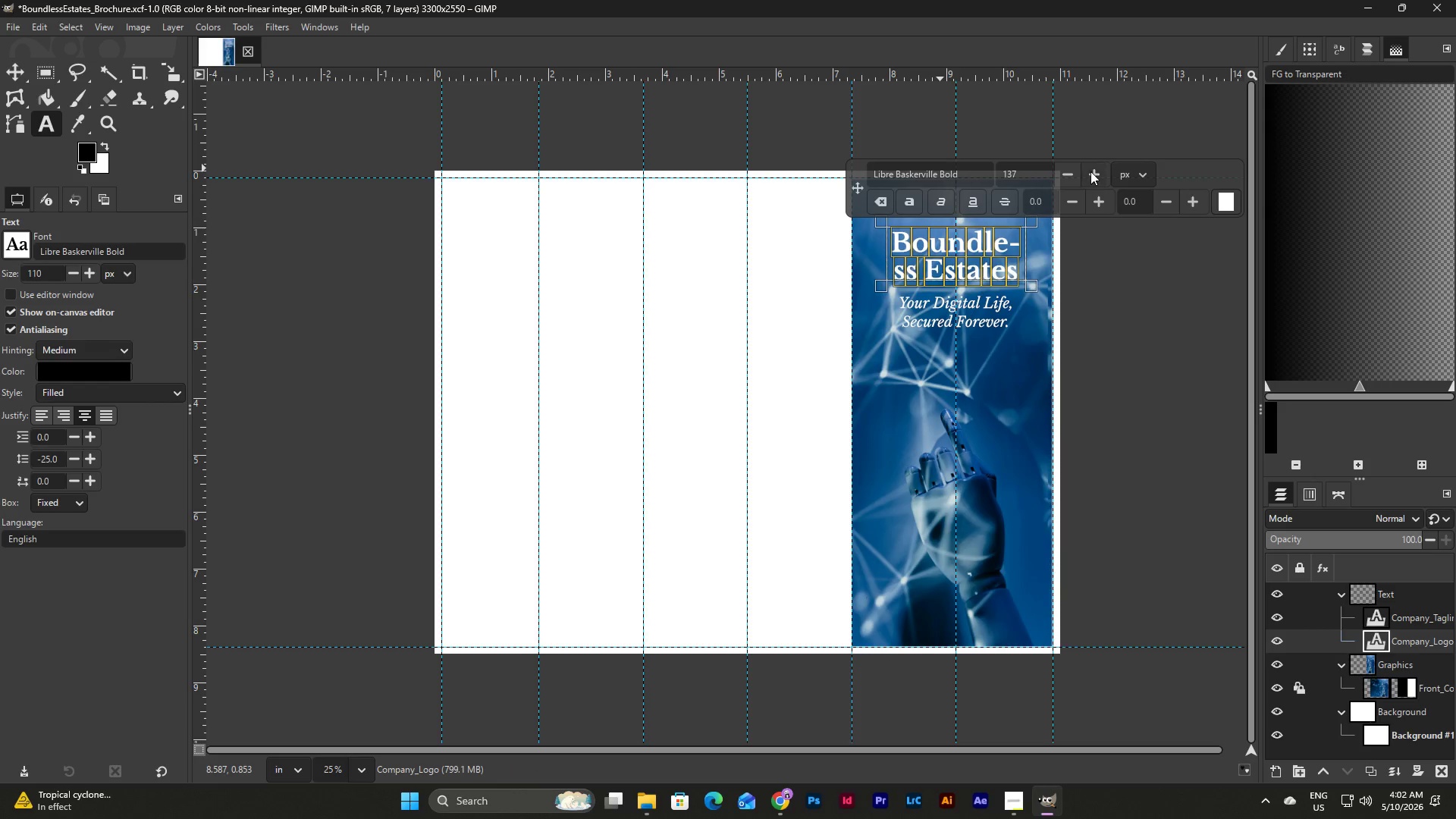 
triple_click([1090, 171])
 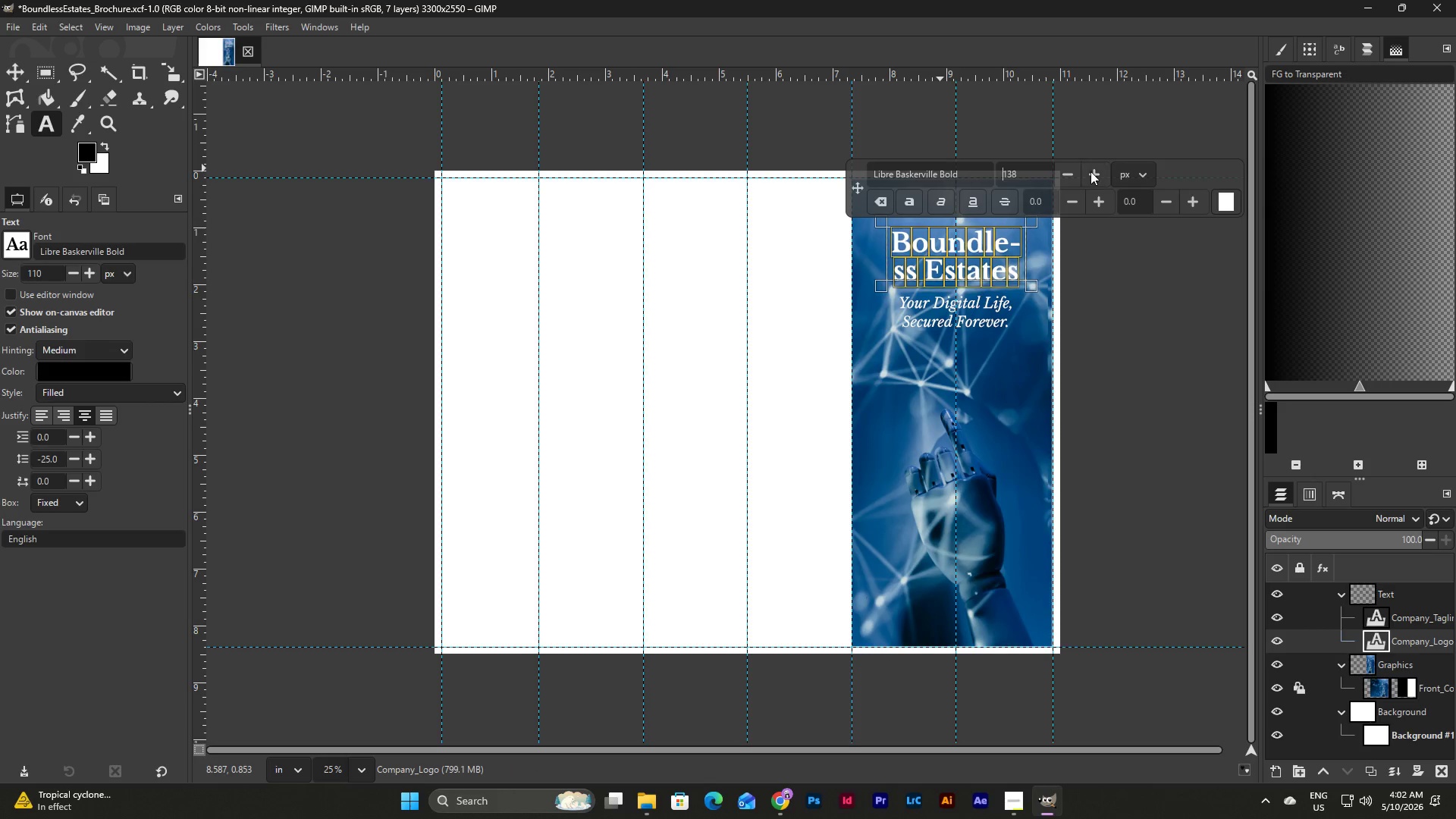 
triple_click([1090, 171])
 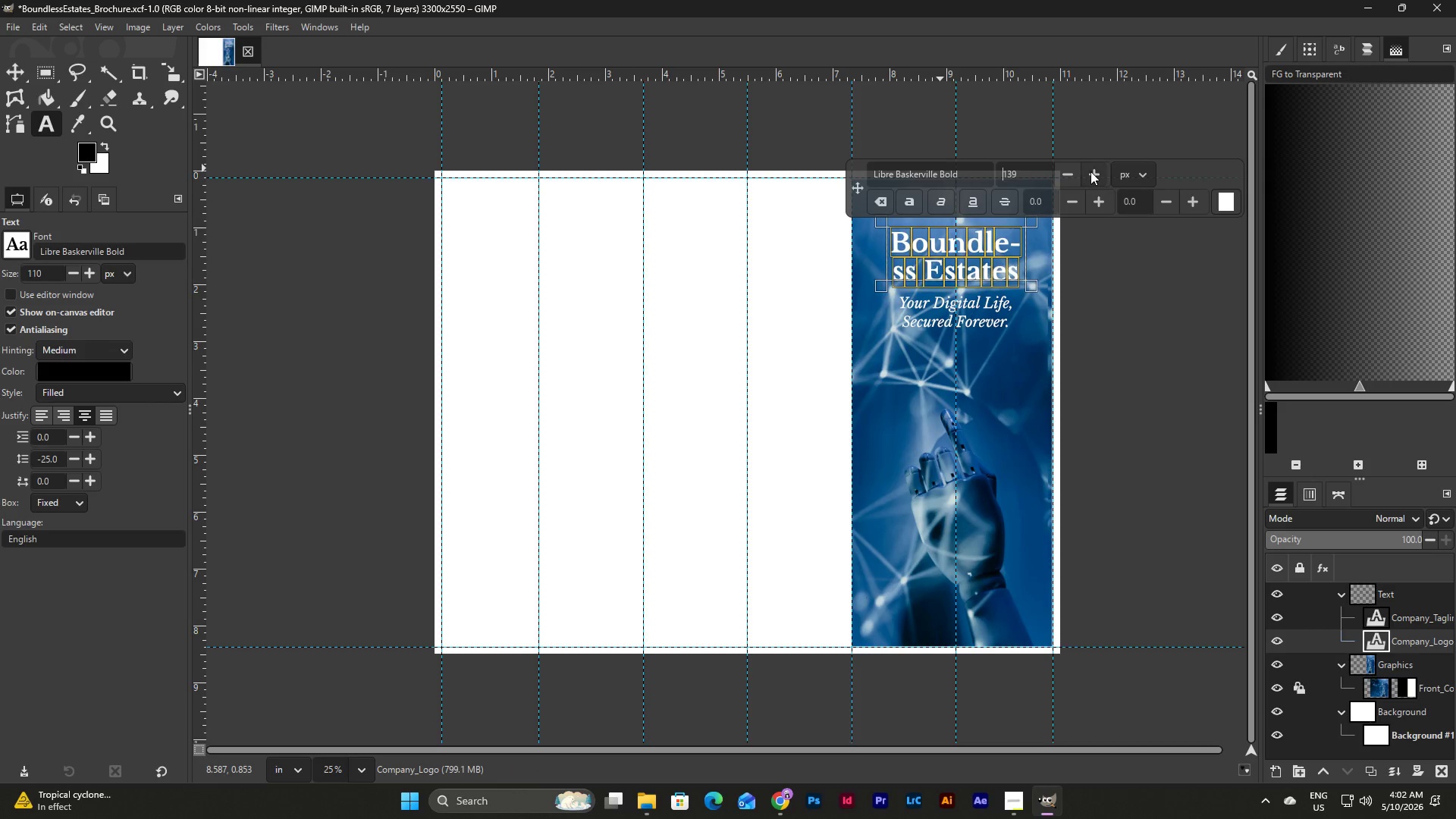 
triple_click([1090, 171])
 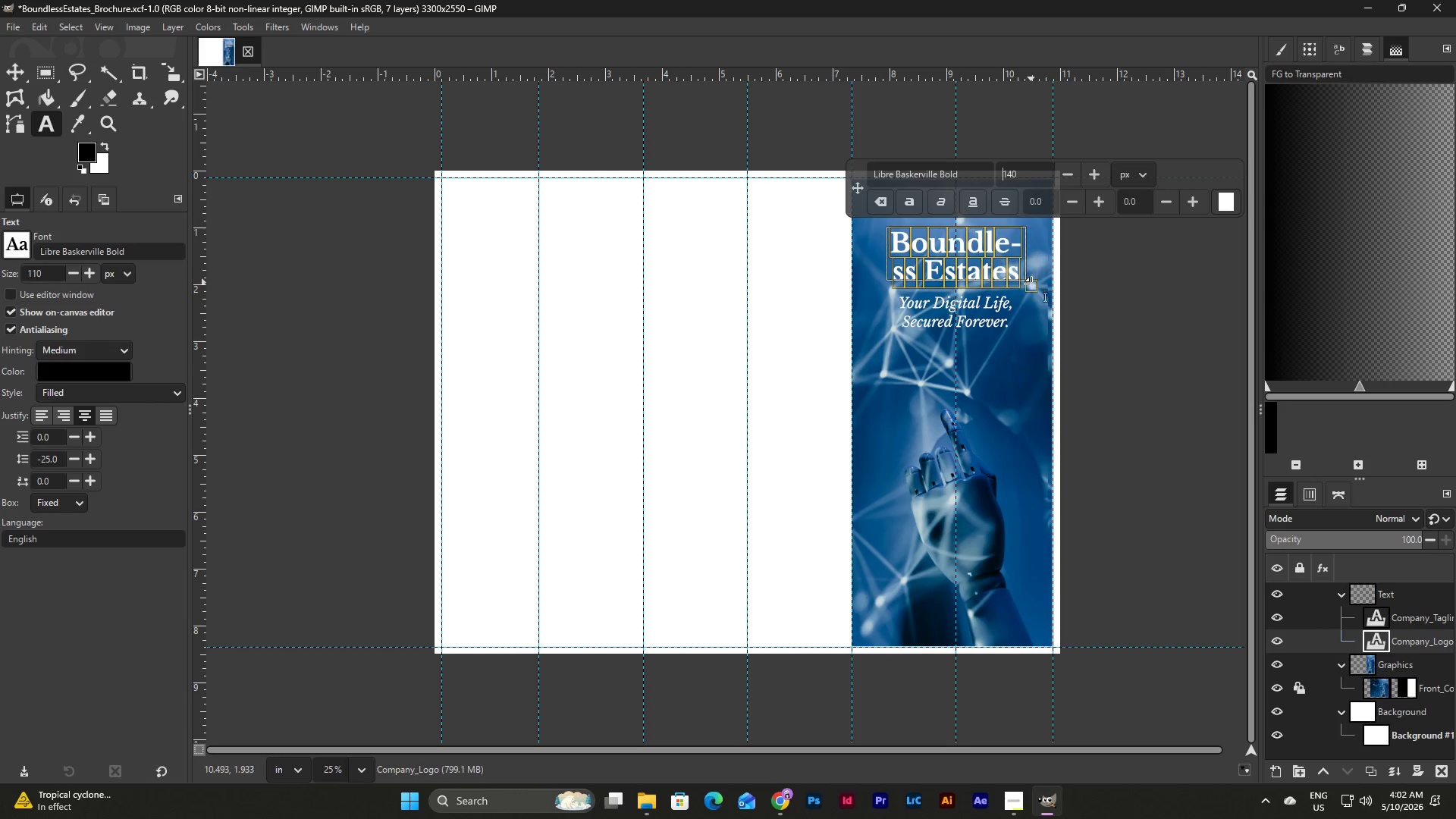 
left_click_drag(start_coordinate=[1032, 290], to_coordinate=[1046, 307])
 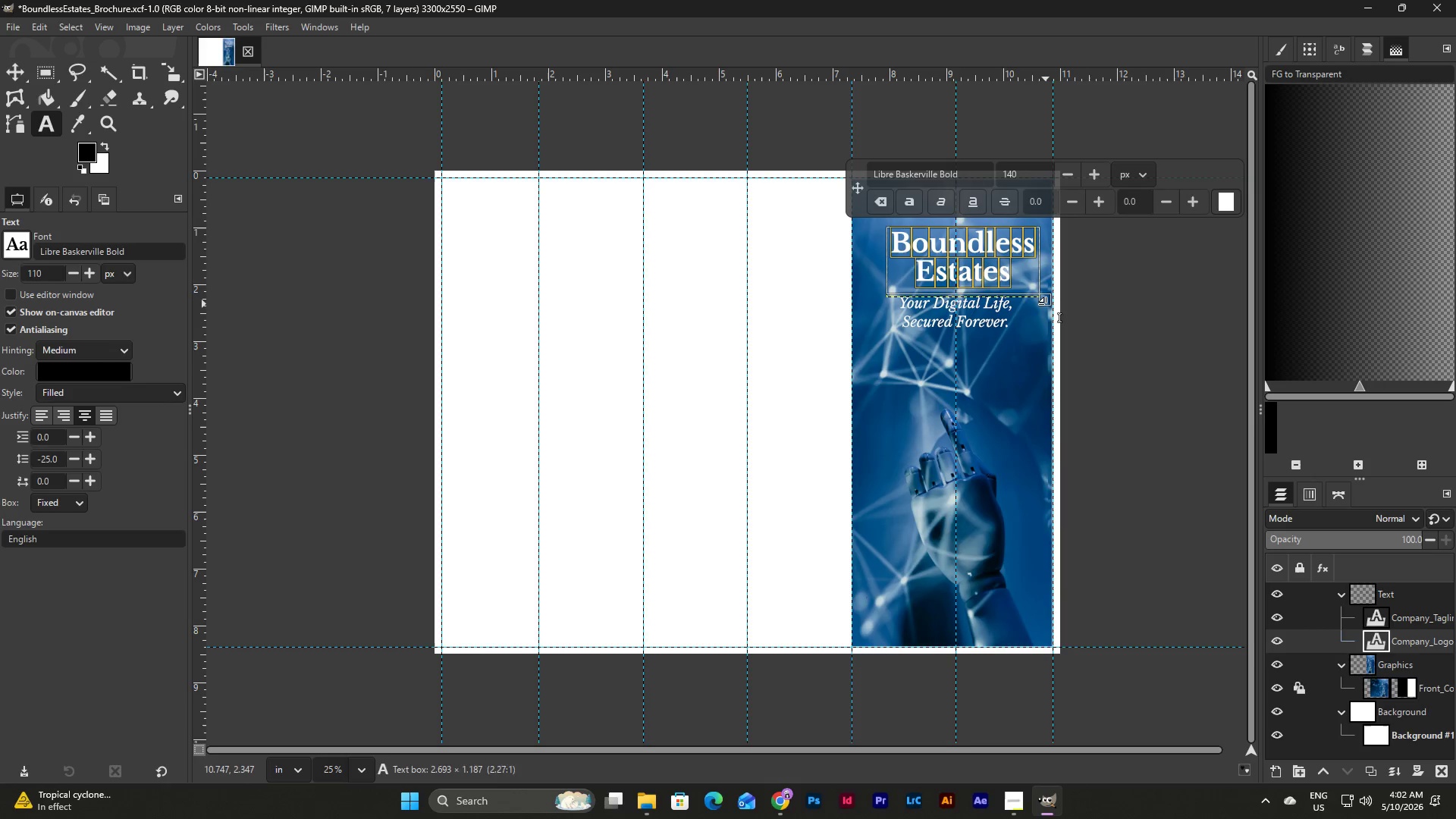 
left_click_drag(start_coordinate=[1046, 304], to_coordinate=[1046, 299])
 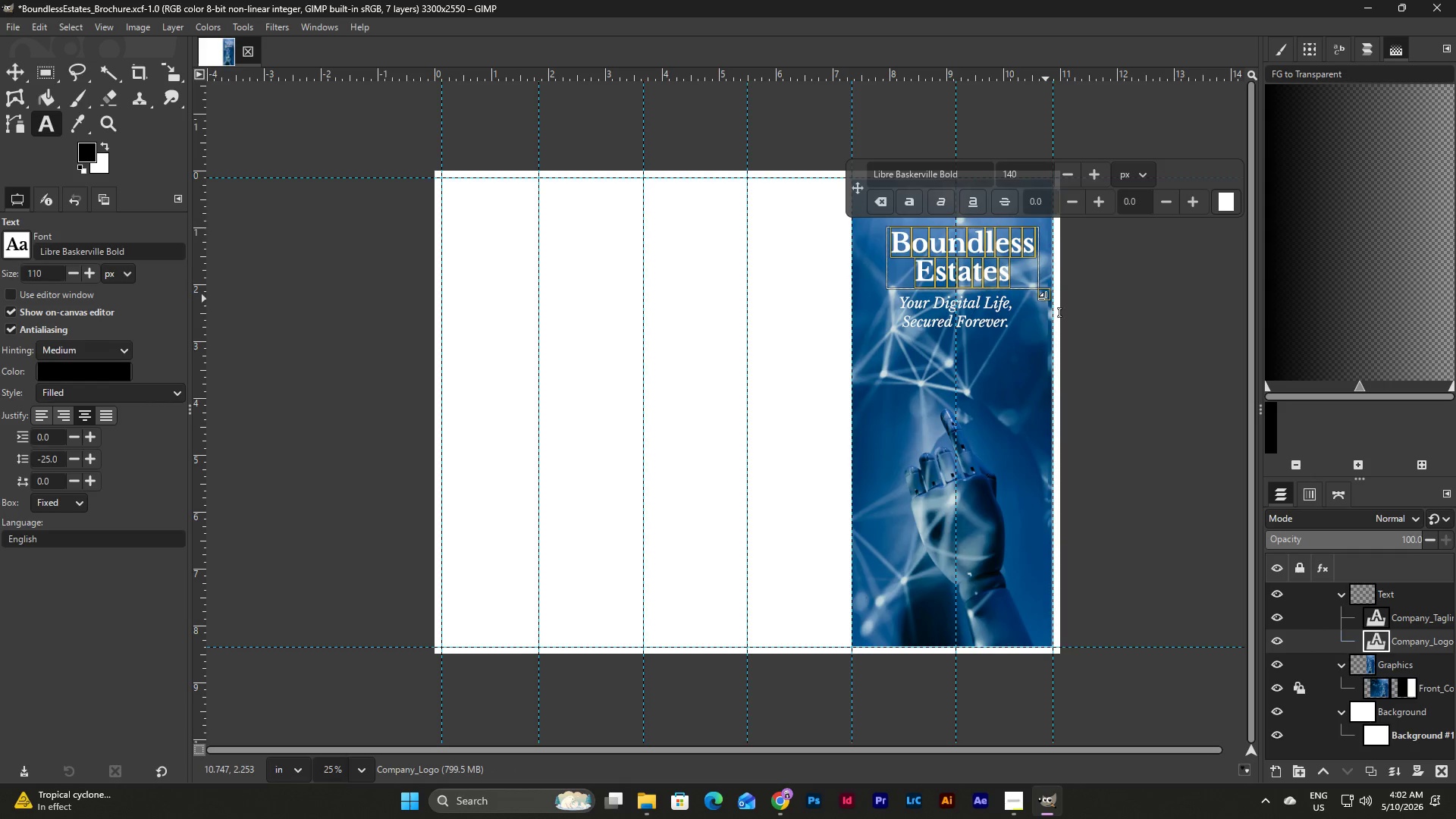 
left_click([1047, 300])
 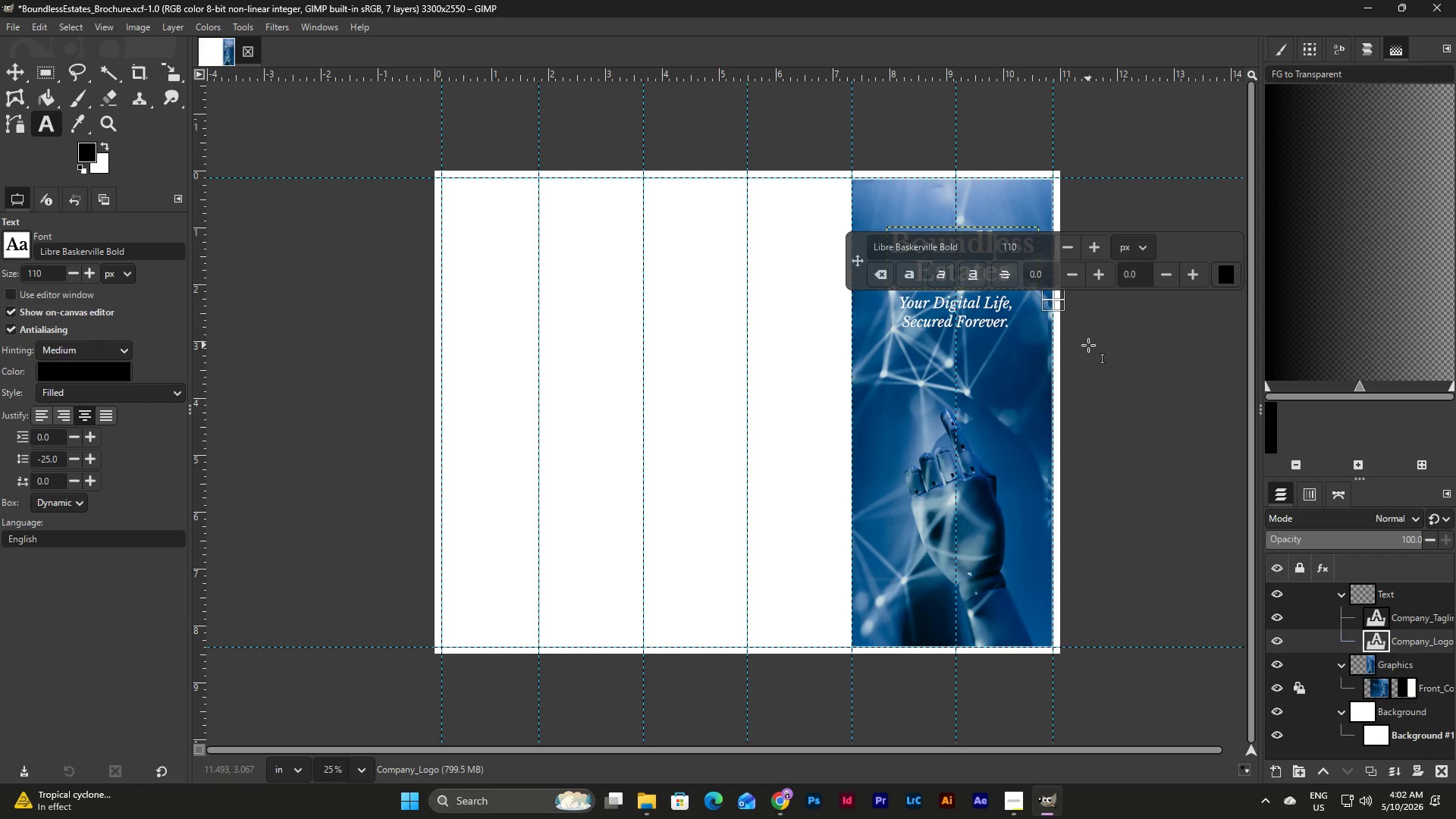 
key(Control+Z)
 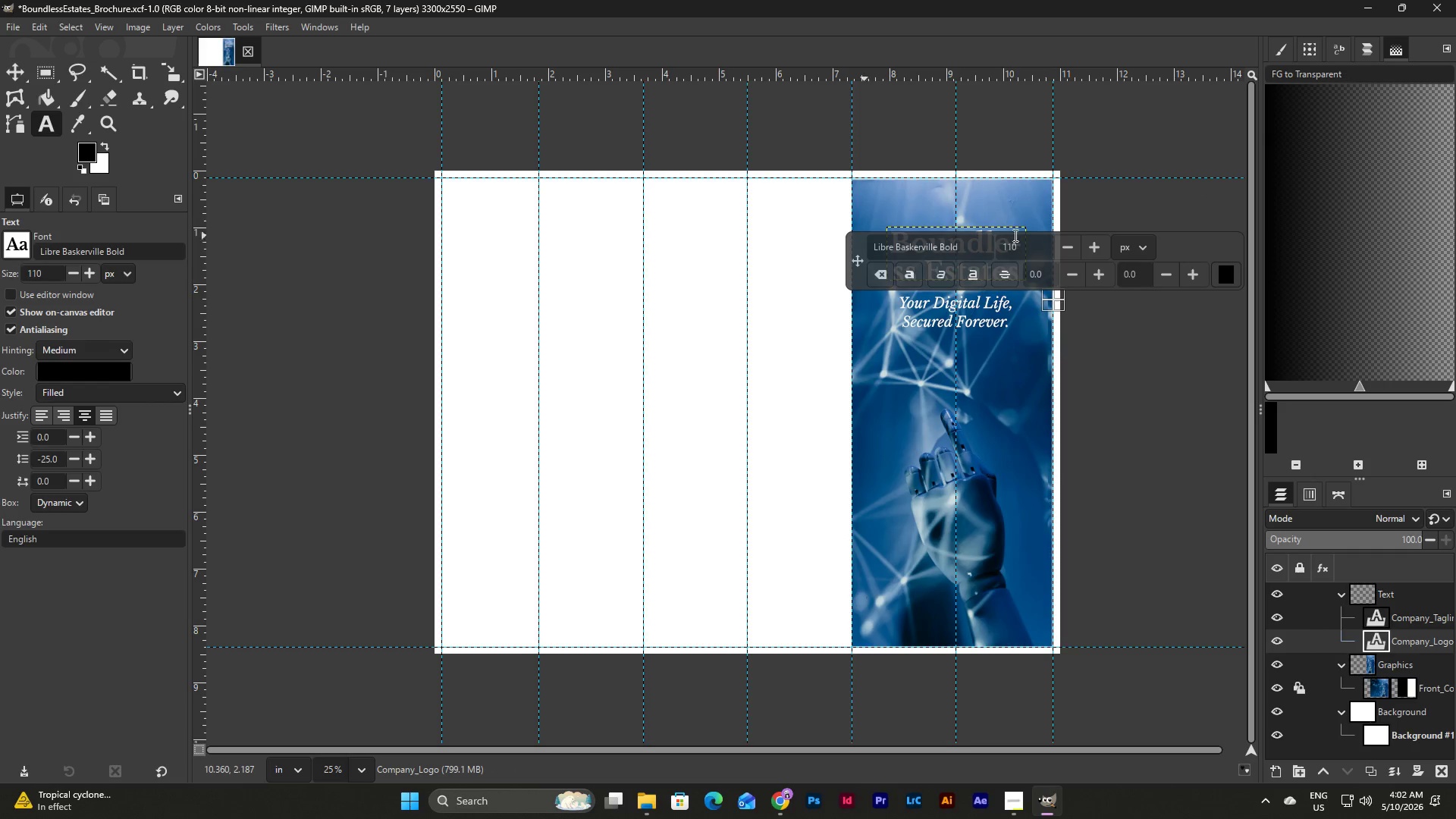 
left_click([1013, 229])
 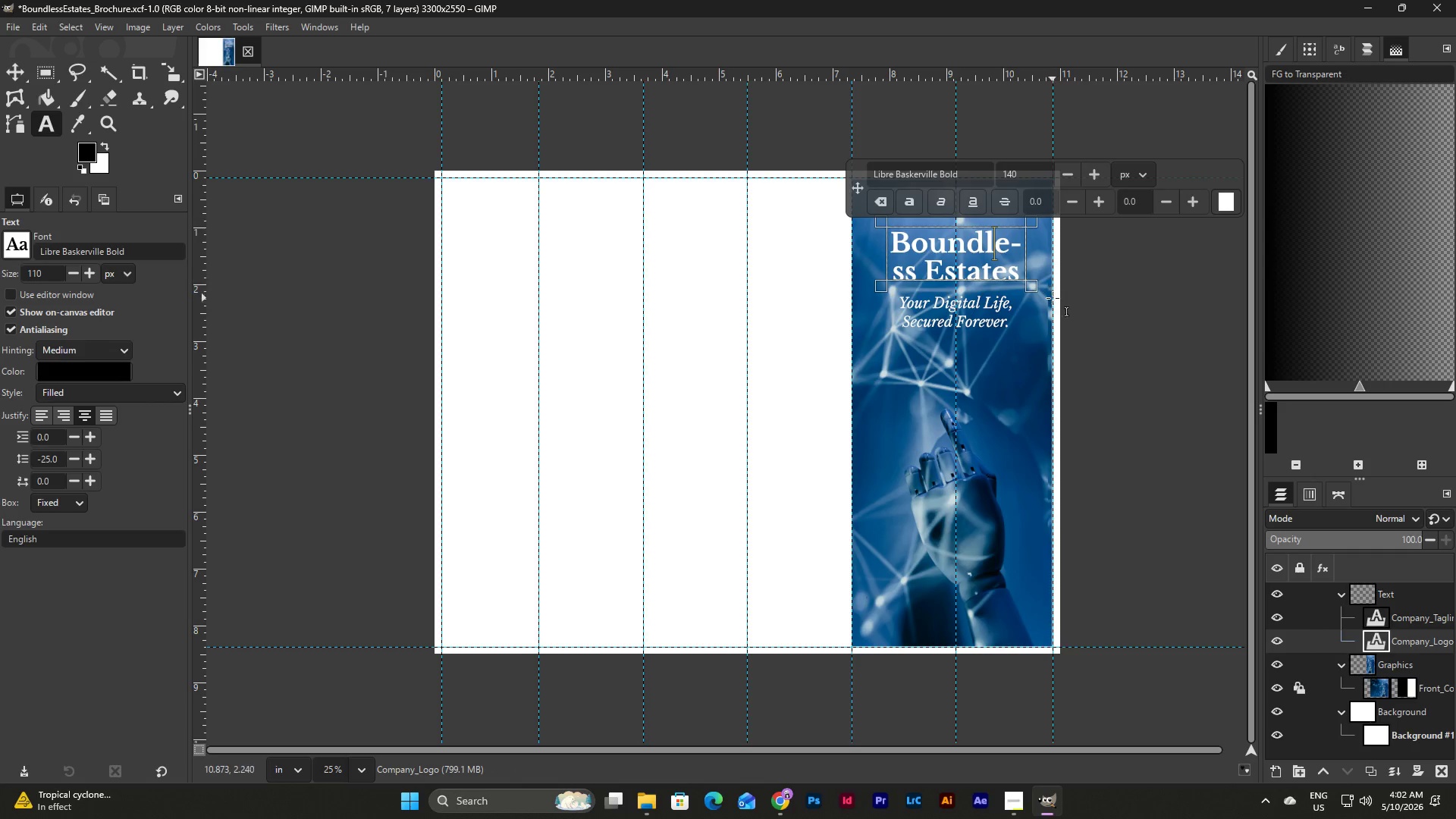 
left_click([1035, 287])
 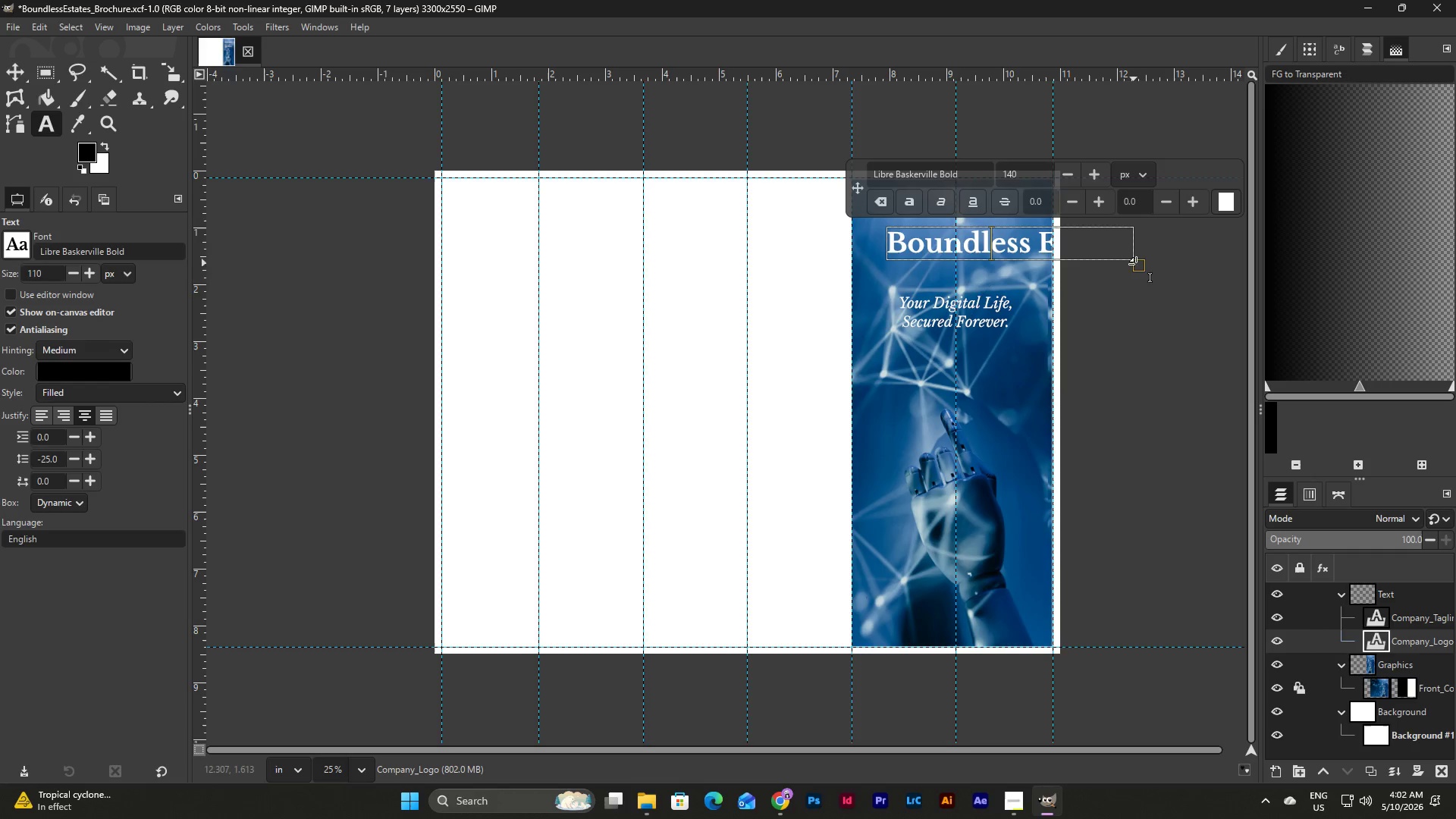 
left_click([1141, 269])
 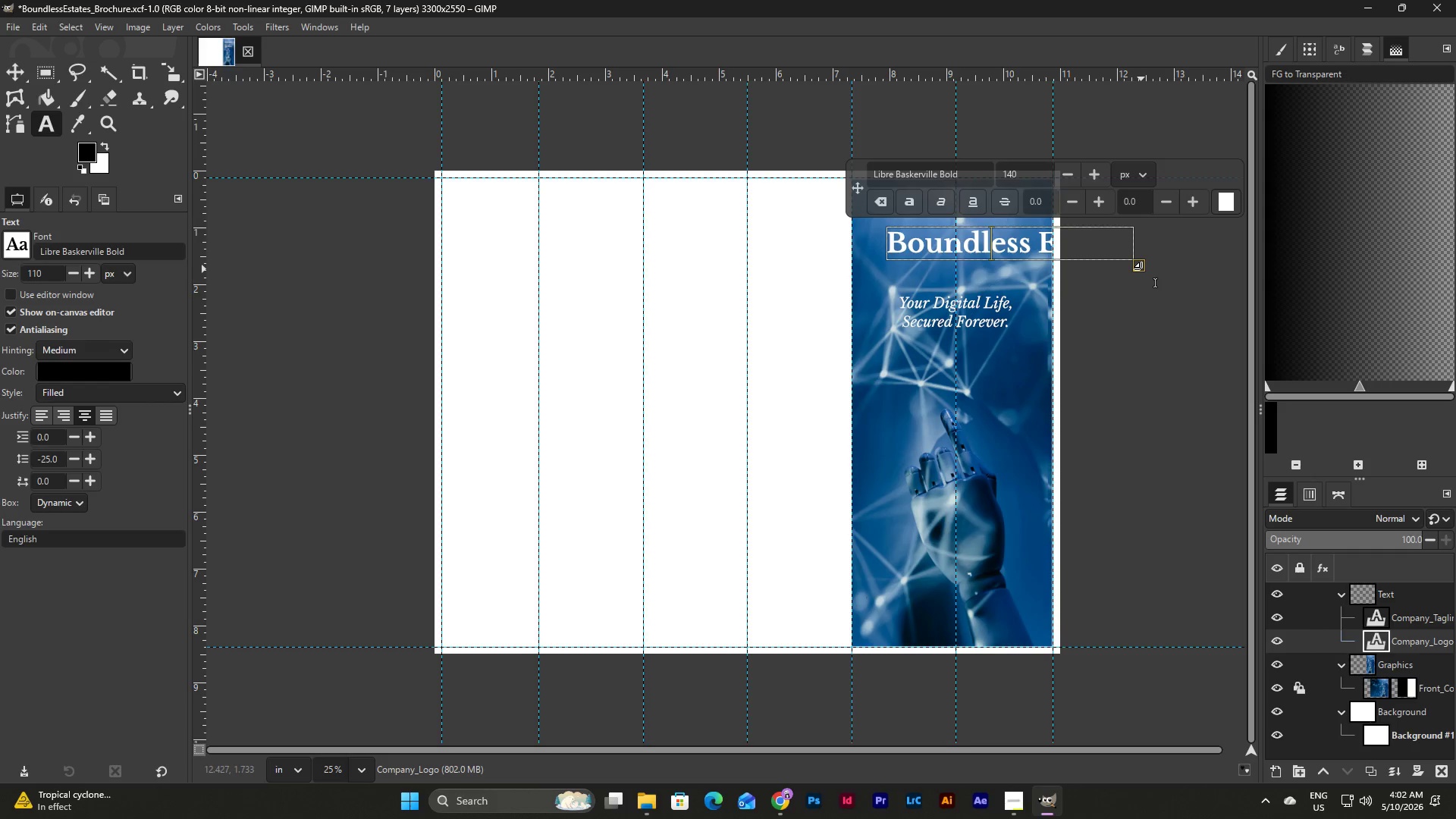 
left_click_drag(start_coordinate=[1141, 269], to_coordinate=[1038, 279])
 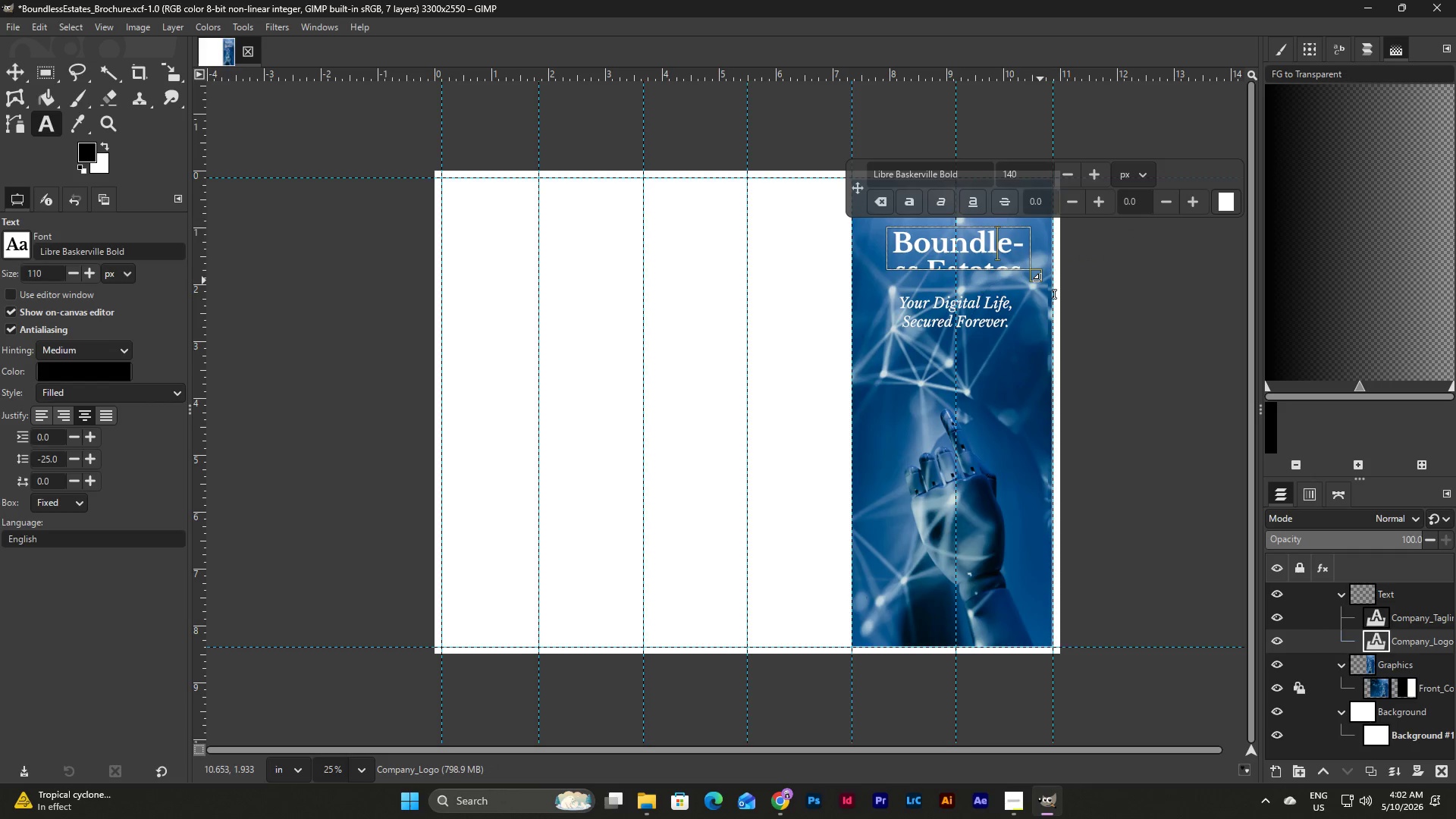 
left_click_drag(start_coordinate=[1039, 280], to_coordinate=[1040, 294])
 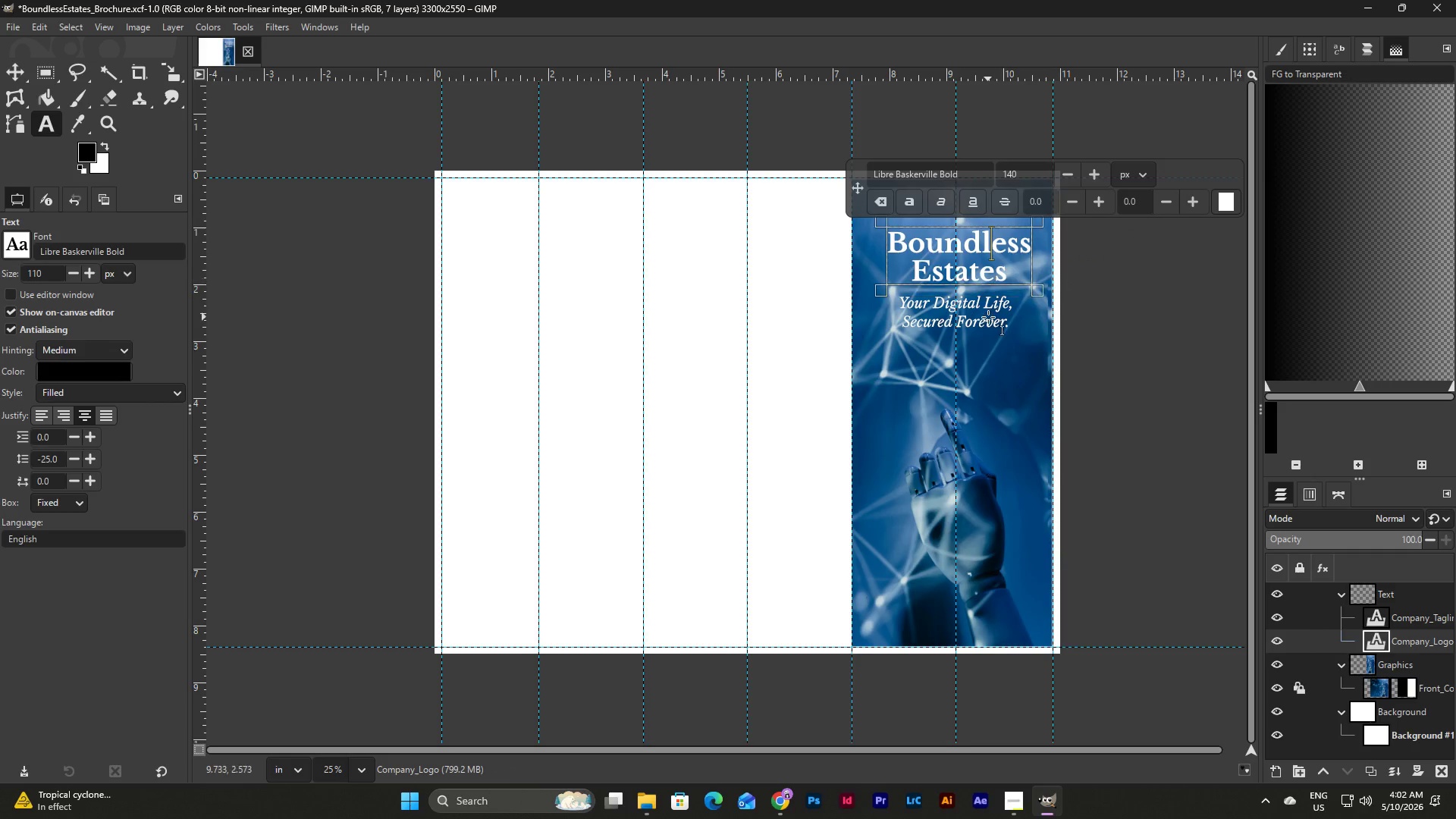 
wait(7.0)
 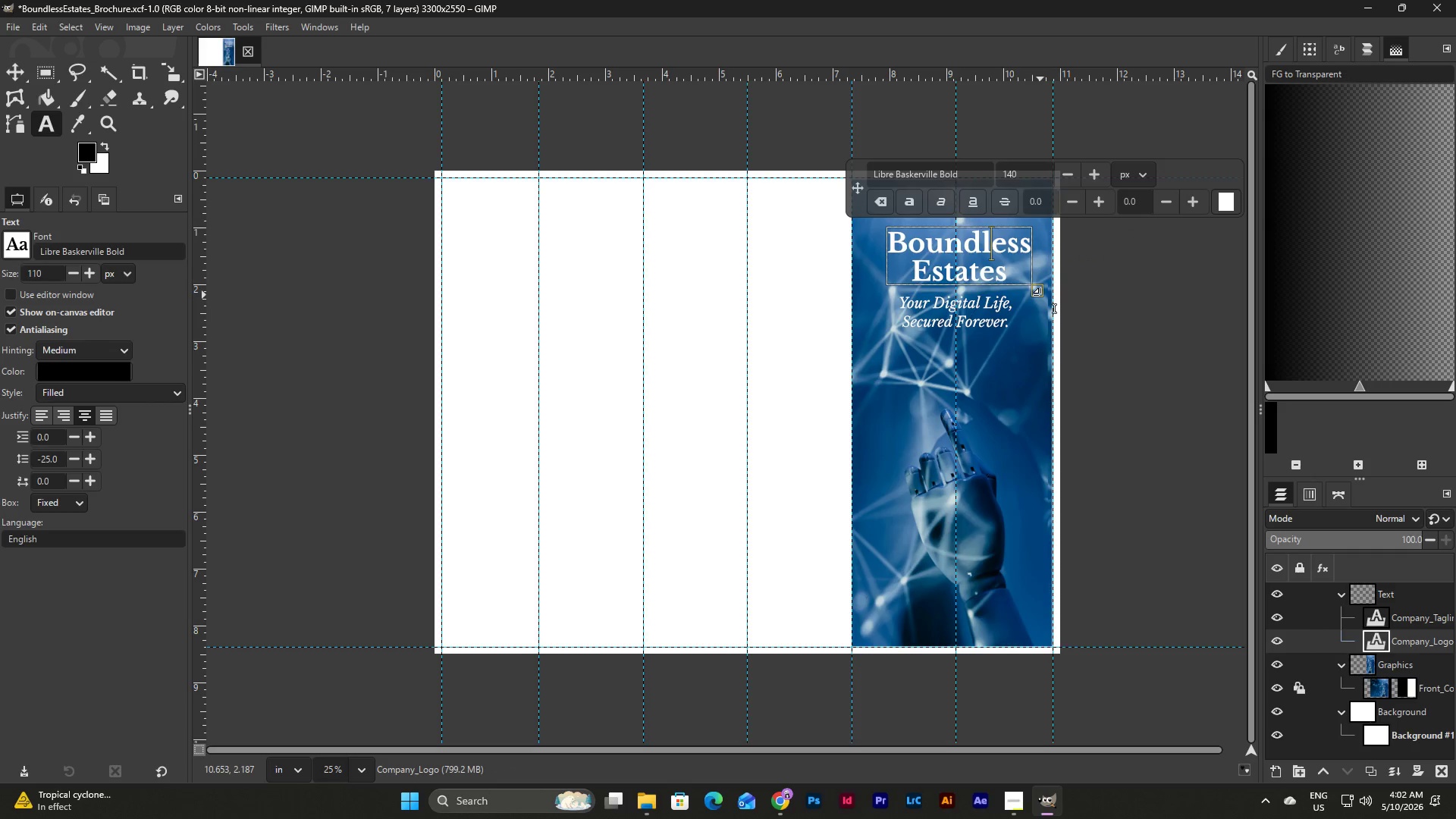 
left_click([990, 312])
 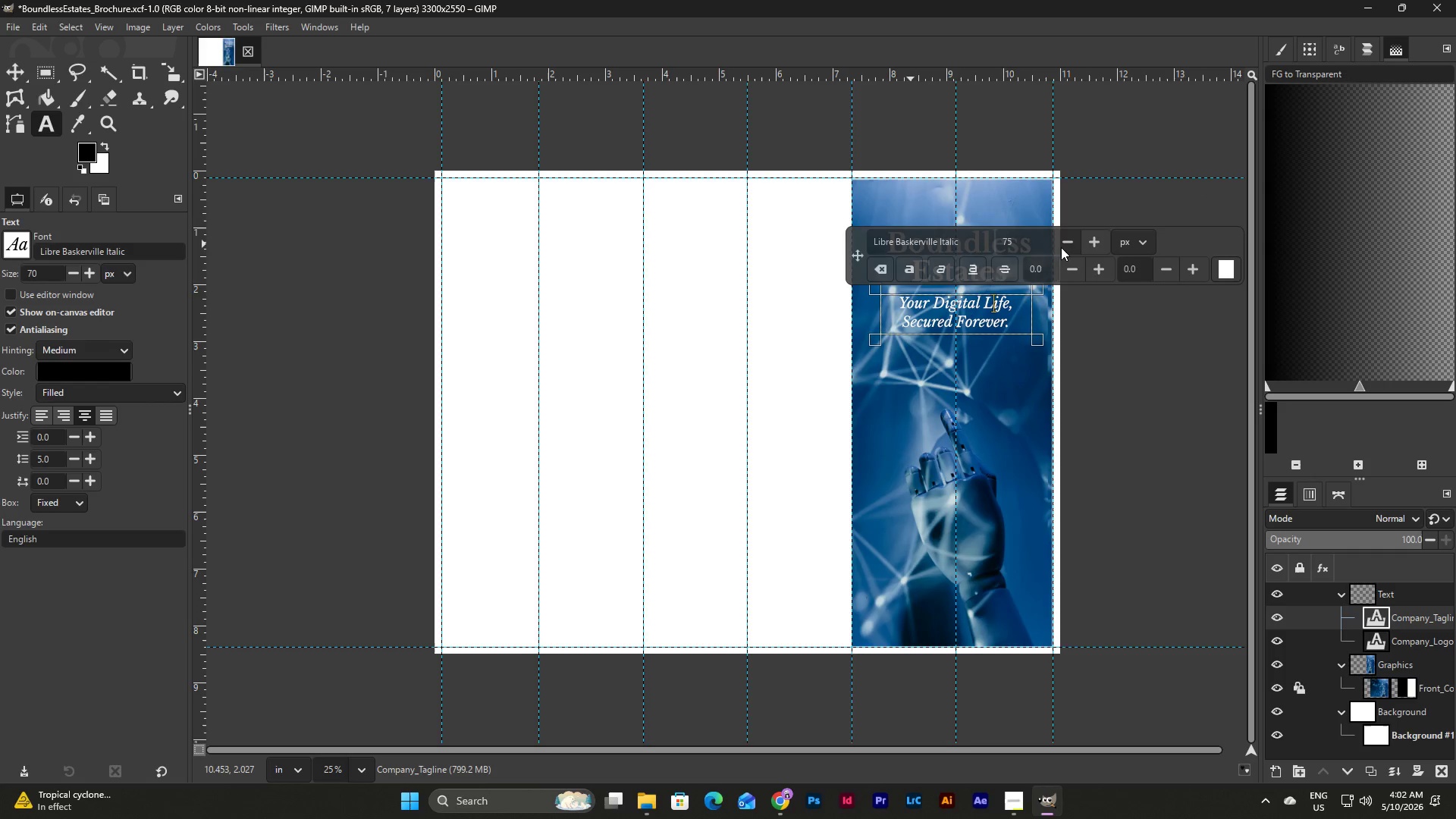 
double_click([1095, 242])
 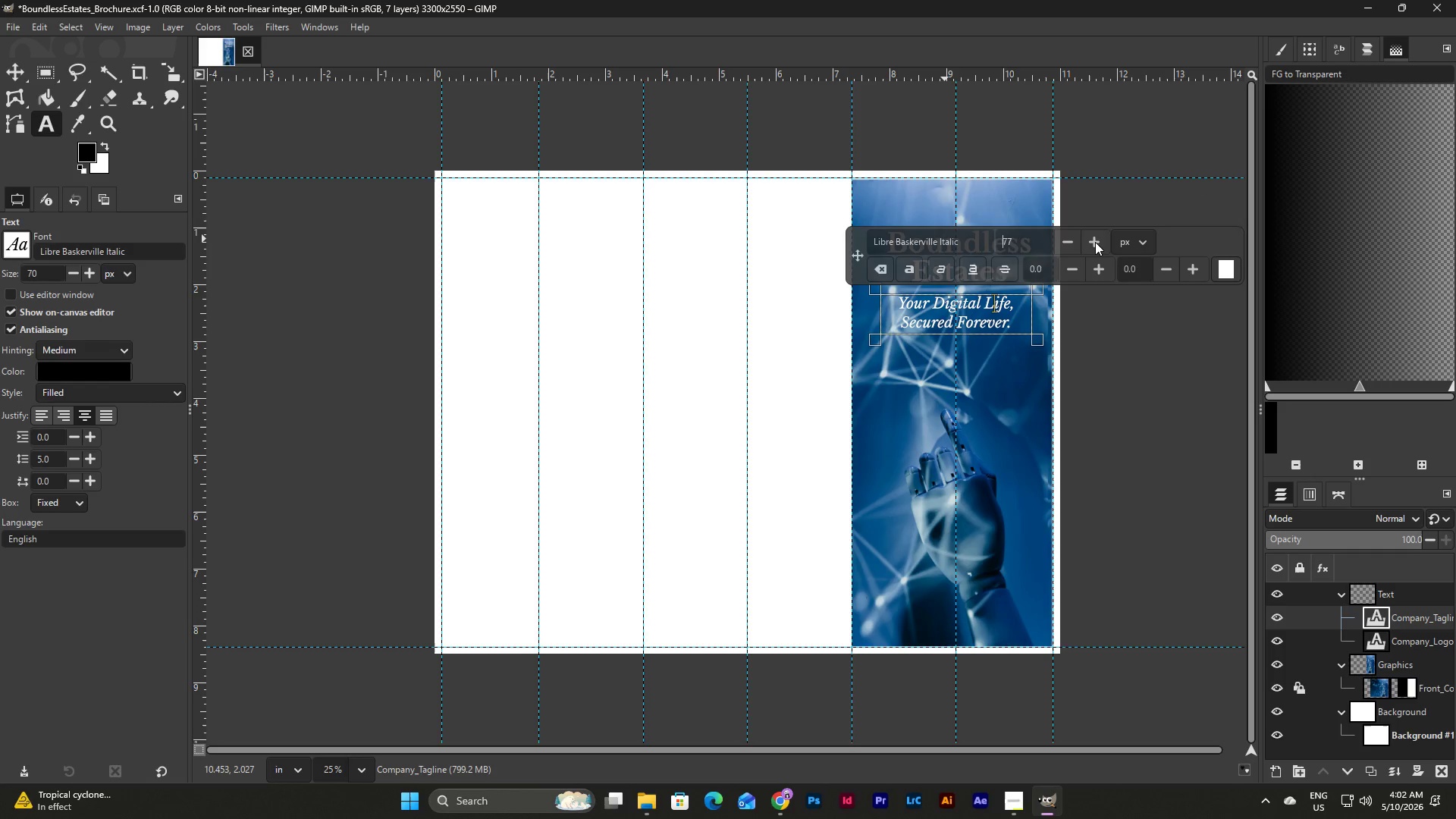 
triple_click([1095, 242])
 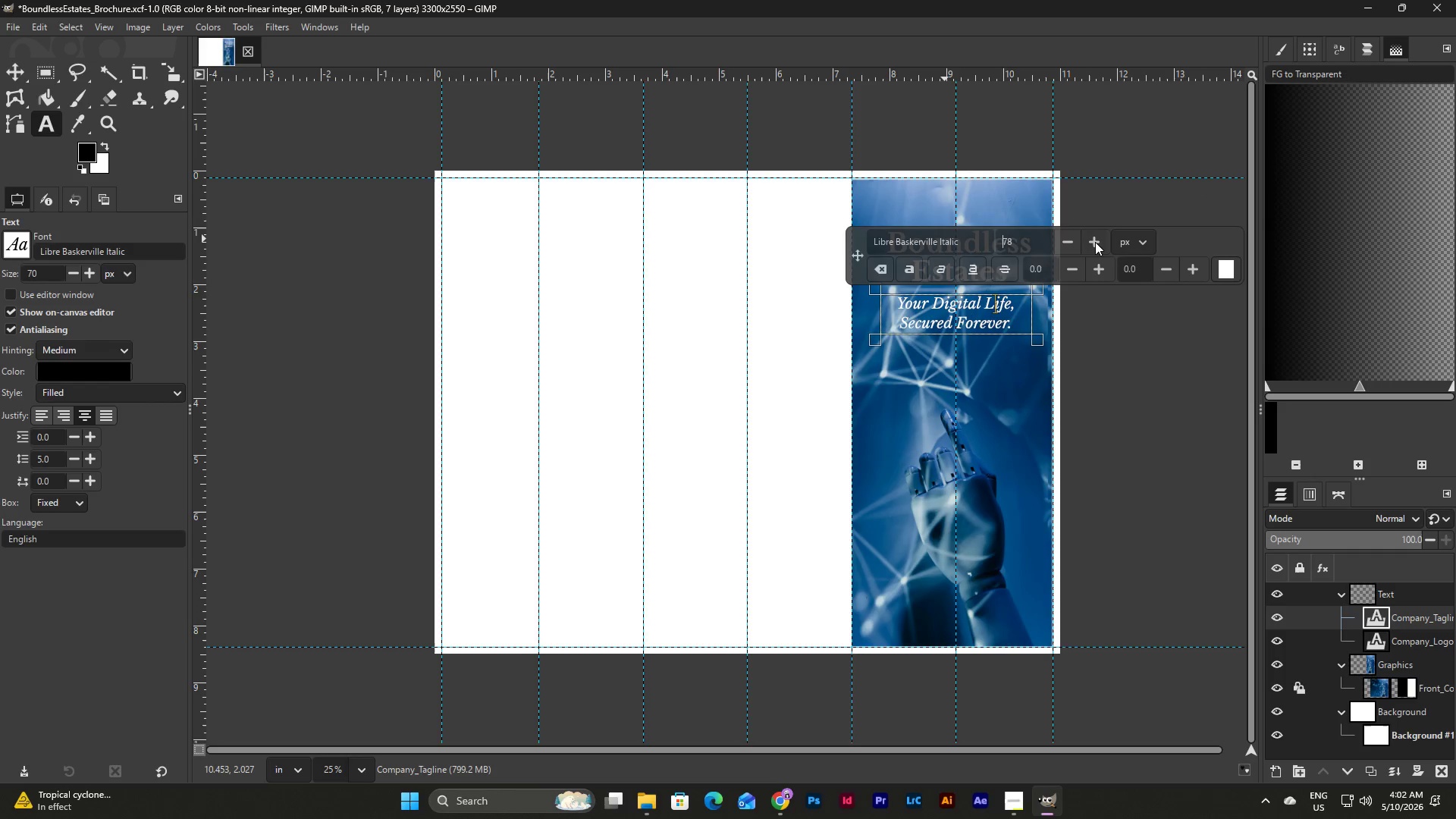 
triple_click([1095, 242])
 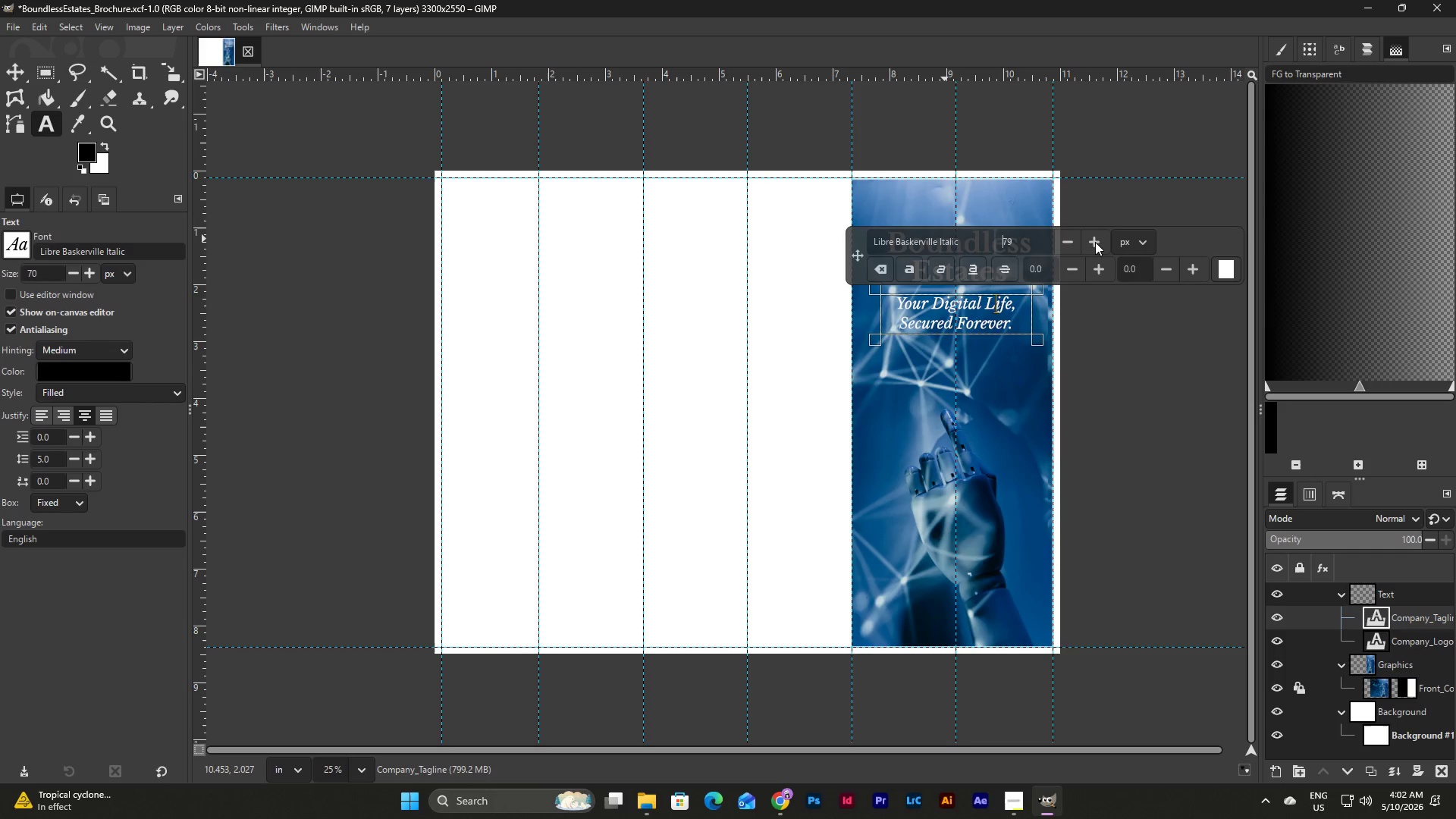 
triple_click([1095, 242])
 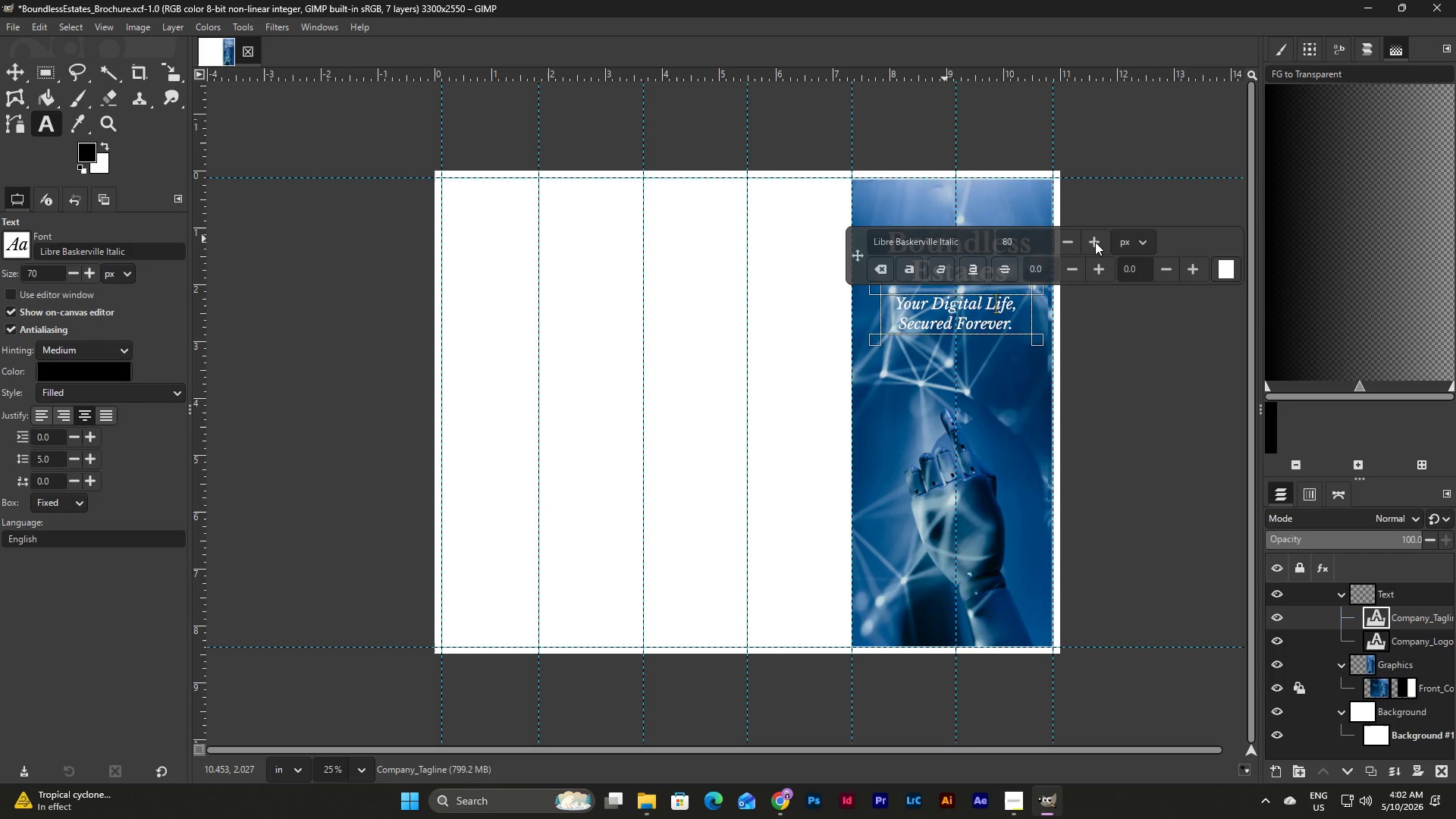 
triple_click([1095, 242])
 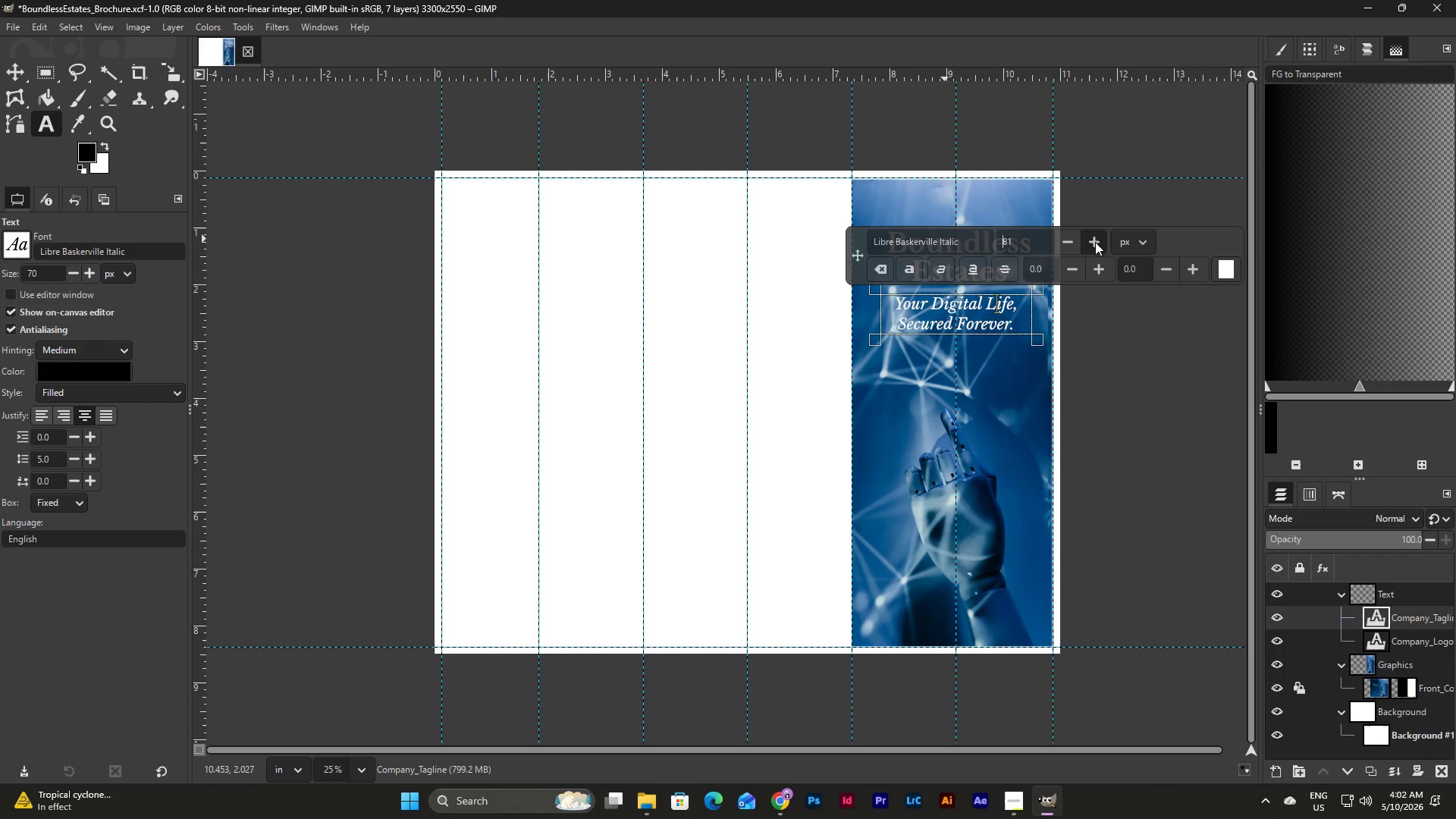 
triple_click([1095, 242])
 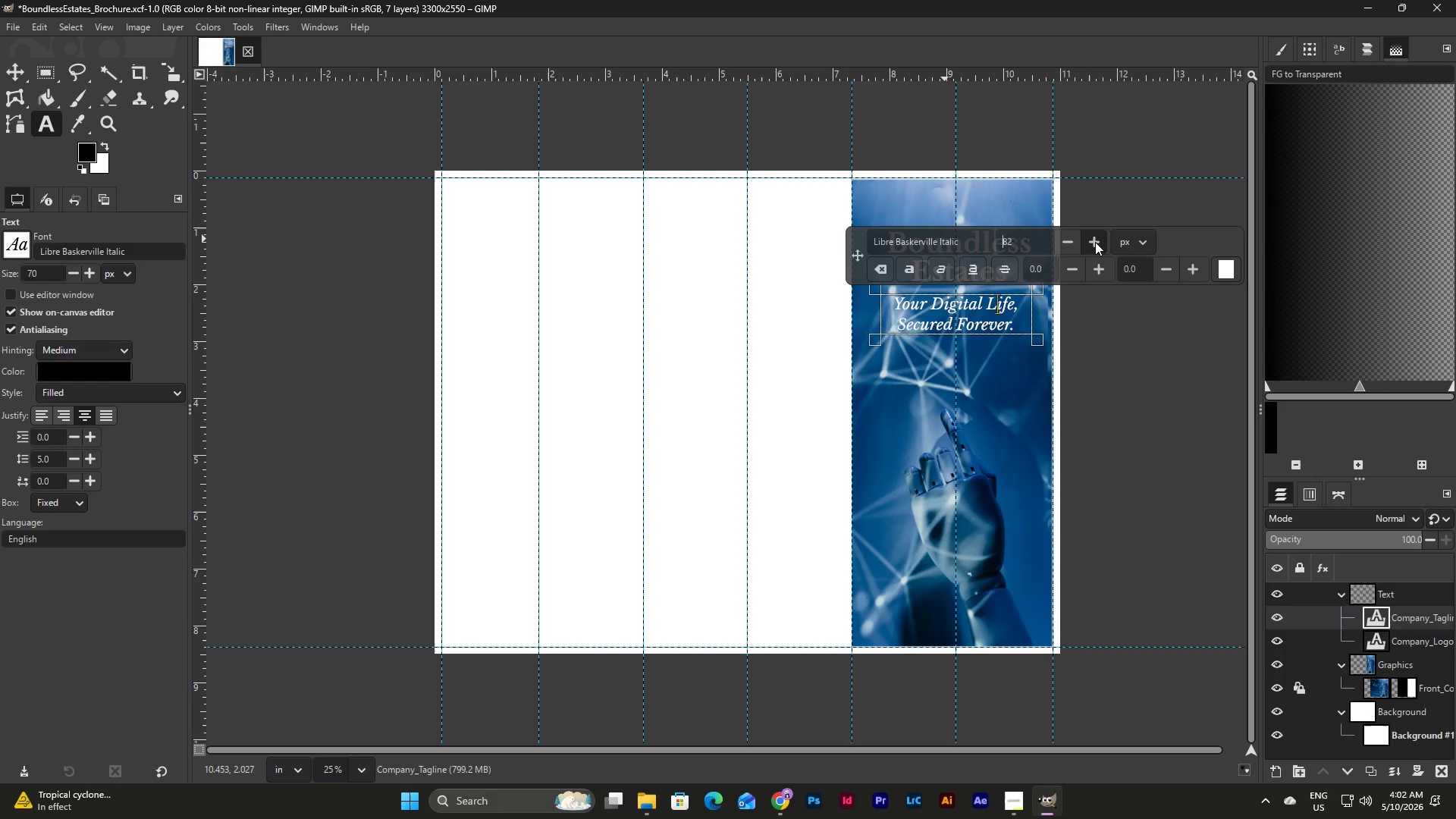 
triple_click([1095, 242])
 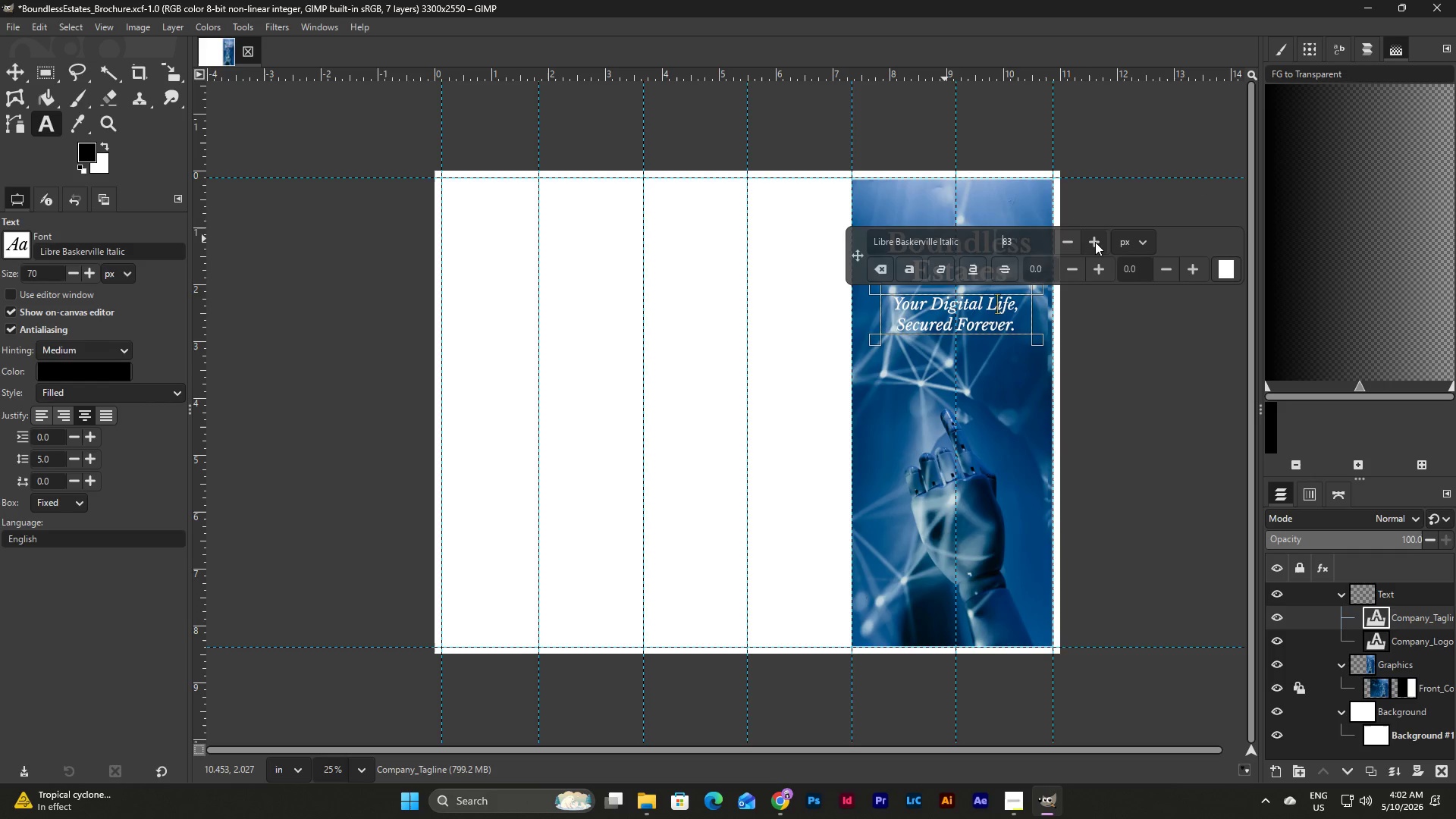 
triple_click([1095, 242])
 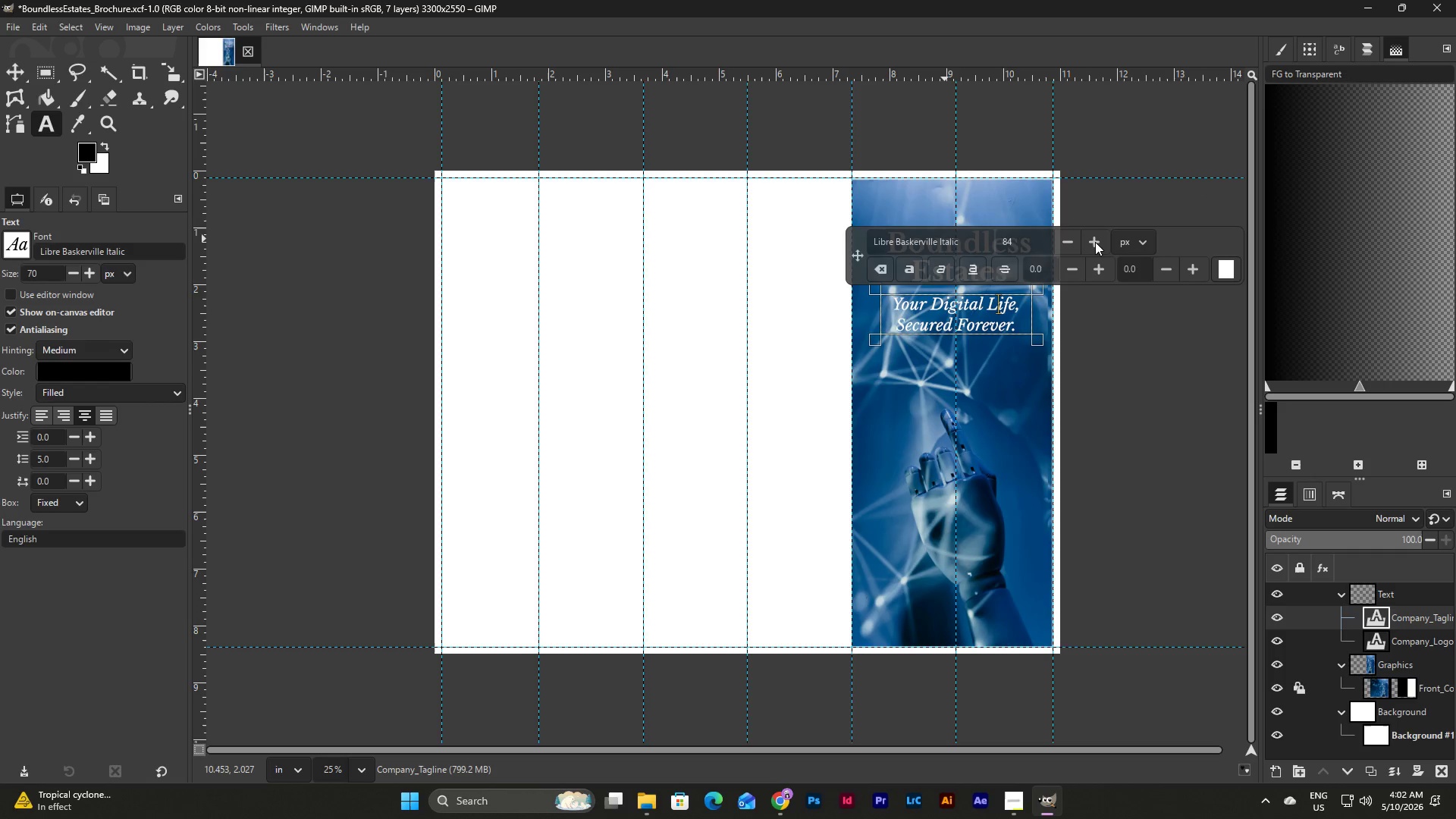 
triple_click([1095, 242])
 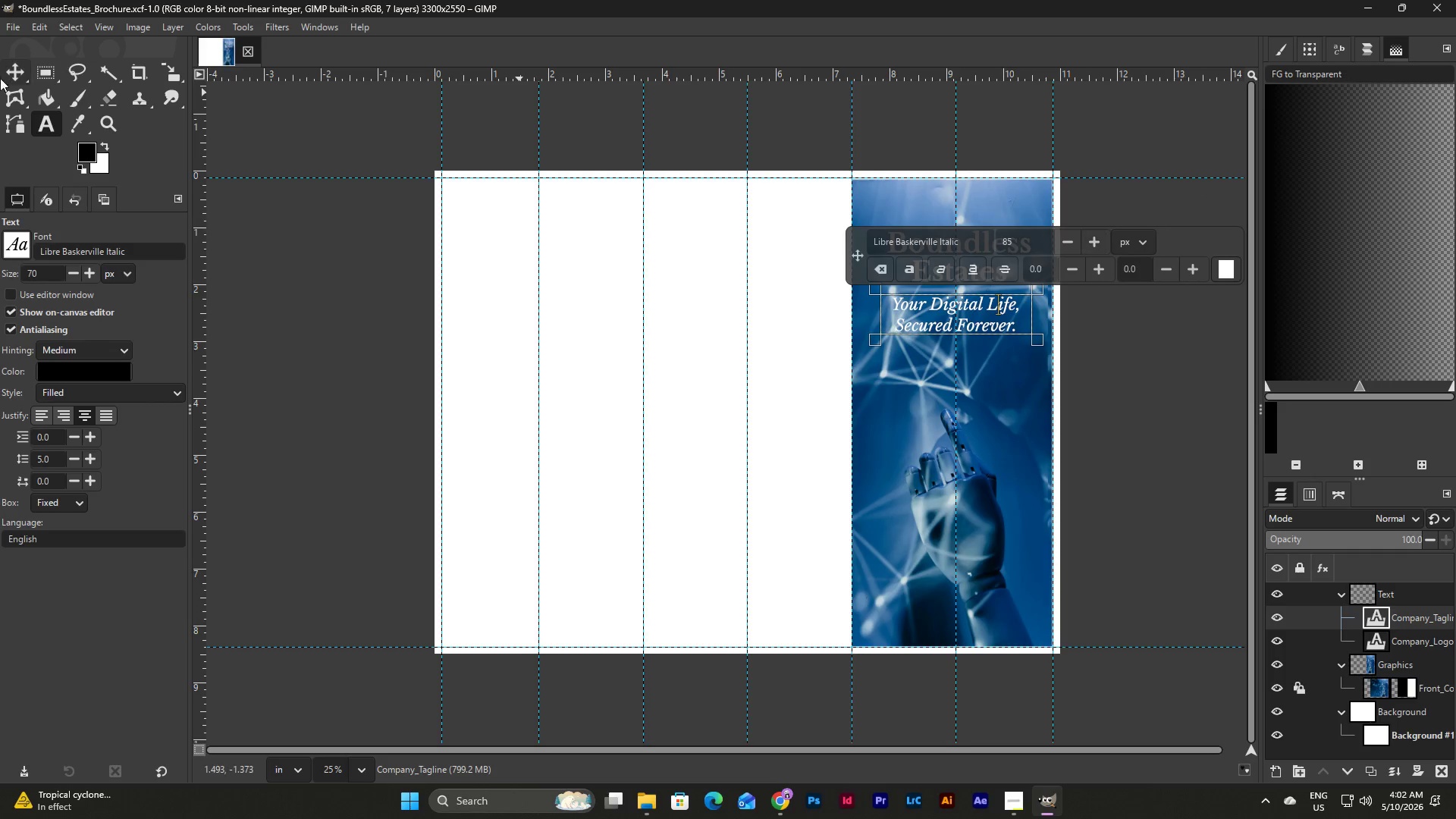 
left_click([15, 76])
 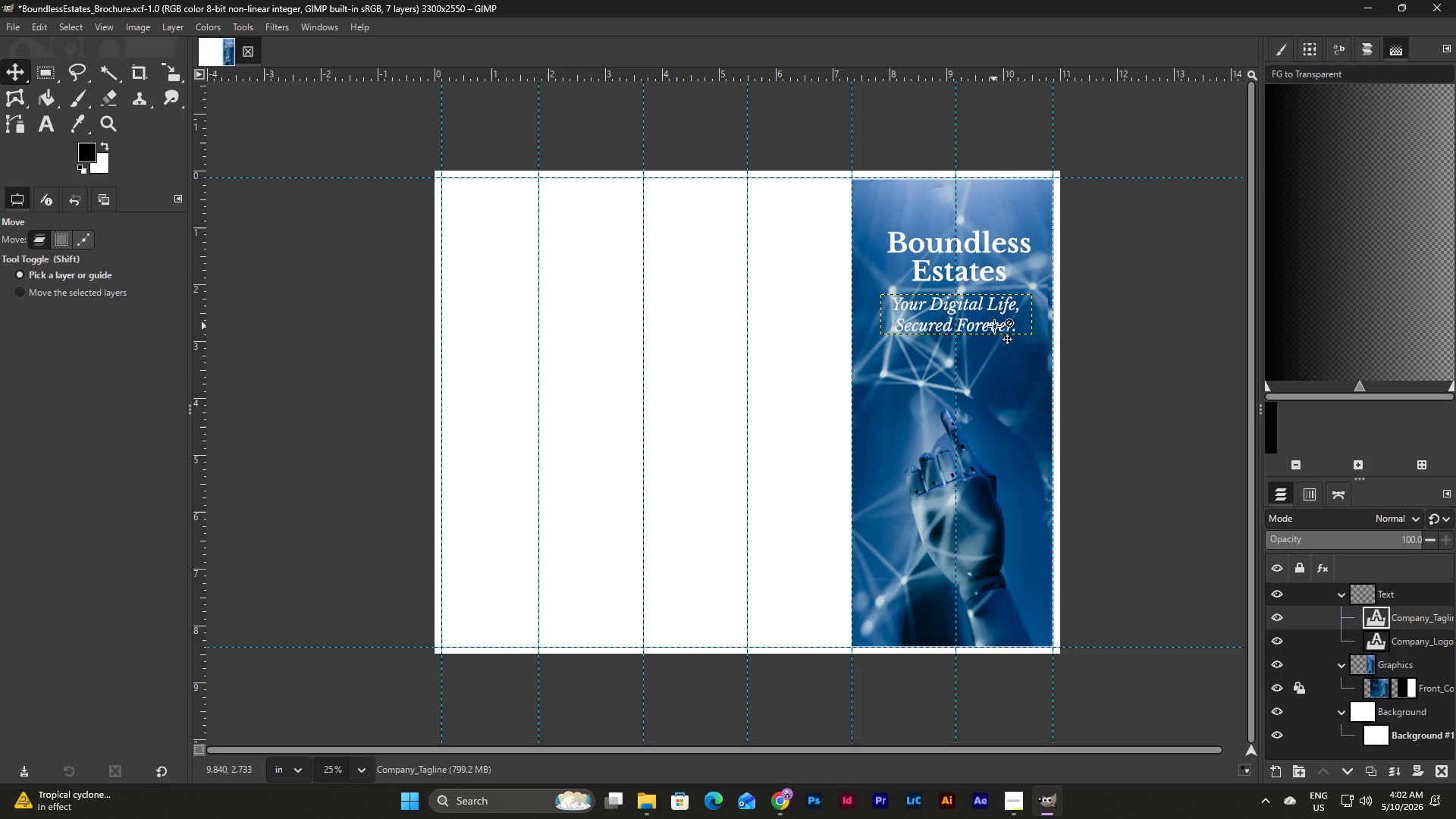 
left_click_drag(start_coordinate=[994, 326], to_coordinate=[990, 369])
 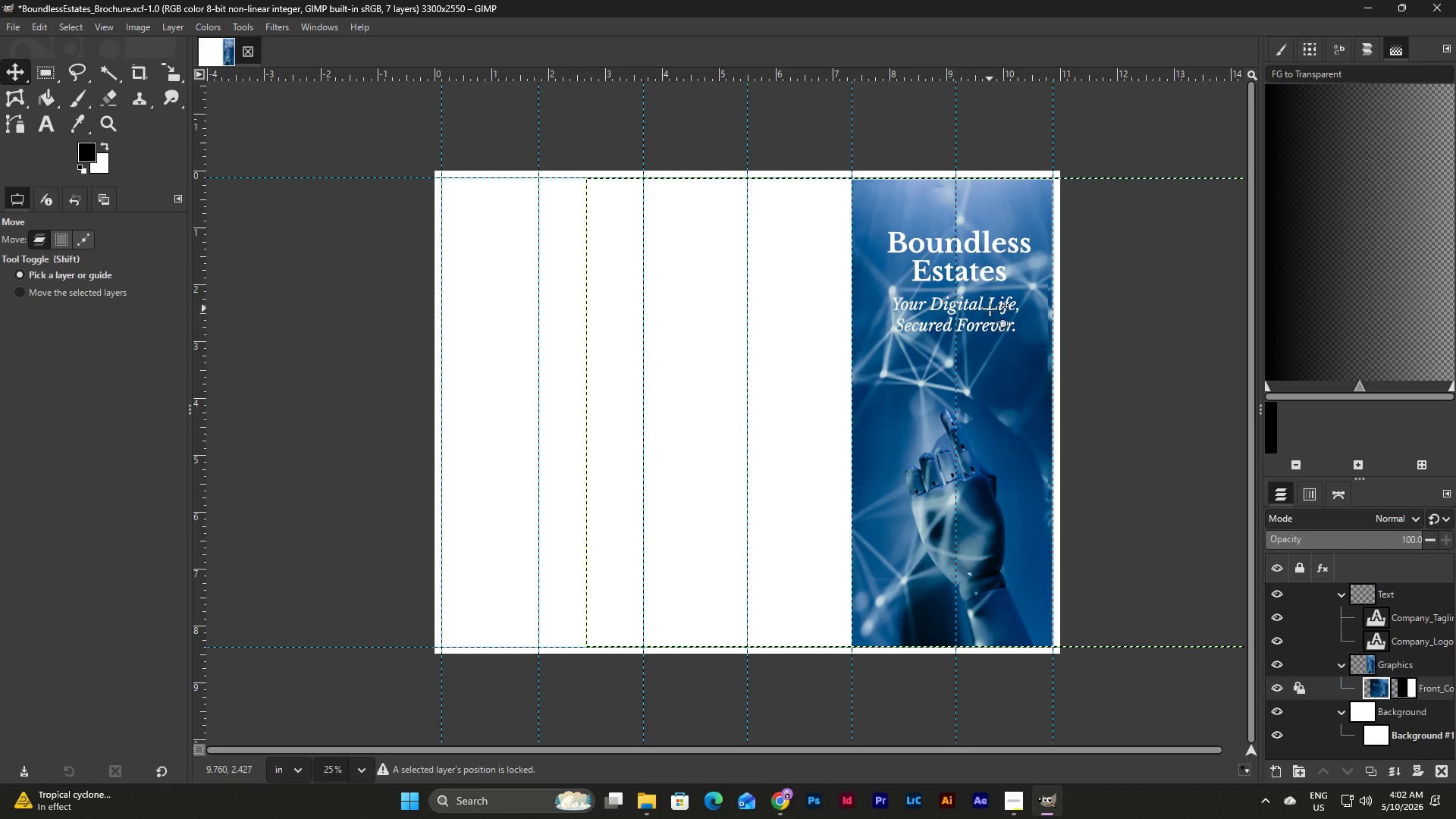 
left_click([990, 309])
 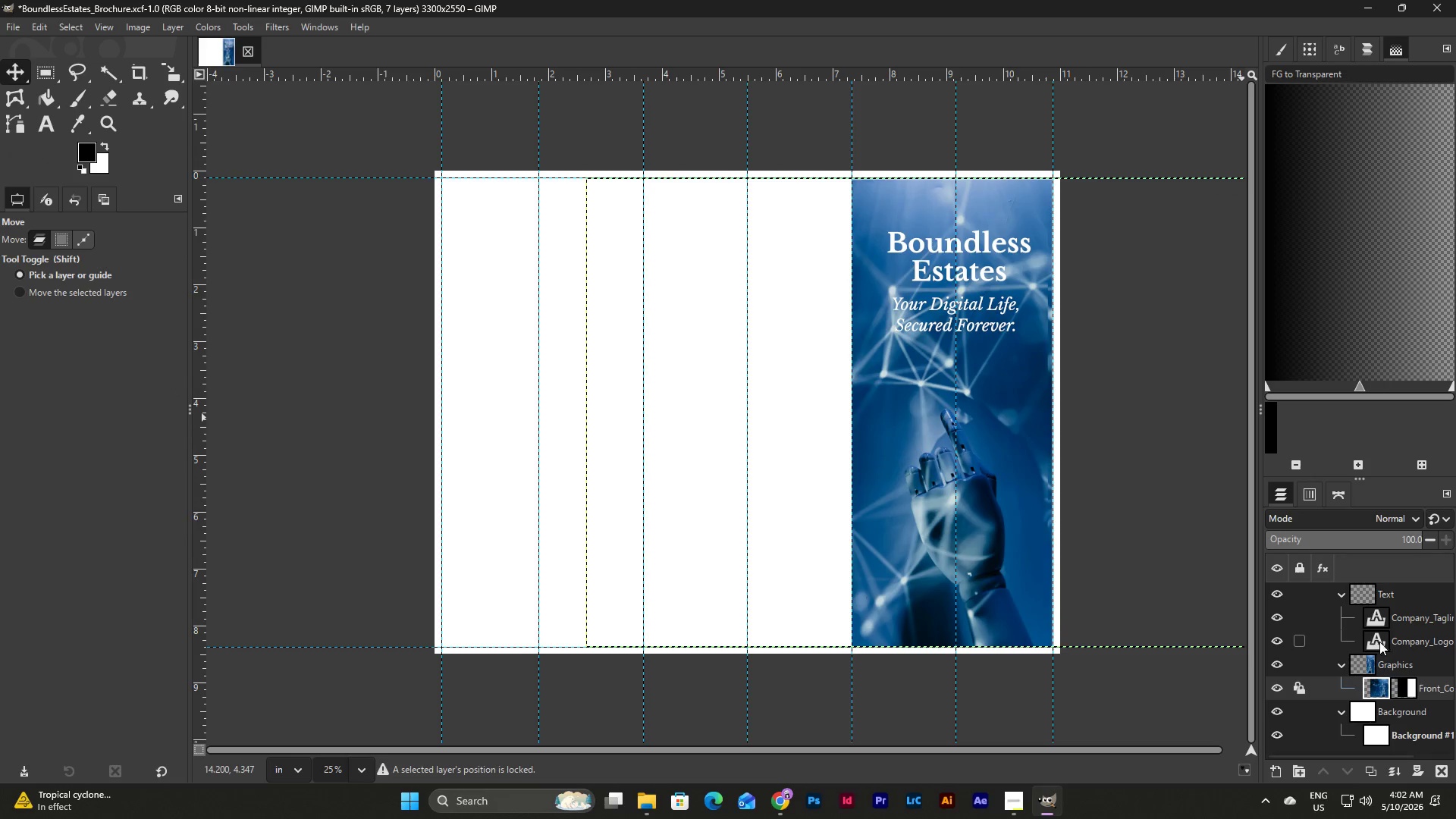 
left_click([1412, 642])
 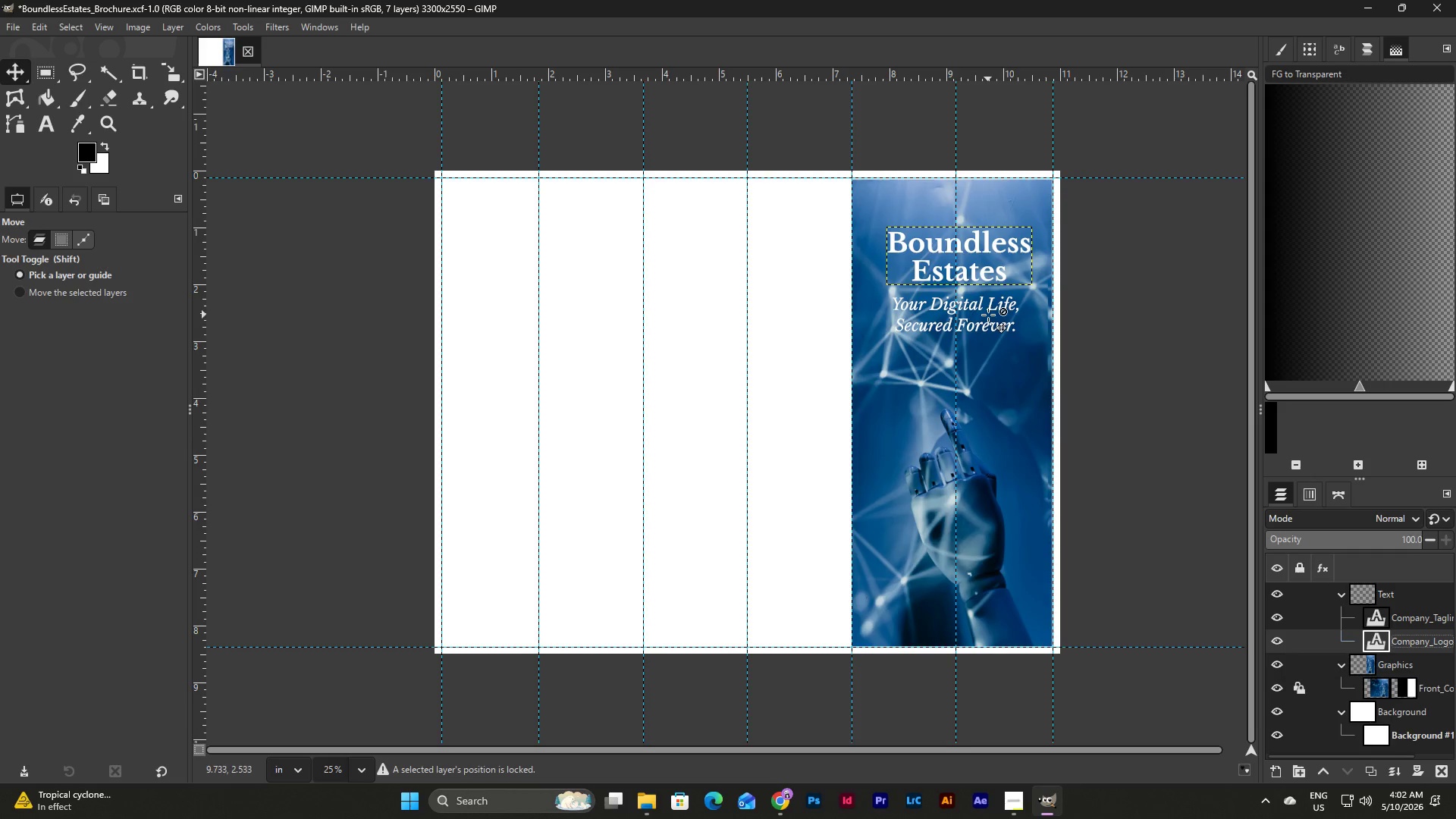 
left_click_drag(start_coordinate=[985, 259], to_coordinate=[979, 257])
 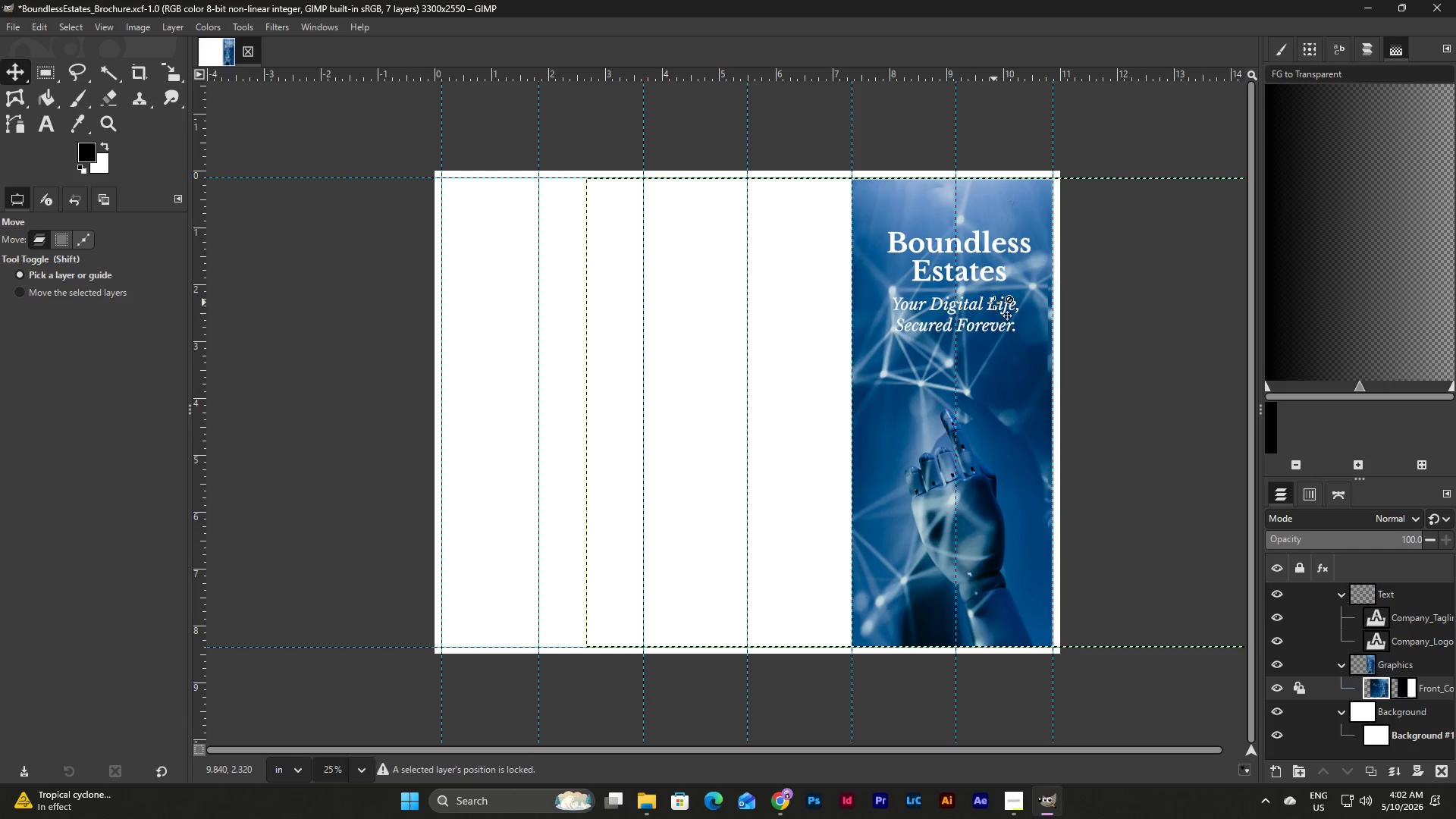 
double_click([994, 303])
 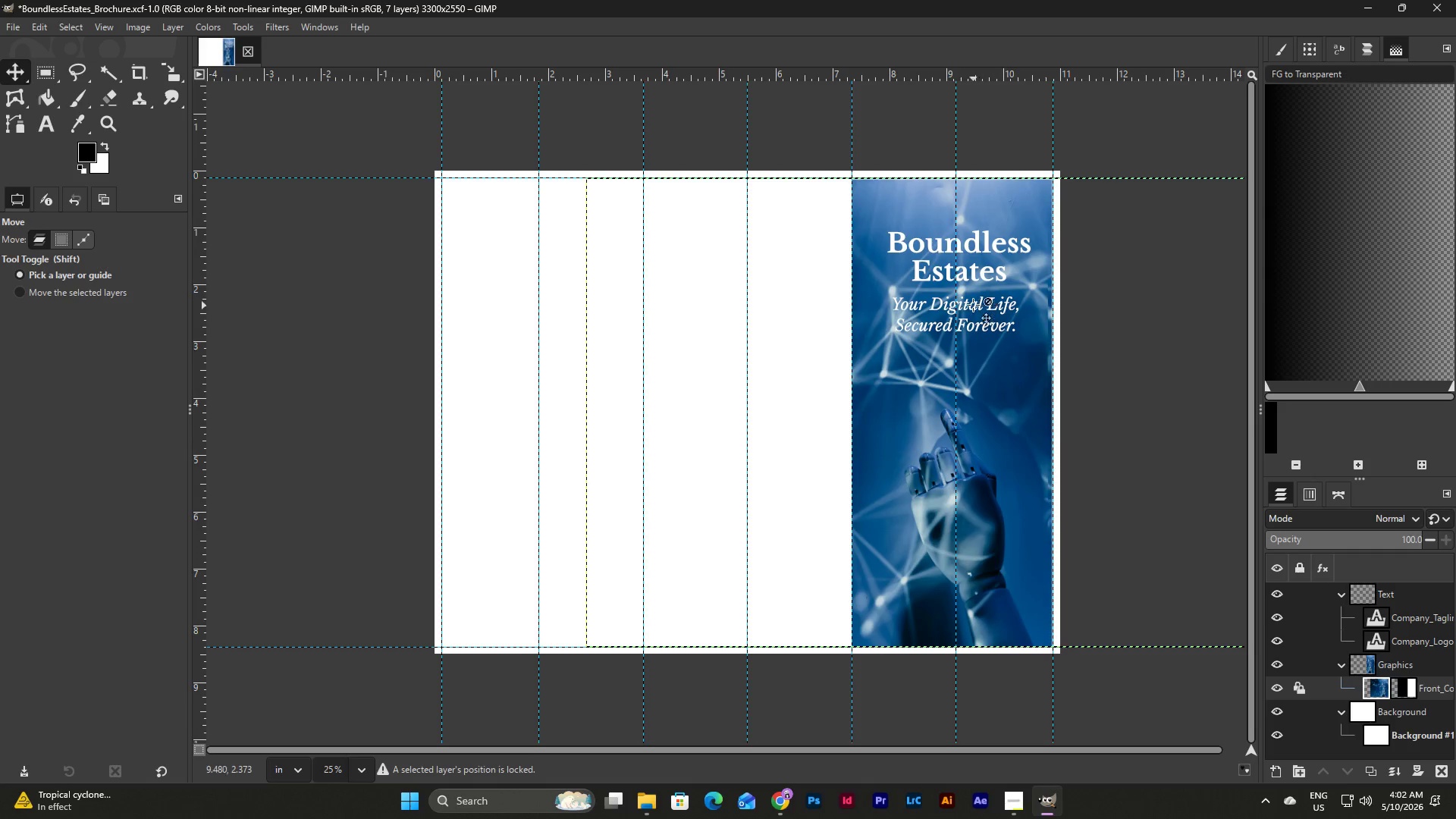 
triple_click([889, 293])
 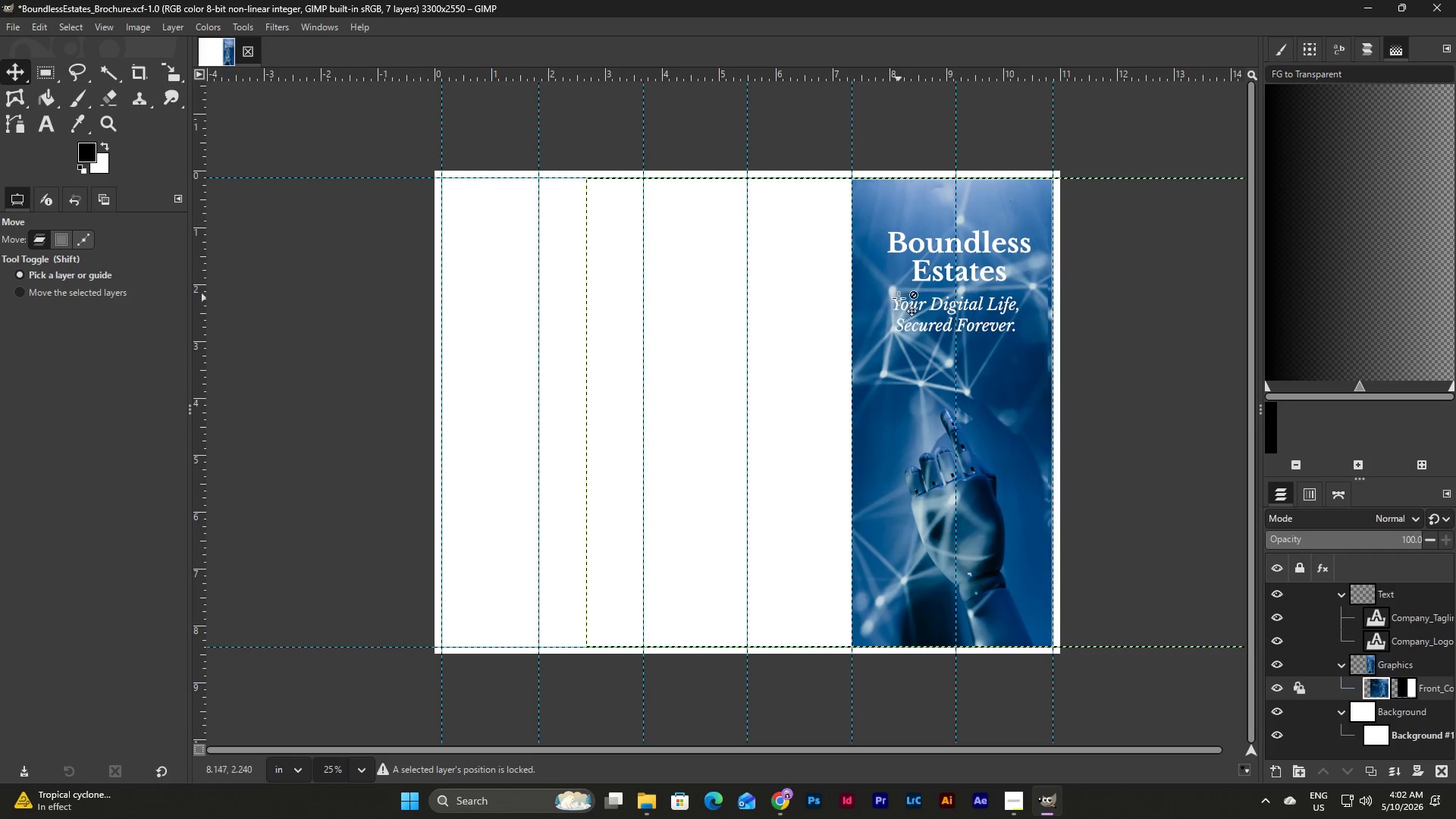 
left_click_drag(start_coordinate=[899, 298], to_coordinate=[932, 345])
 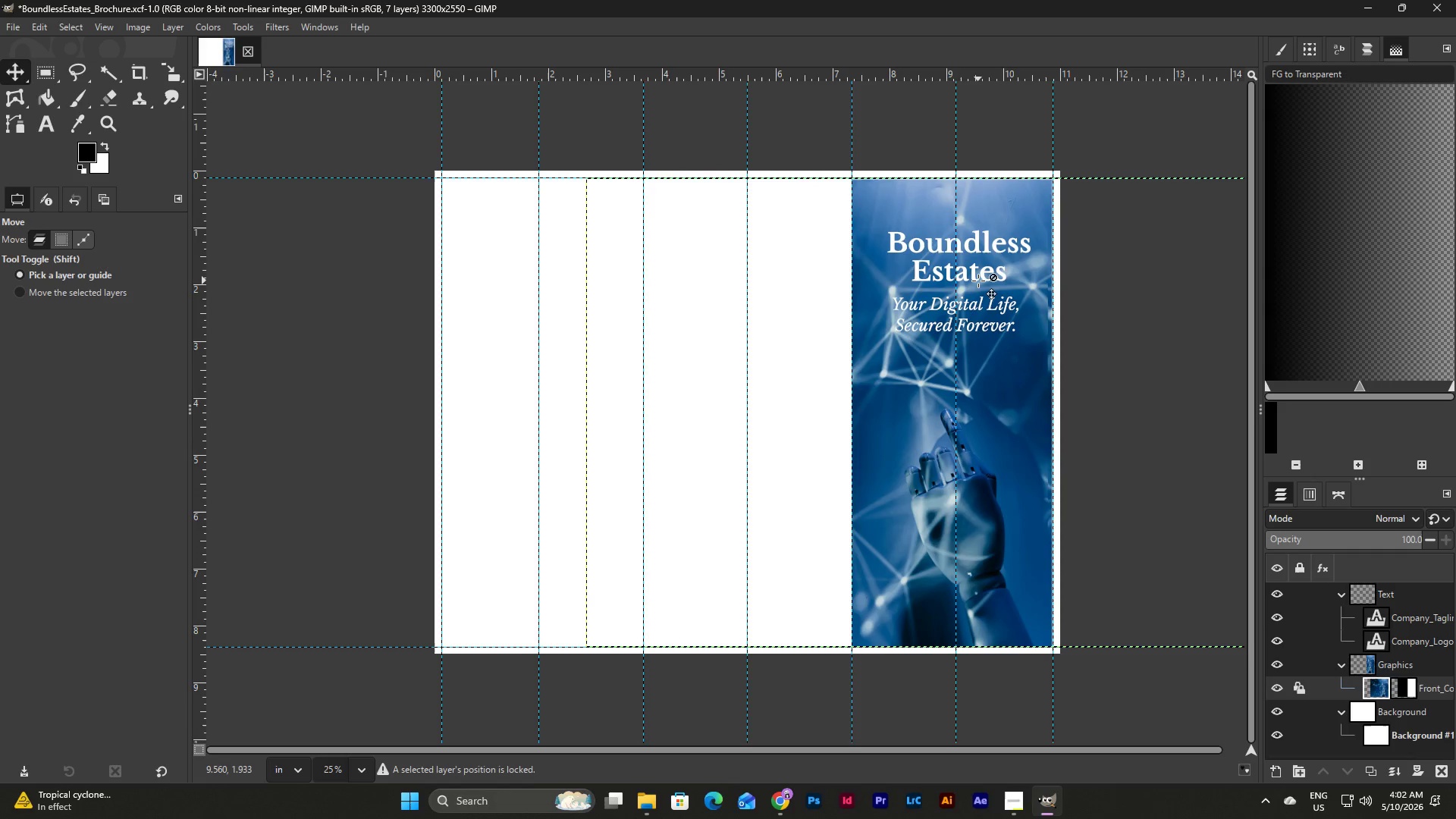 
left_click([1423, 636])
 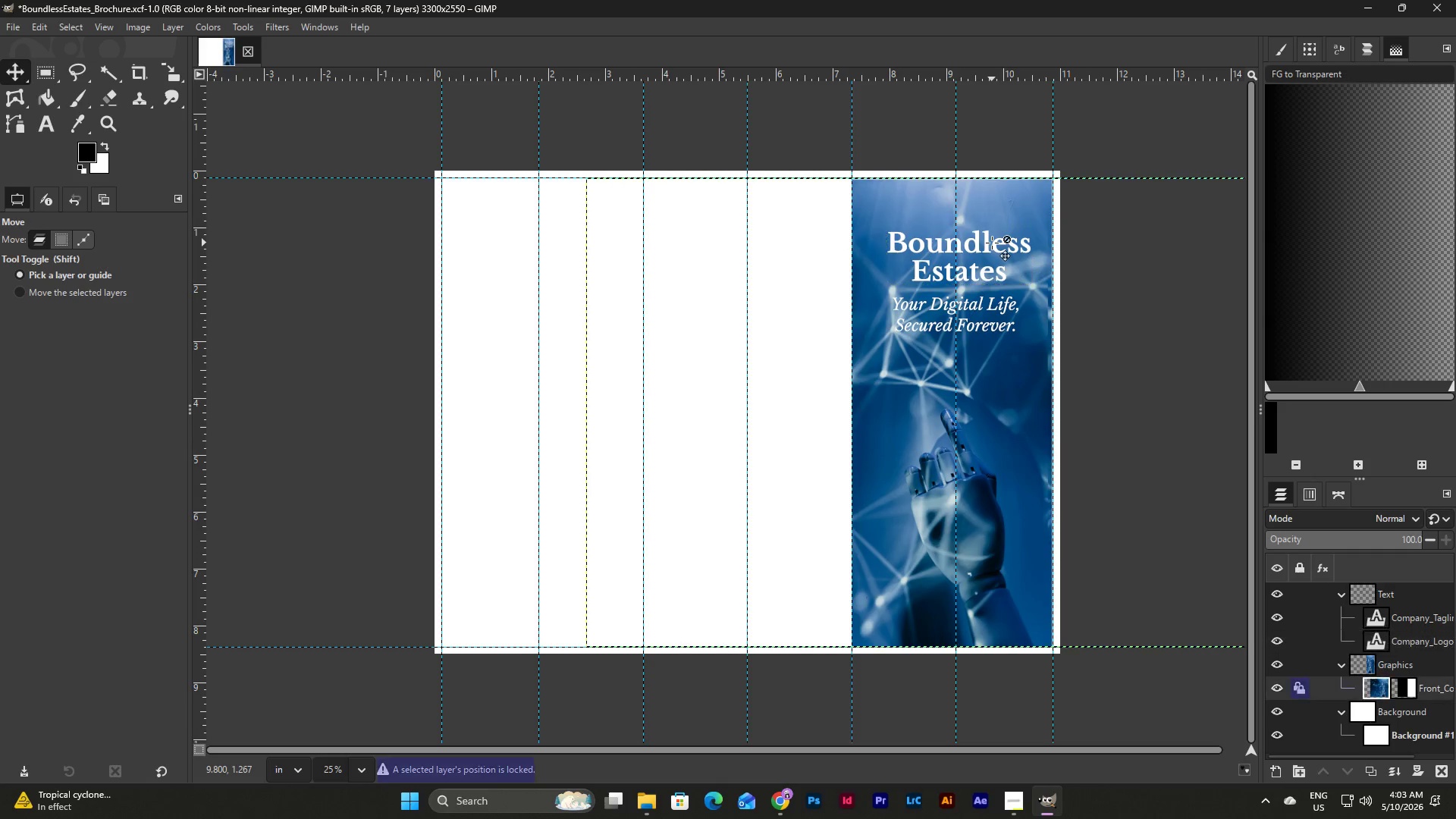 
left_click([992, 243])
 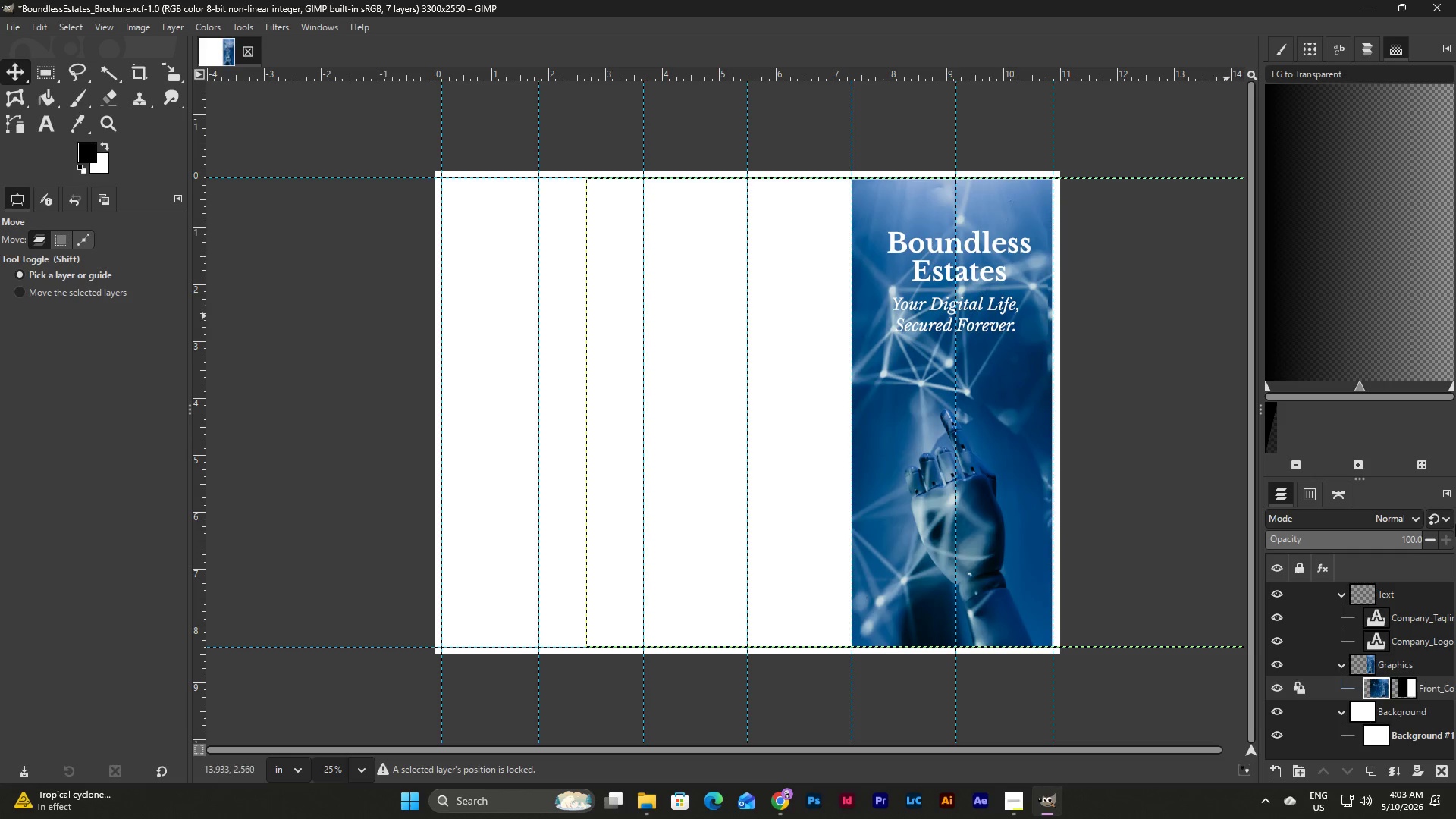 
left_click([1419, 610])
 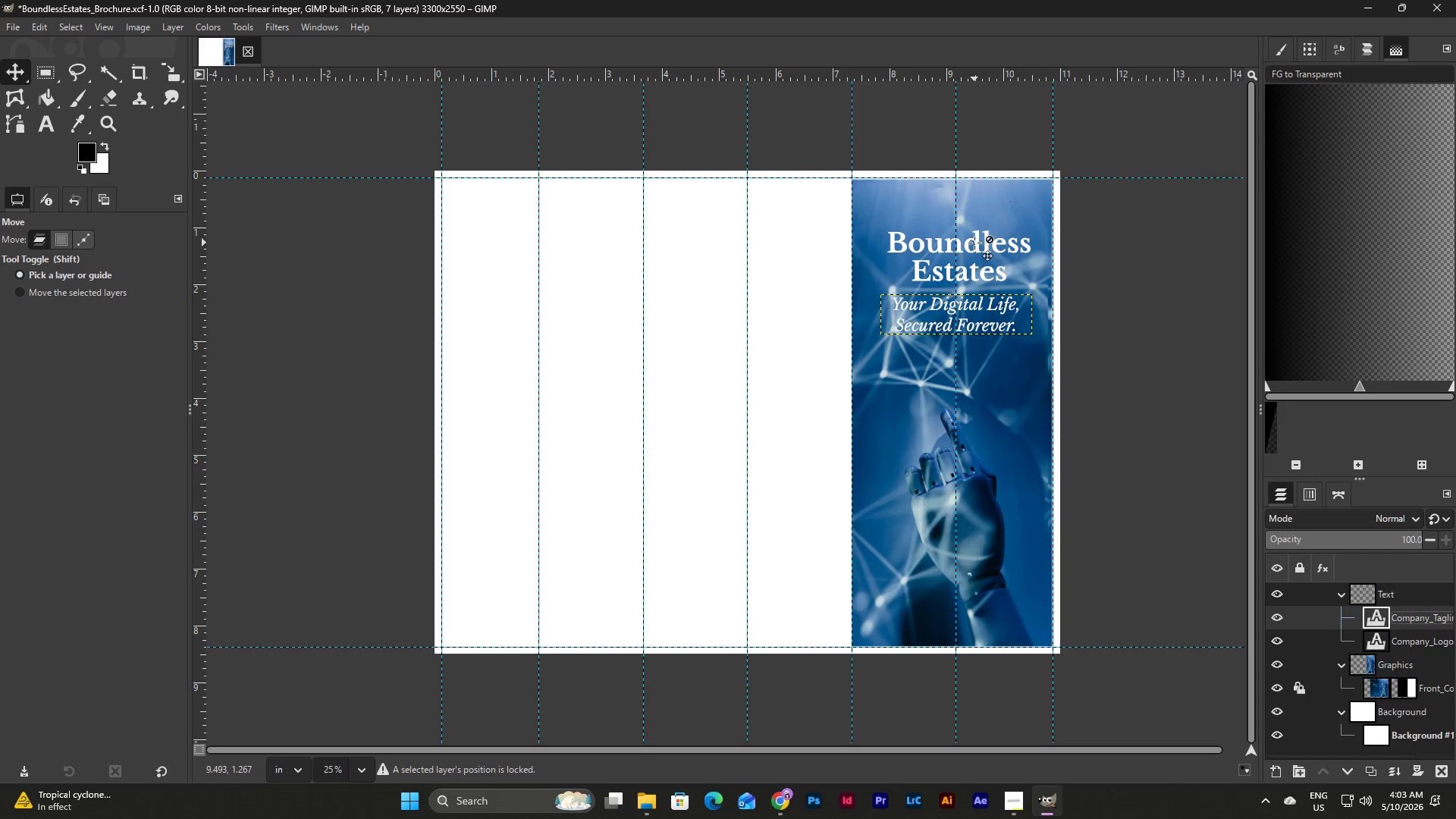 
left_click([974, 243])
 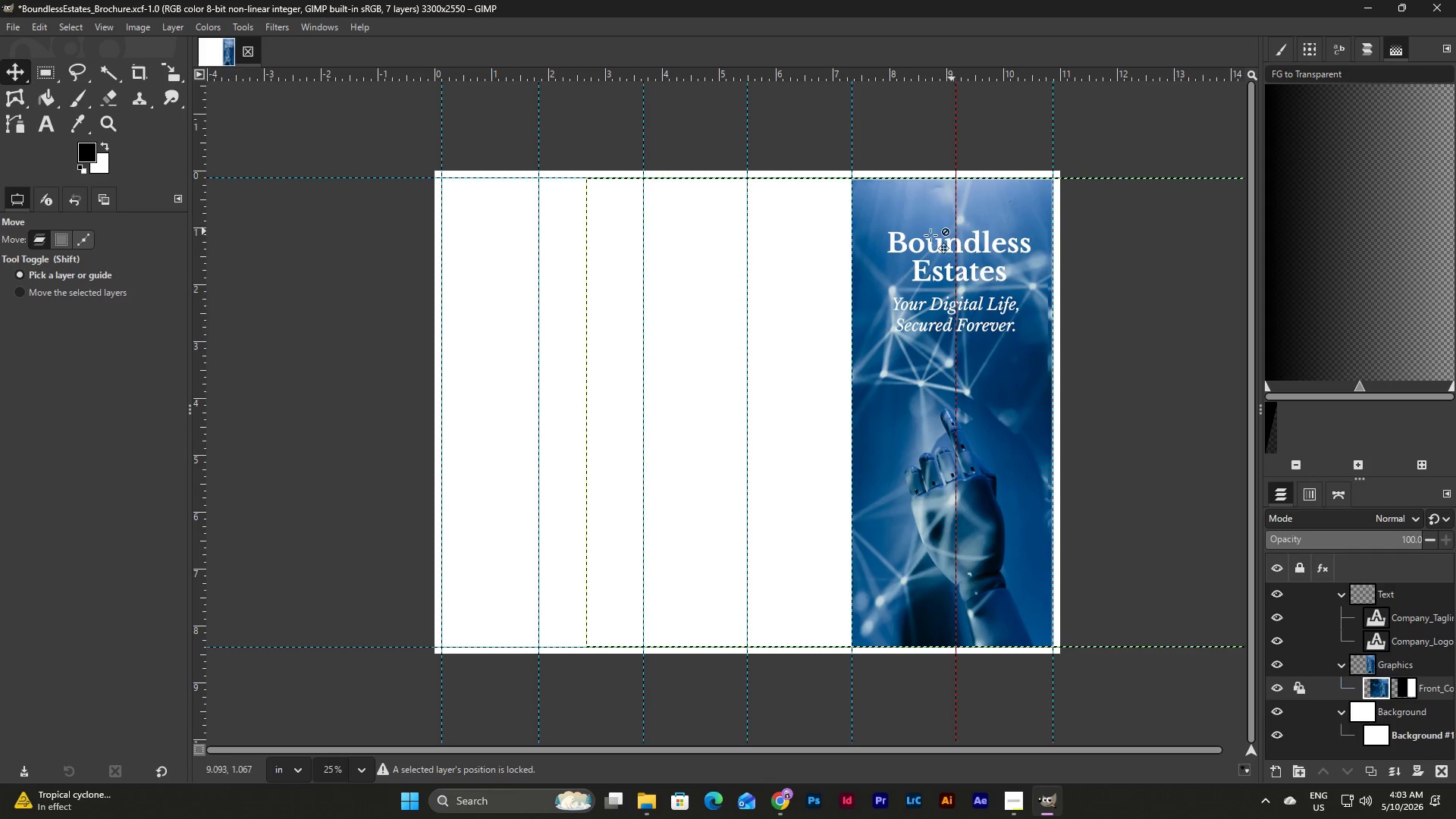 
left_click([905, 237])
 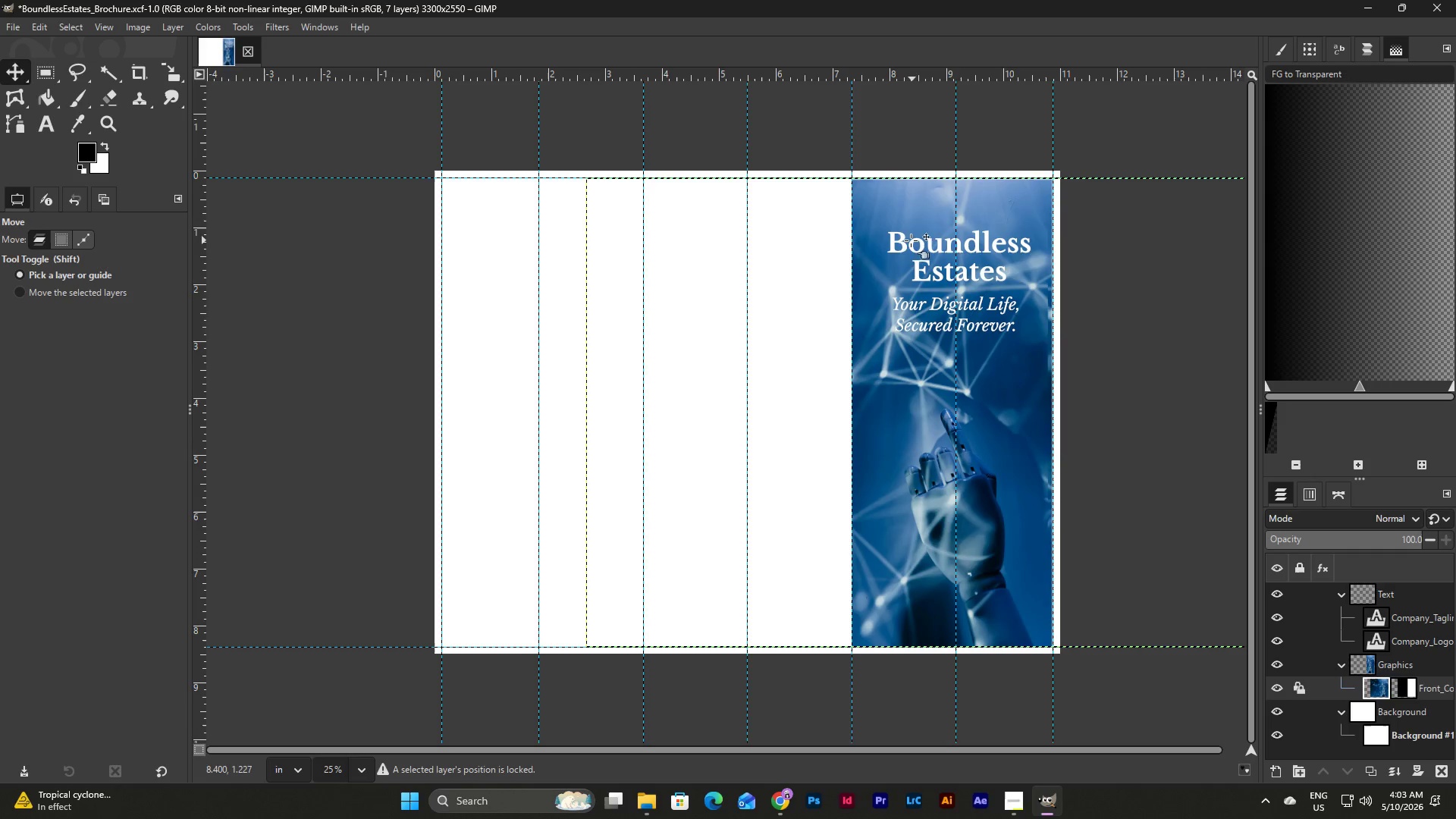 
left_click_drag(start_coordinate=[902, 240], to_coordinate=[899, 510])
 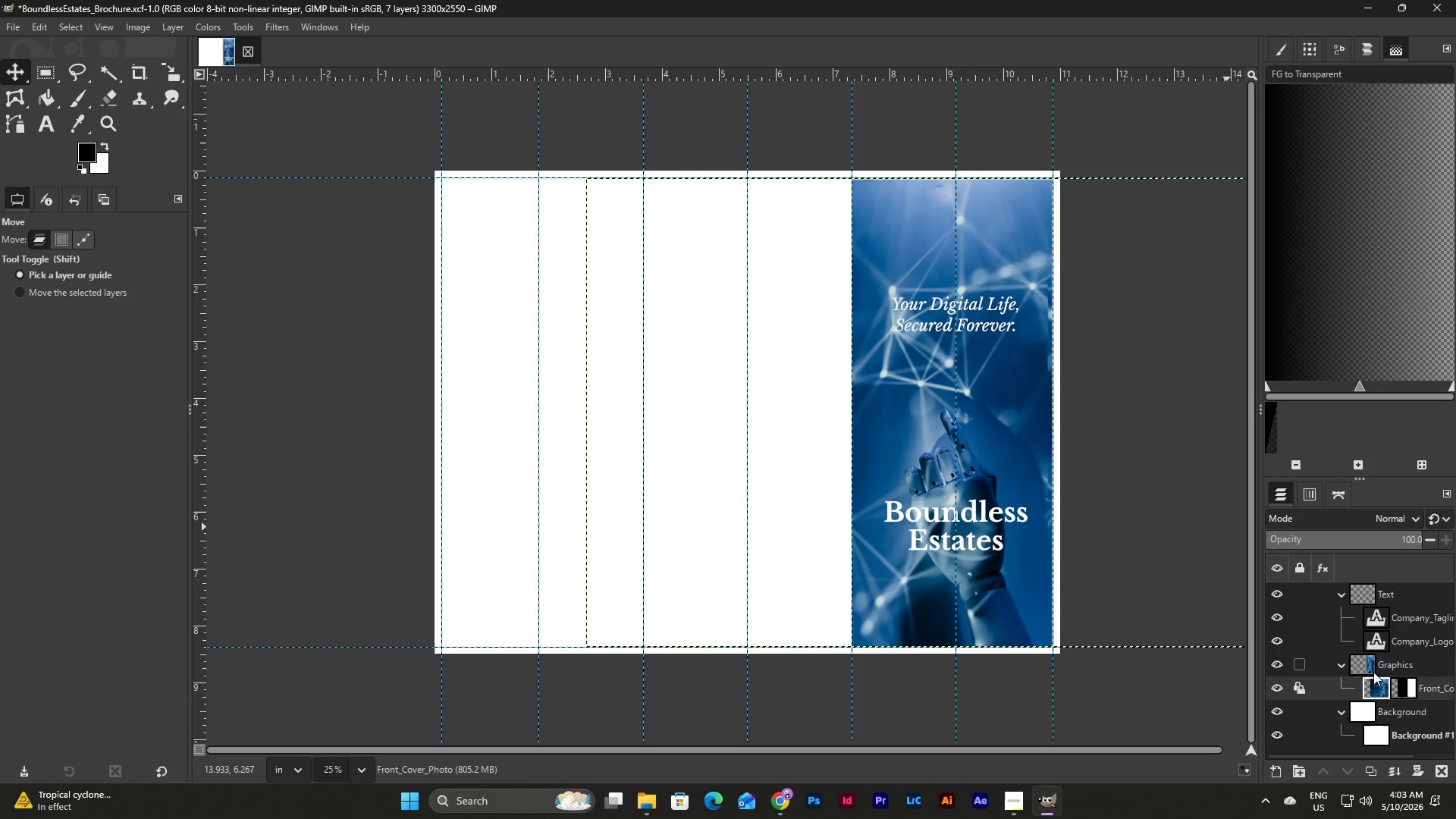 
left_click([1372, 665])
 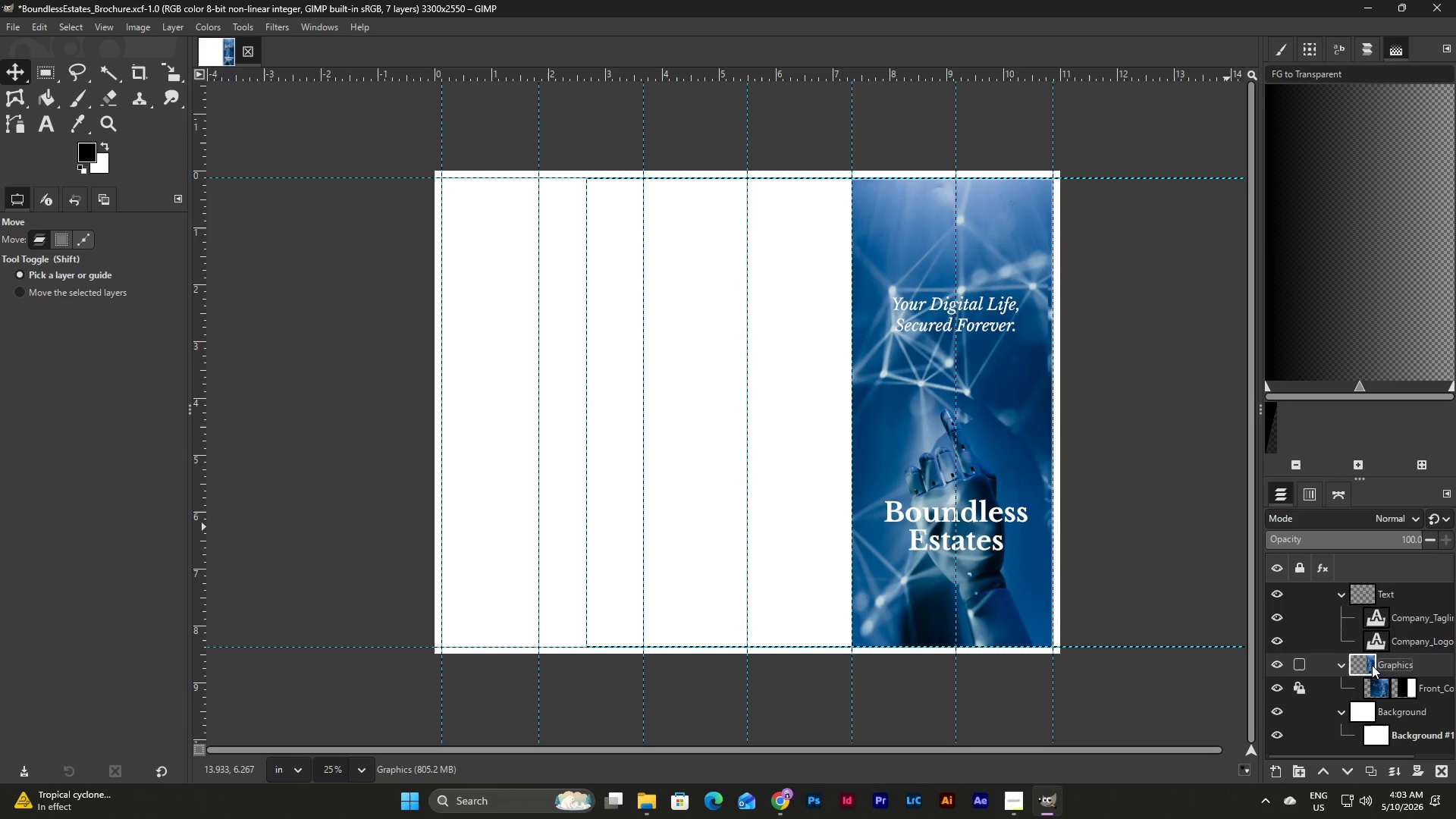 
left_click([1375, 682])
 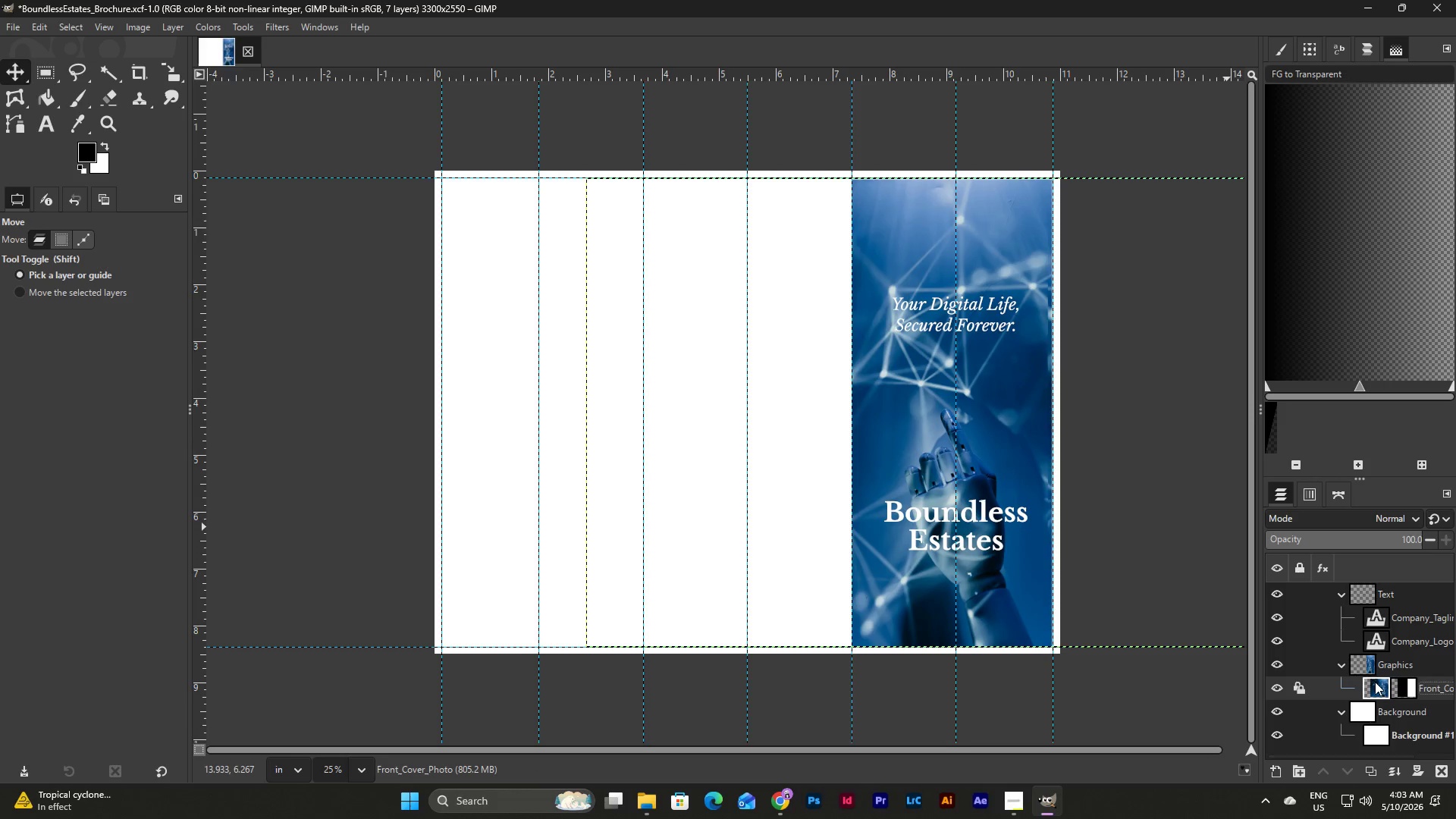 
right_click([1375, 682])
 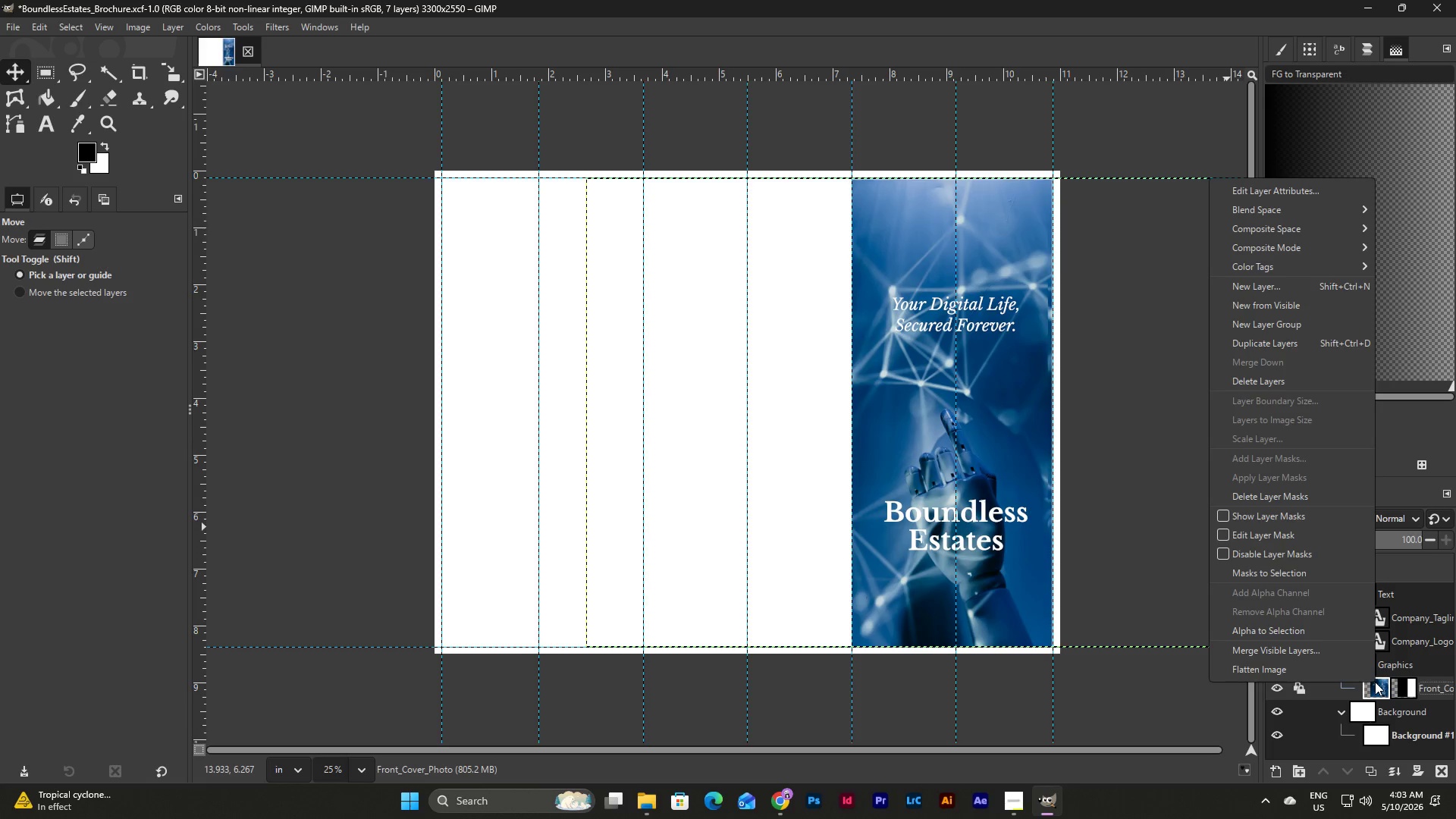 
double_click([1375, 682])
 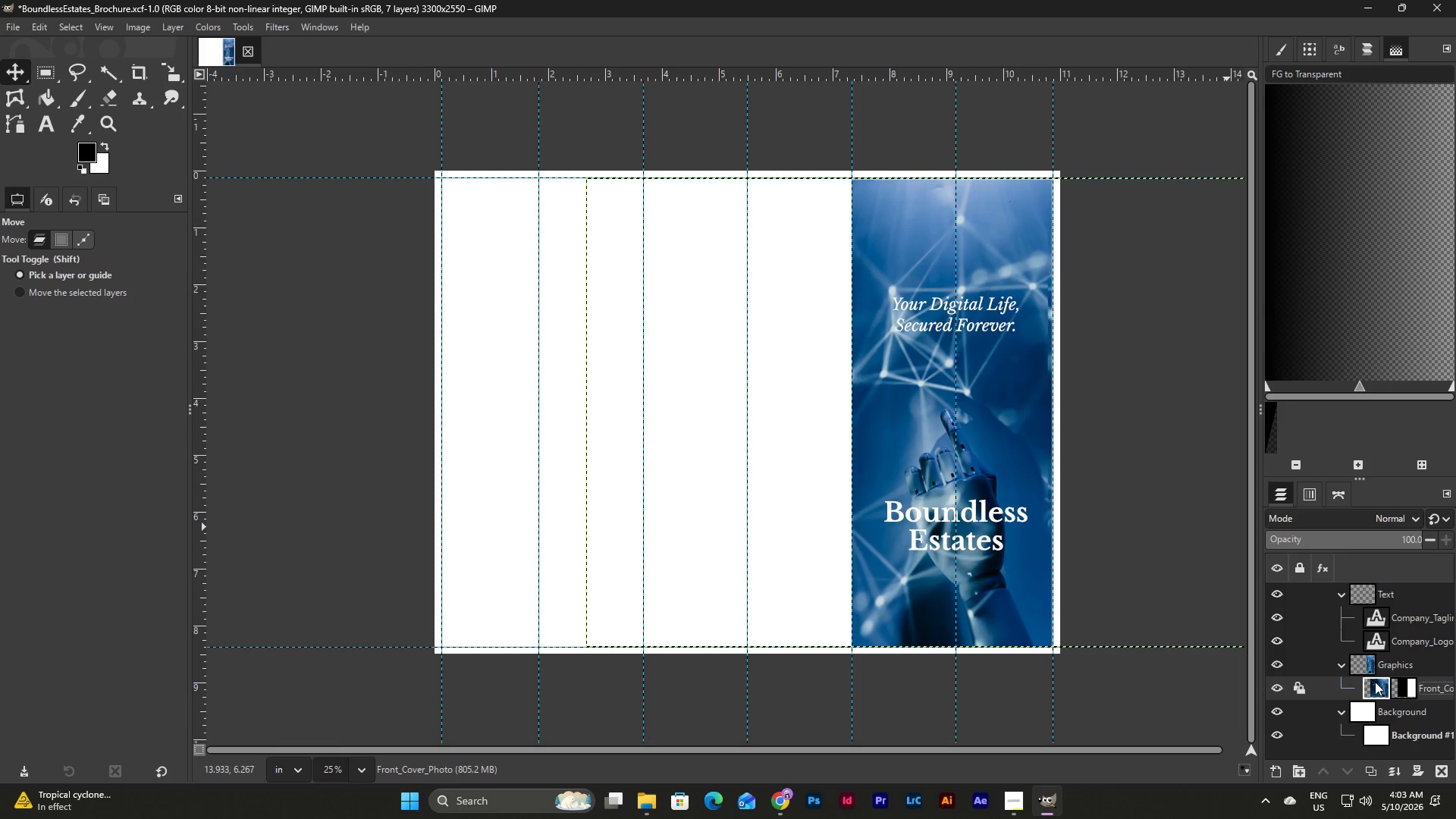 
double_click([1375, 682])
 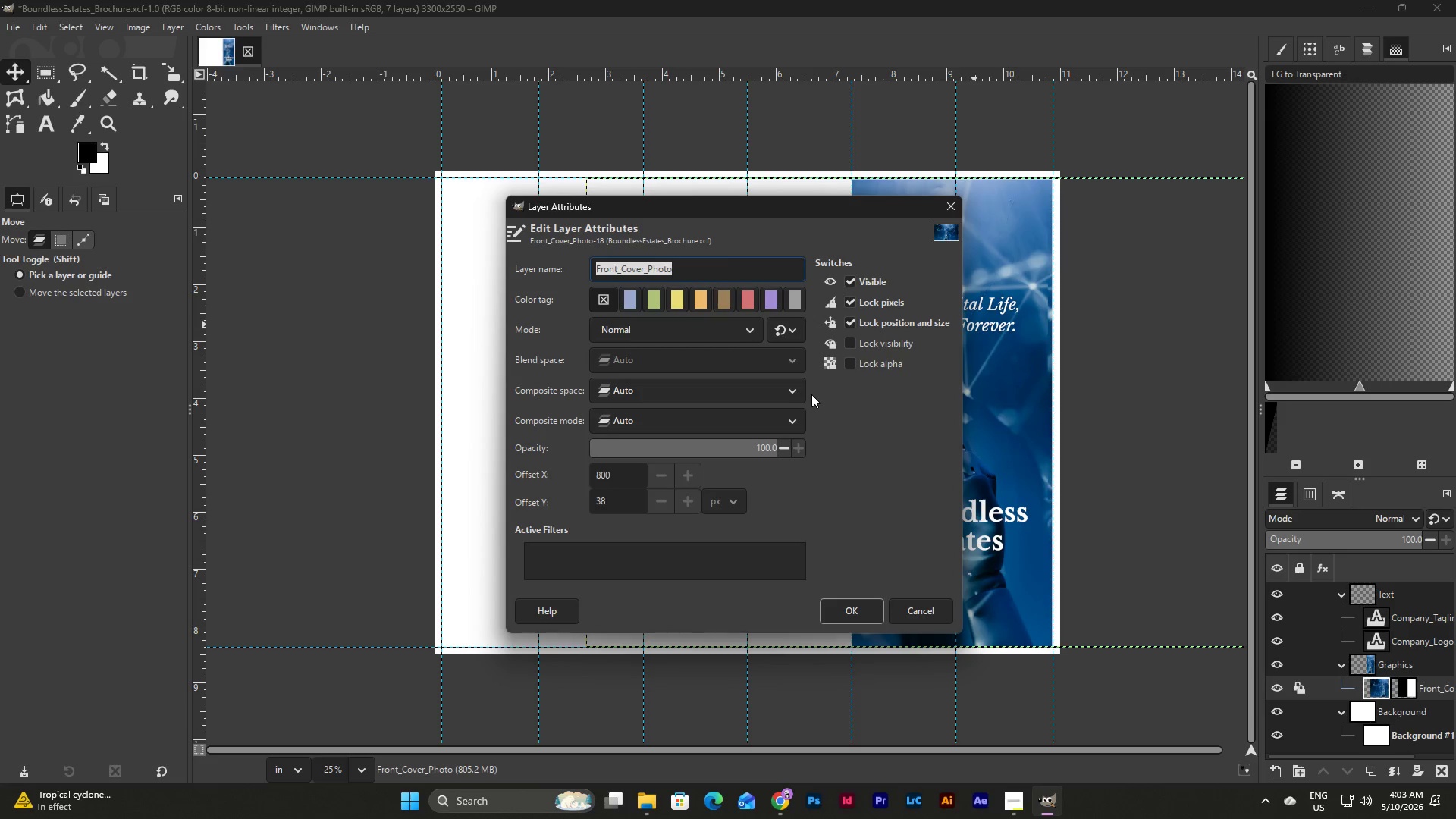 
left_click([767, 448])
 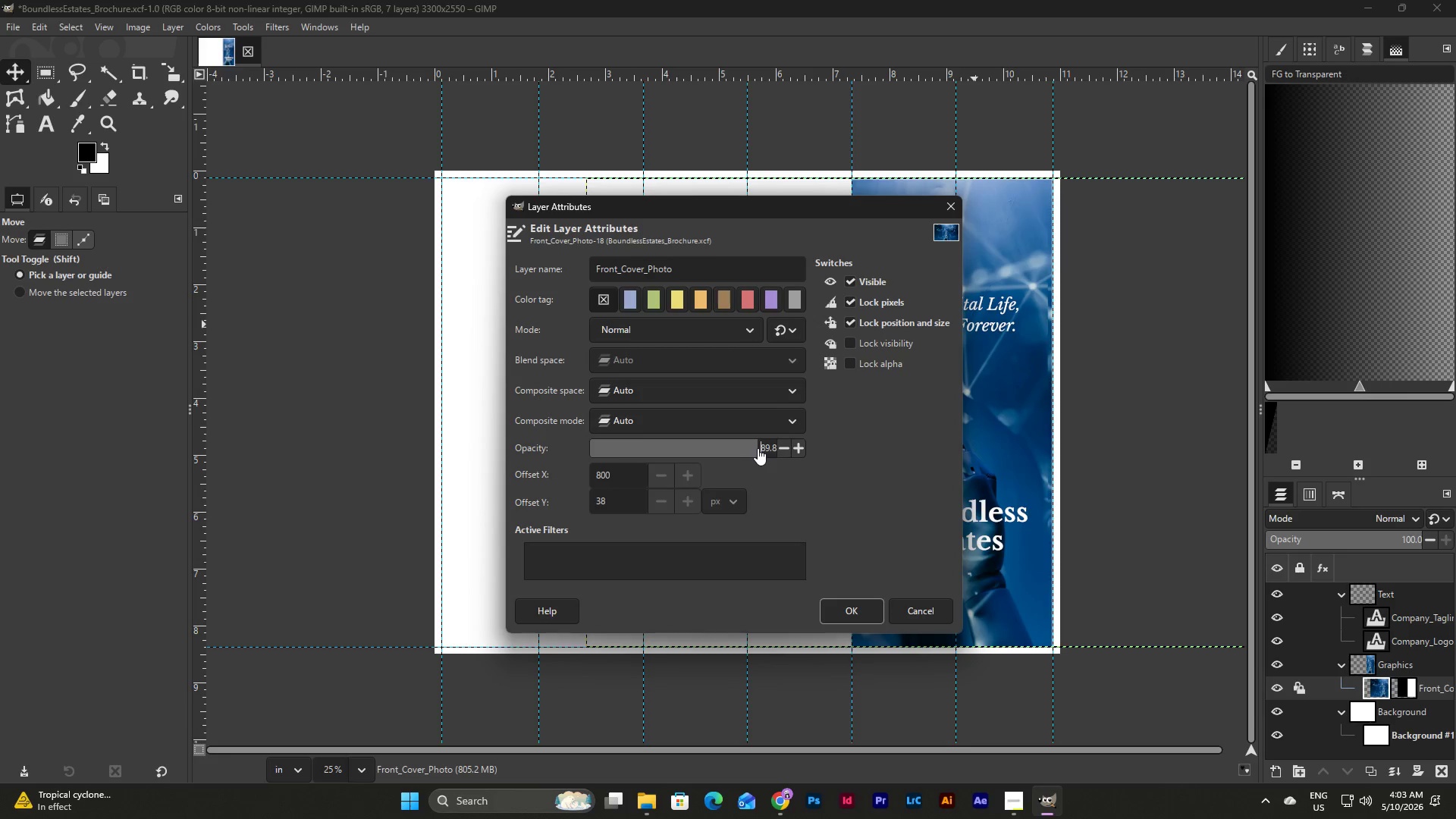 
left_click_drag(start_coordinate=[760, 447], to_coordinate=[797, 449])
 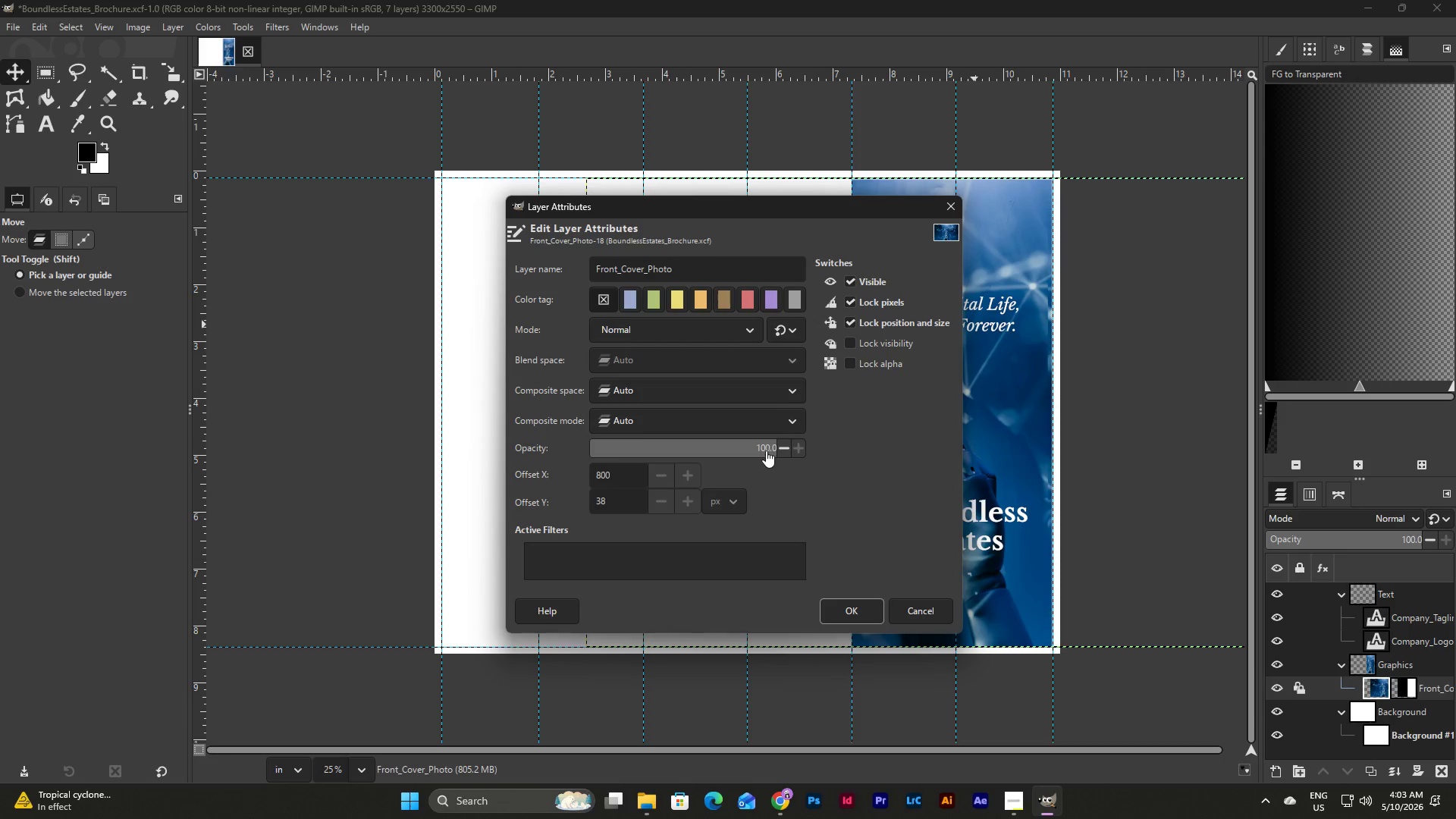 
left_click_drag(start_coordinate=[766, 450], to_coordinate=[715, 456])
 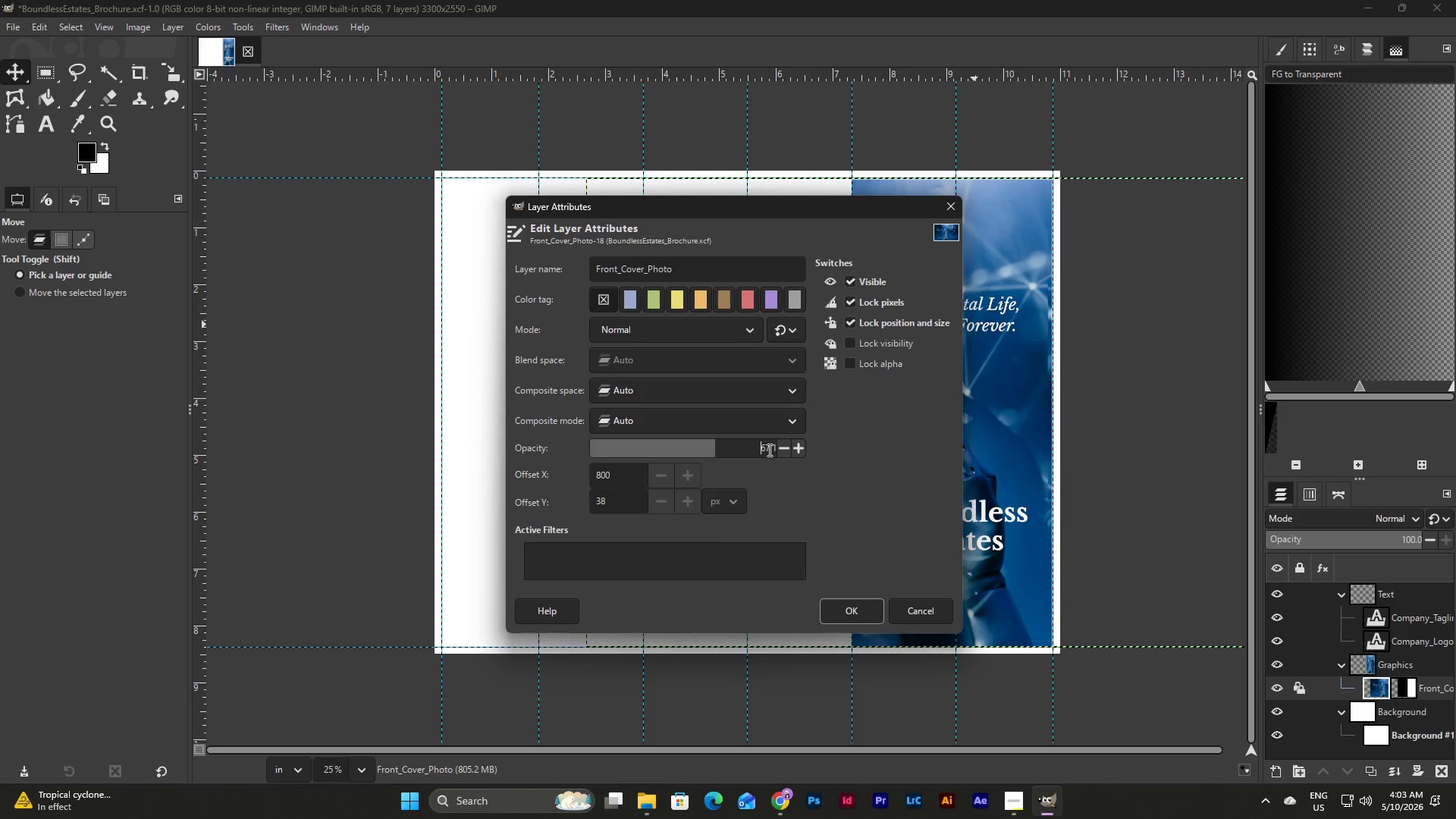 
left_click([768, 450])
 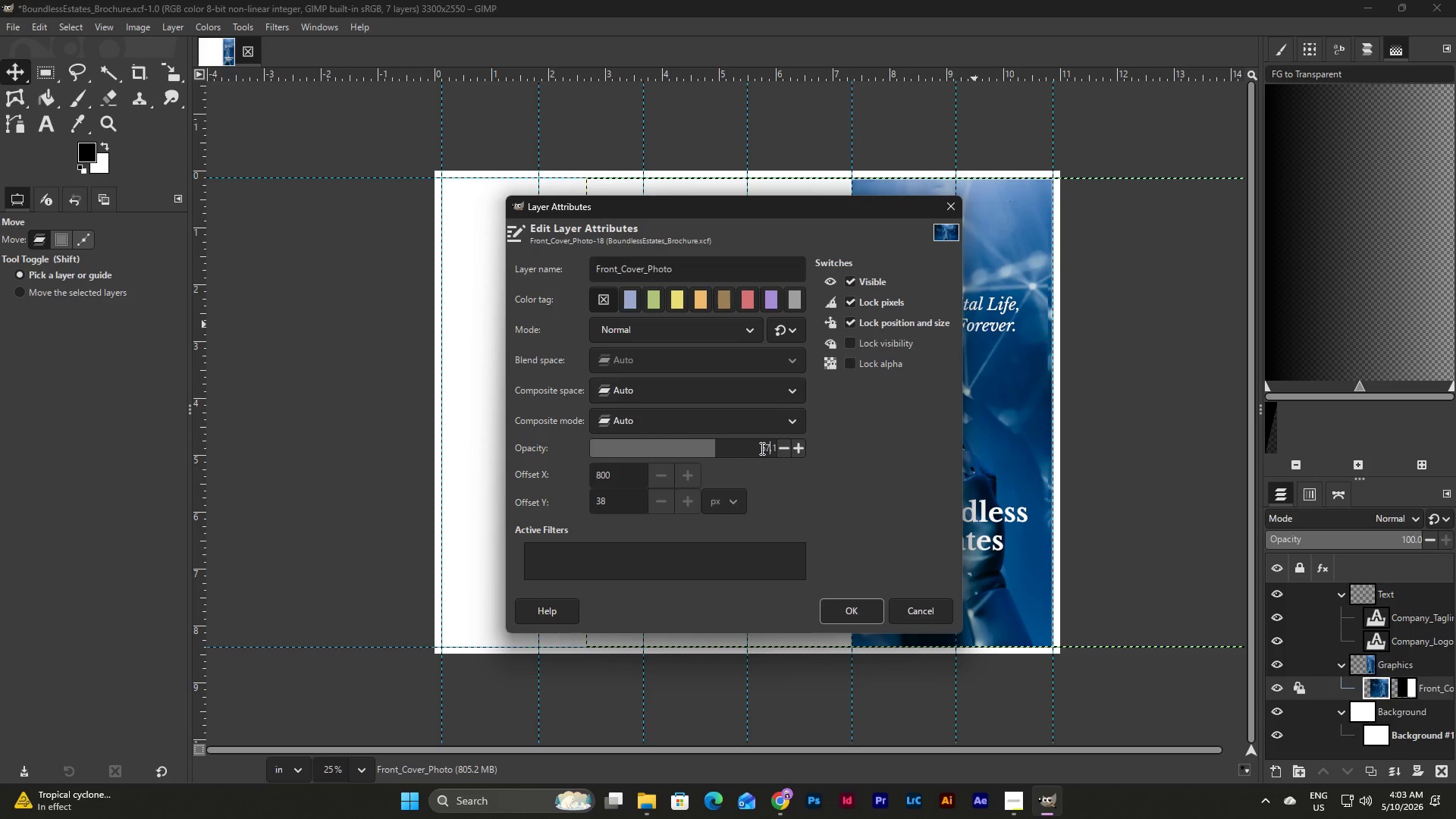 
left_click_drag(start_coordinate=[761, 448], to_coordinate=[776, 448])
 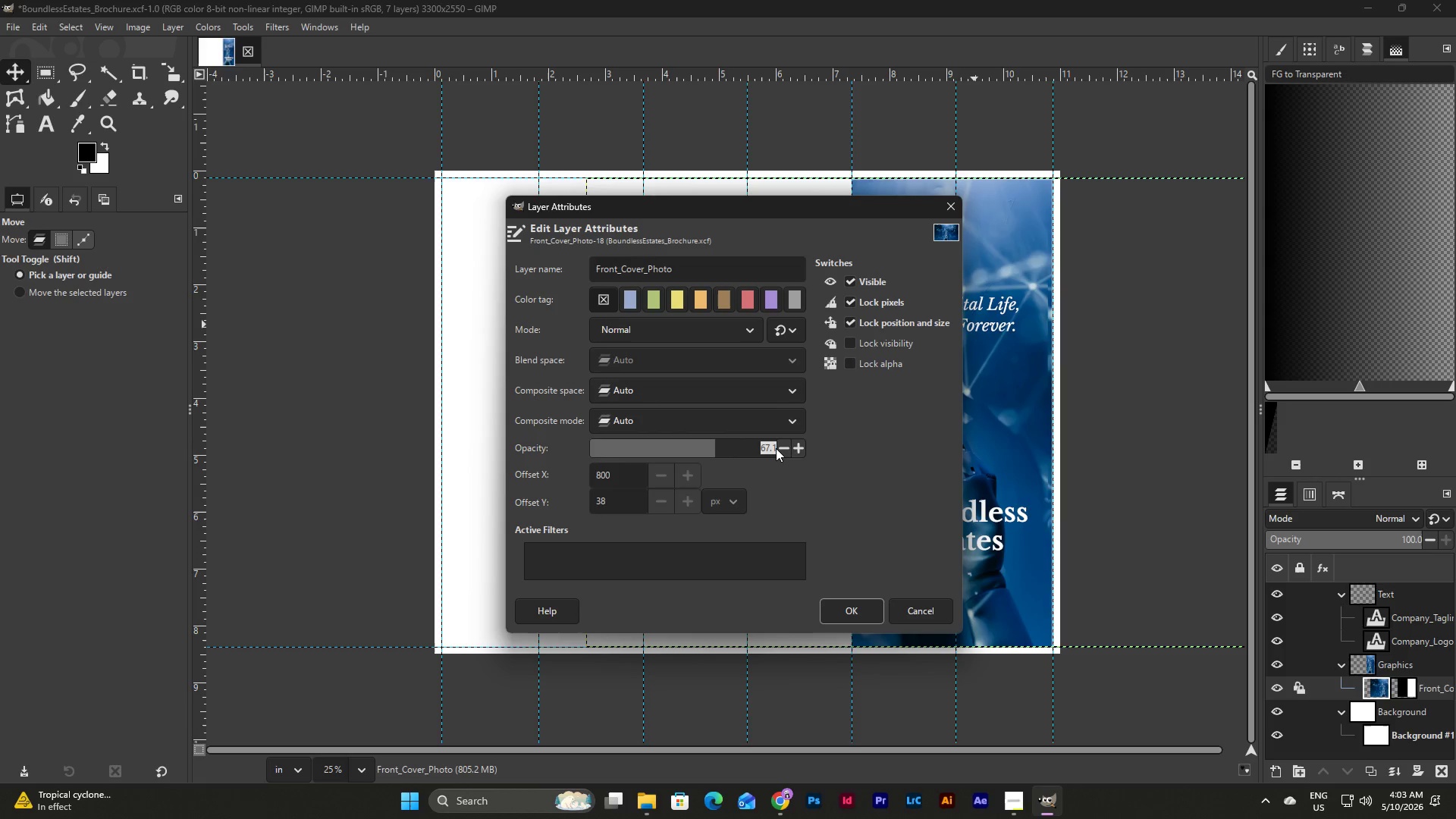 
key(Numpad6)
 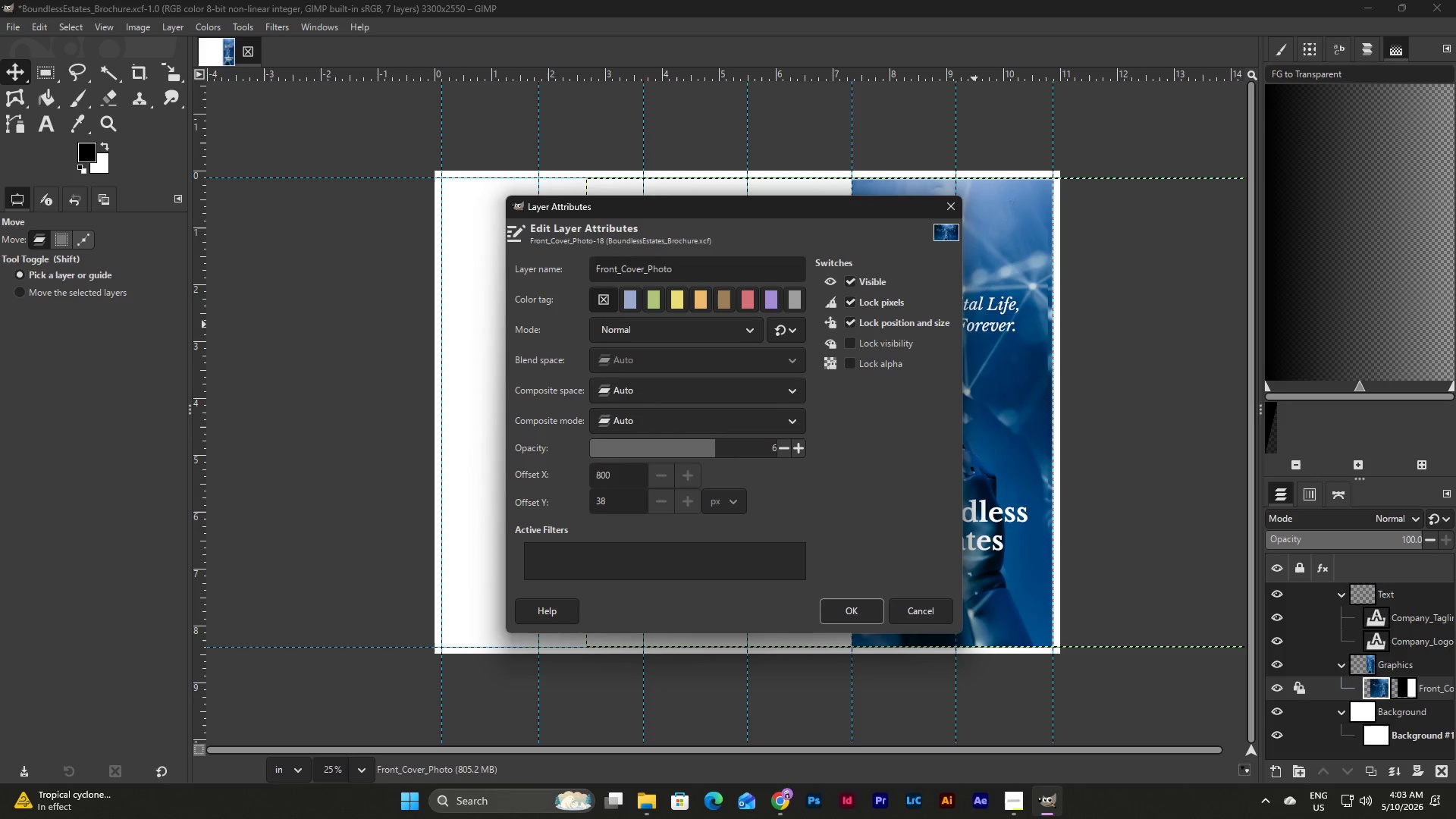 
key(Numpad5)
 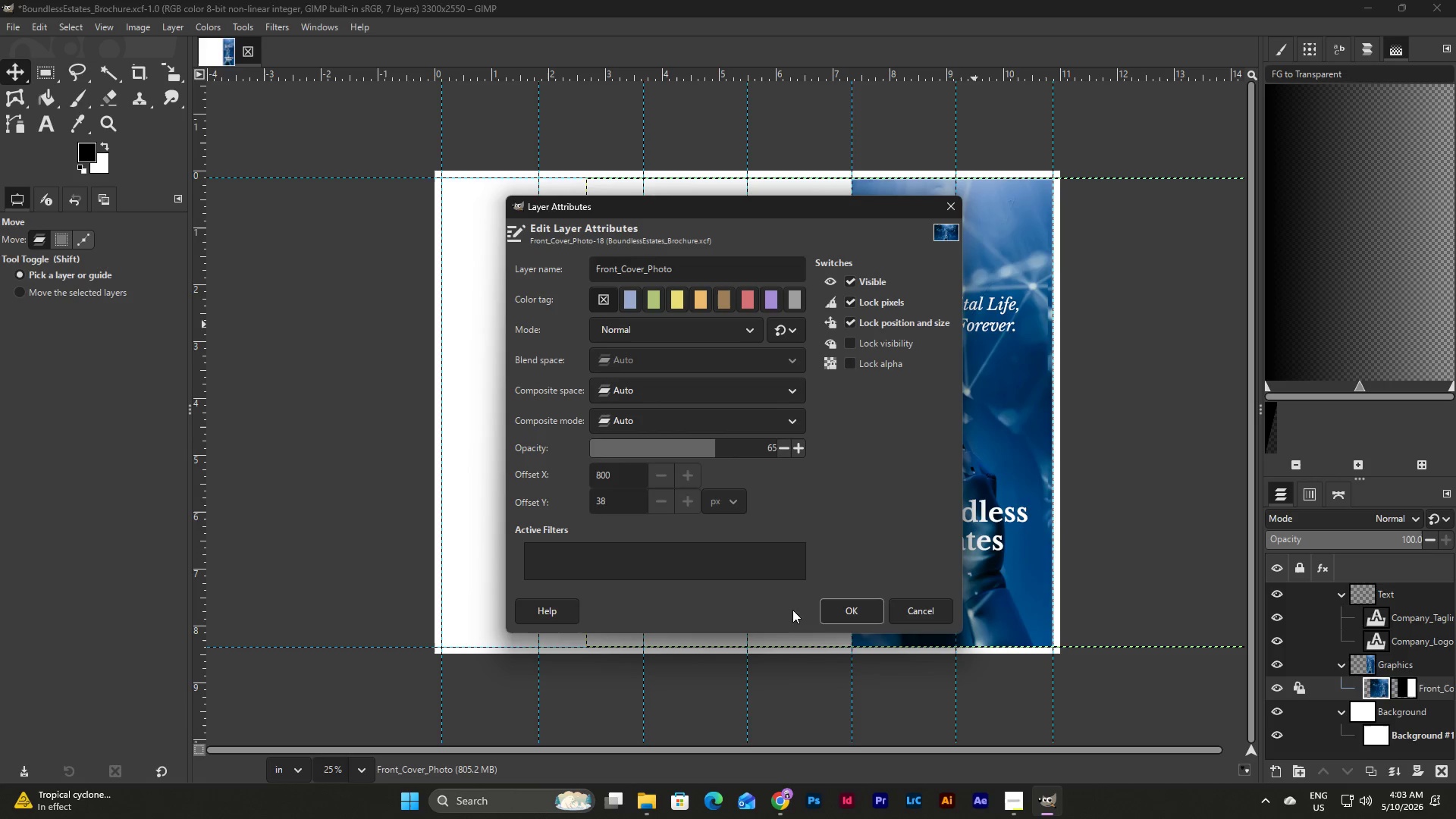 
left_click([843, 604])
 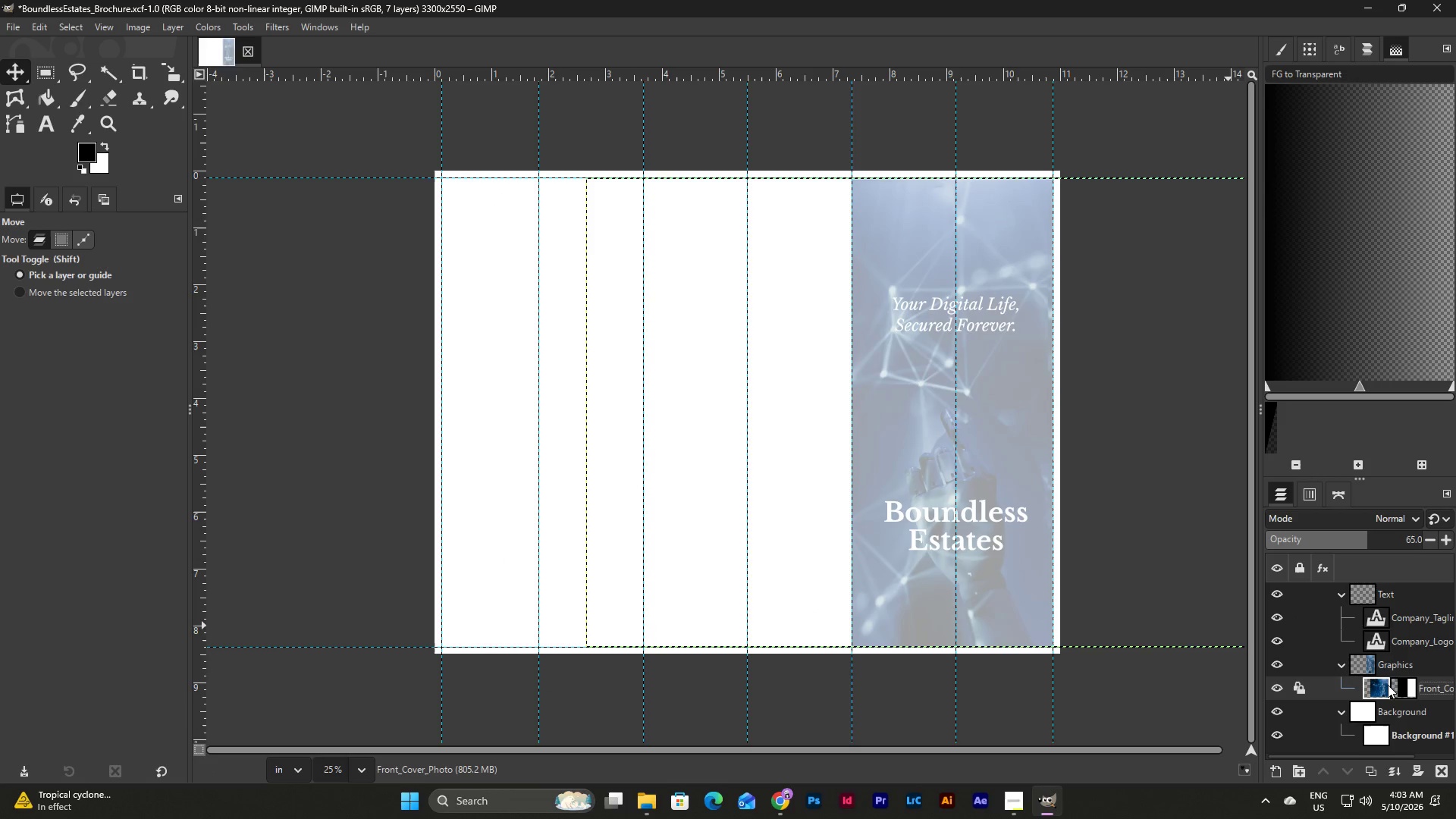 
left_click([1379, 686])
 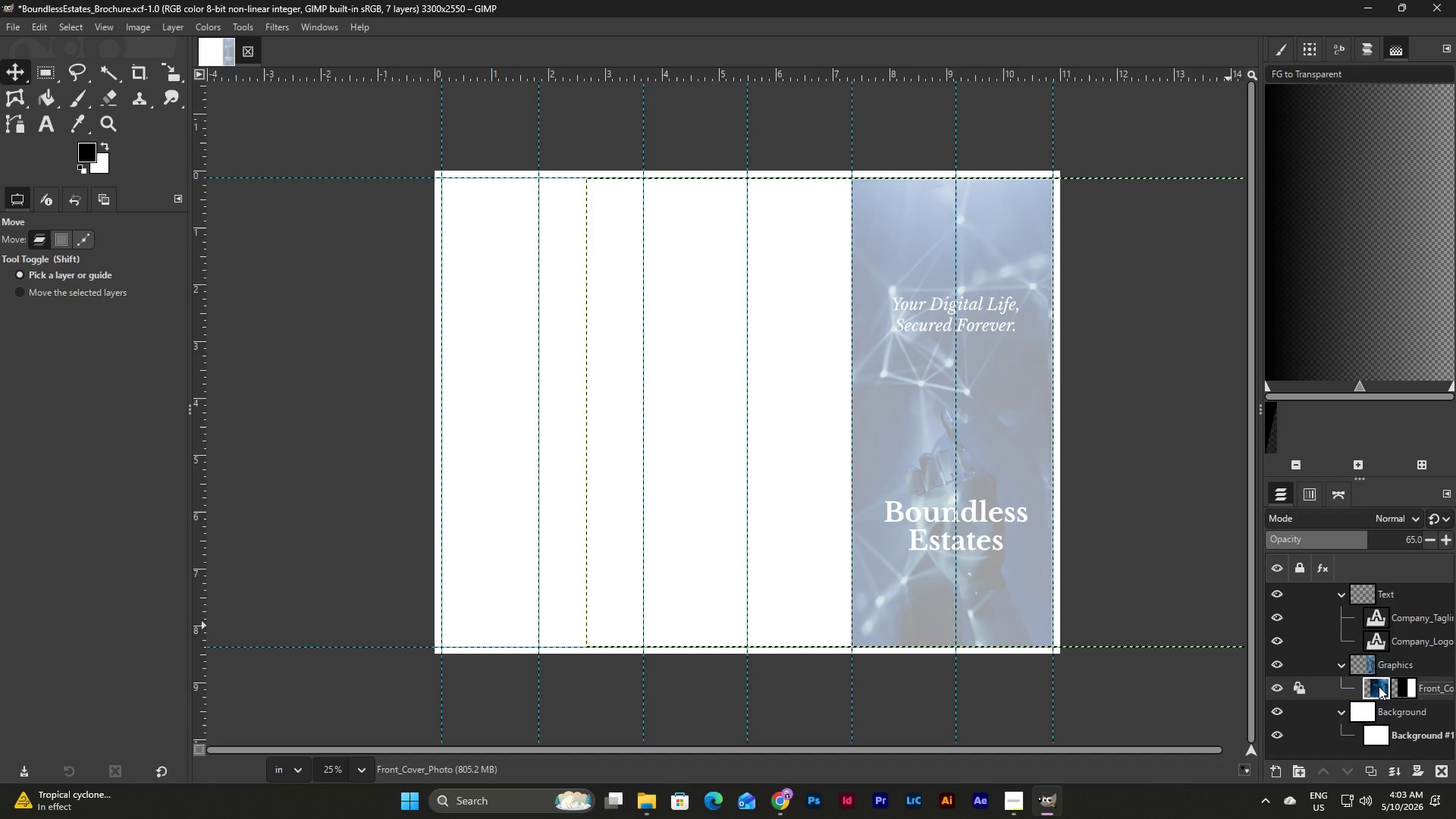 
right_click([1379, 686])
 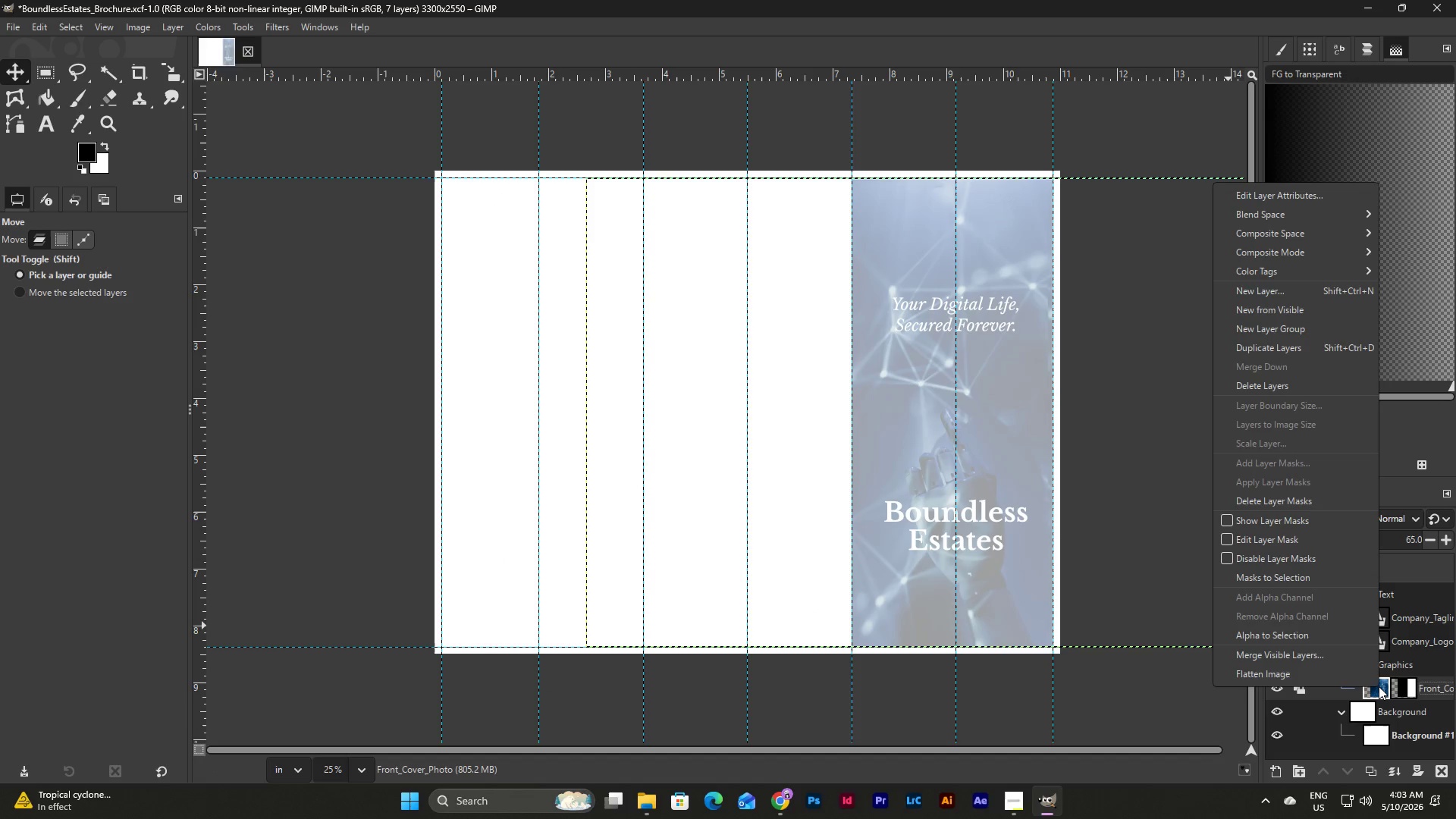 
left_click([1379, 686])
 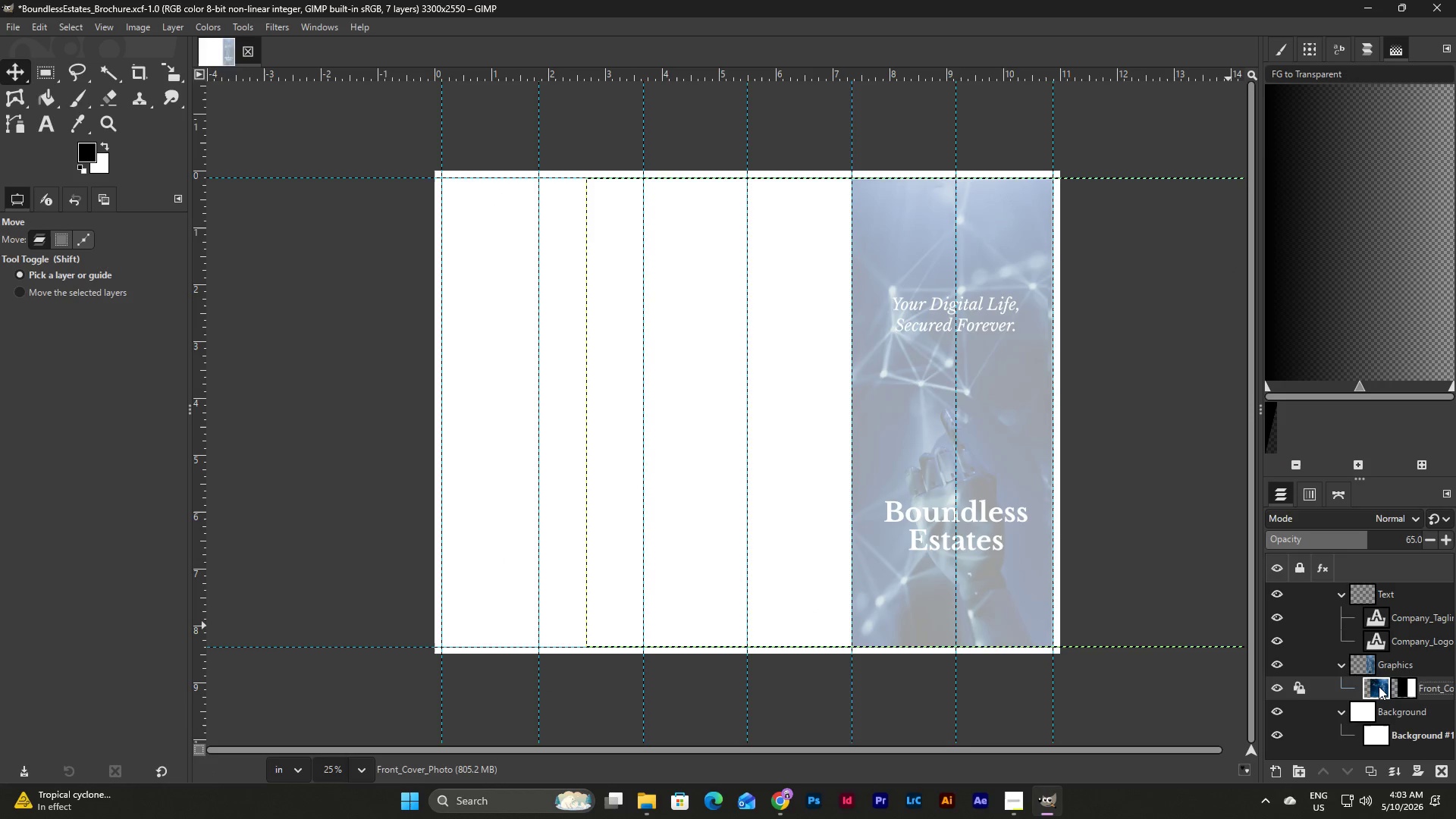 
key(Control+Z)
 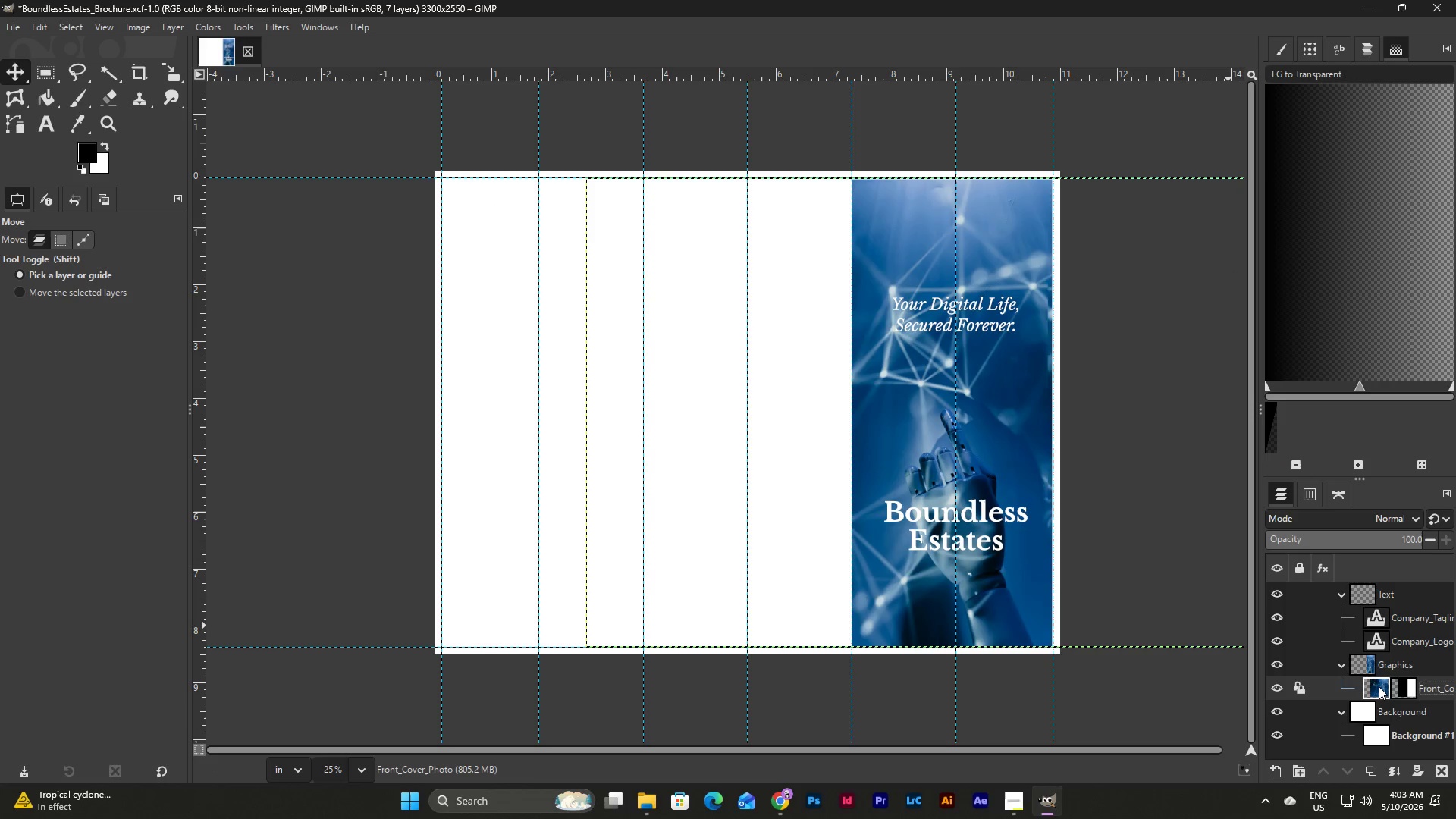 
right_click([1379, 686])
 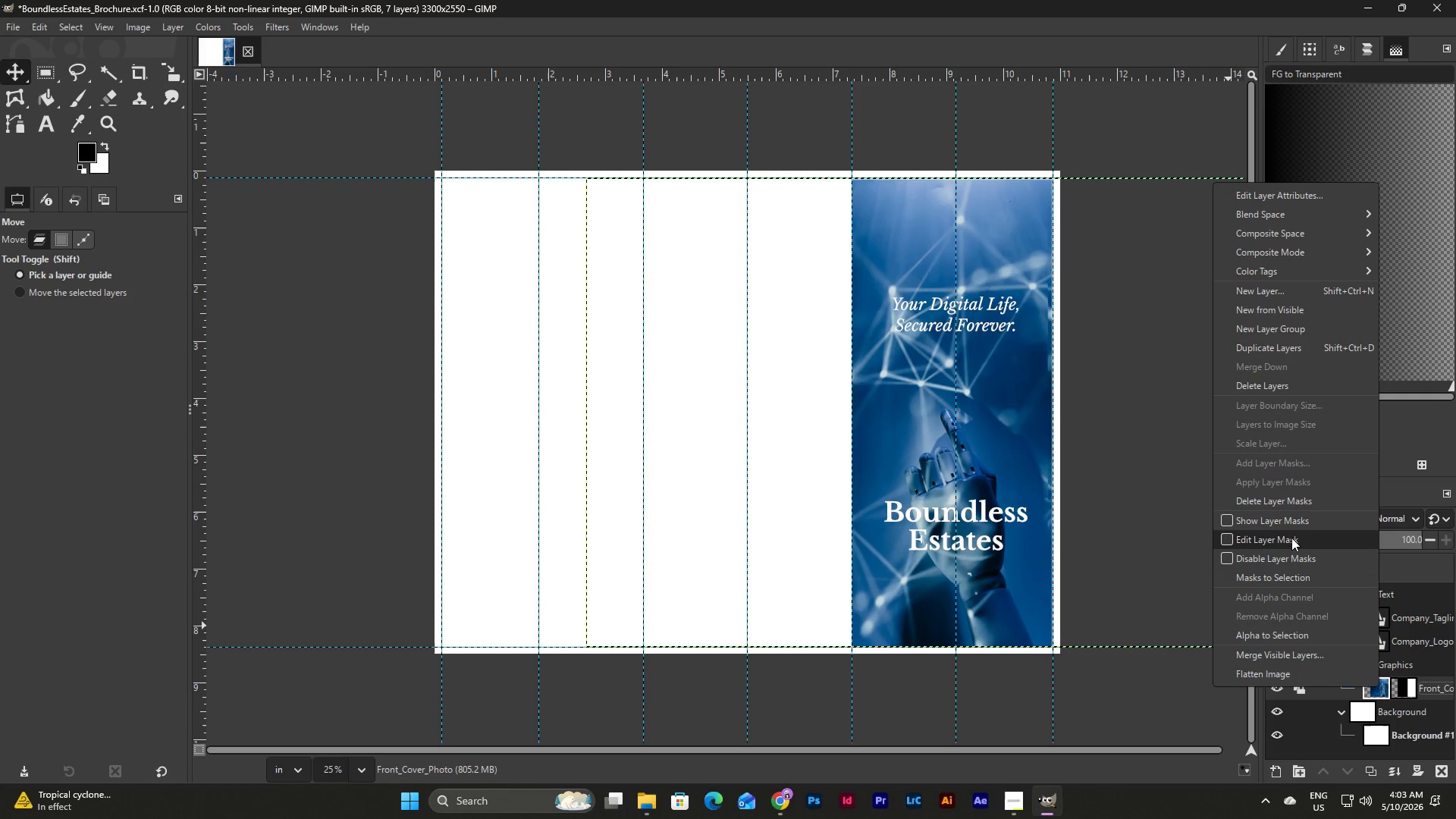 
left_click([1375, 736])
 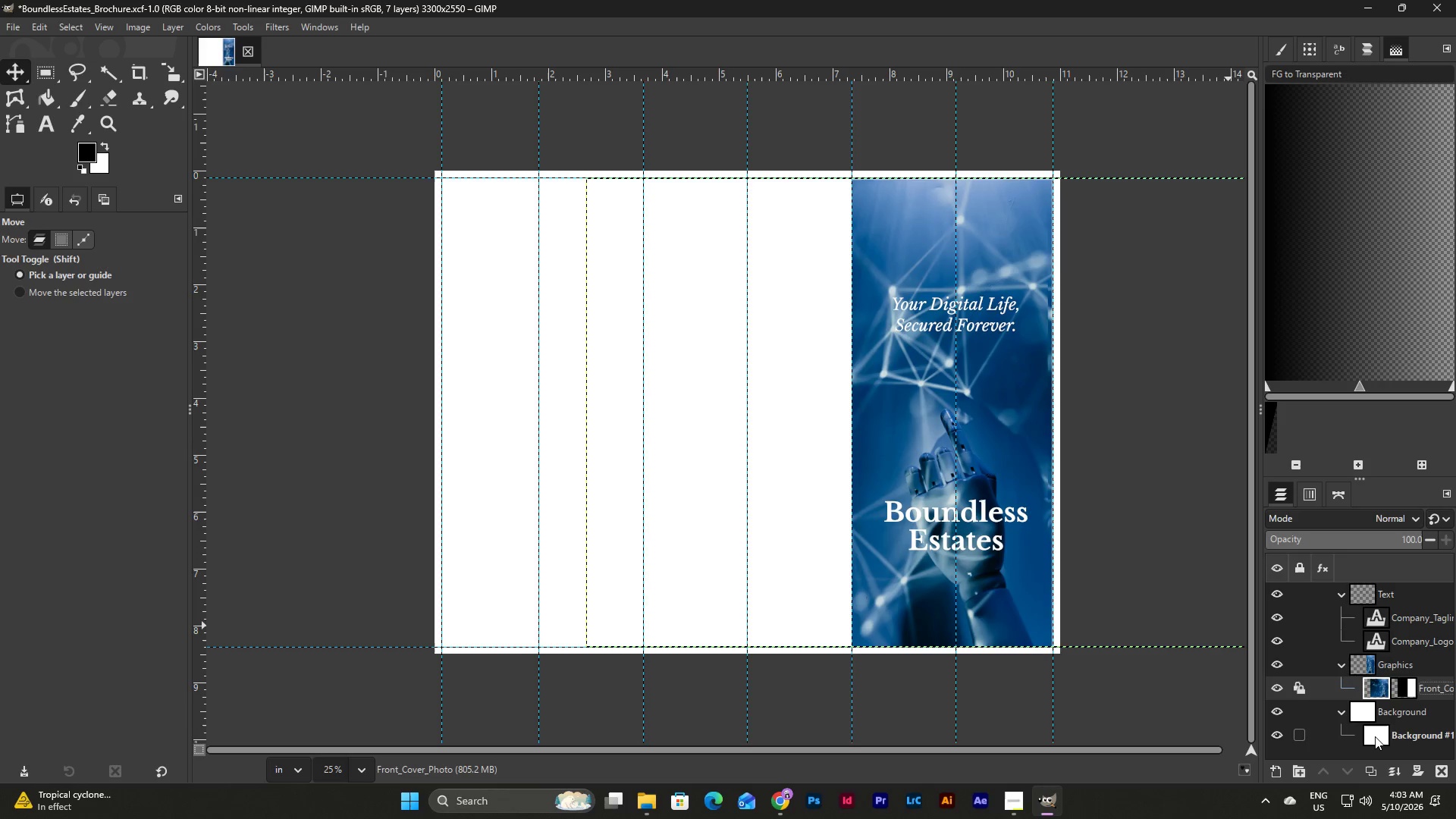 
left_click([1375, 736])
 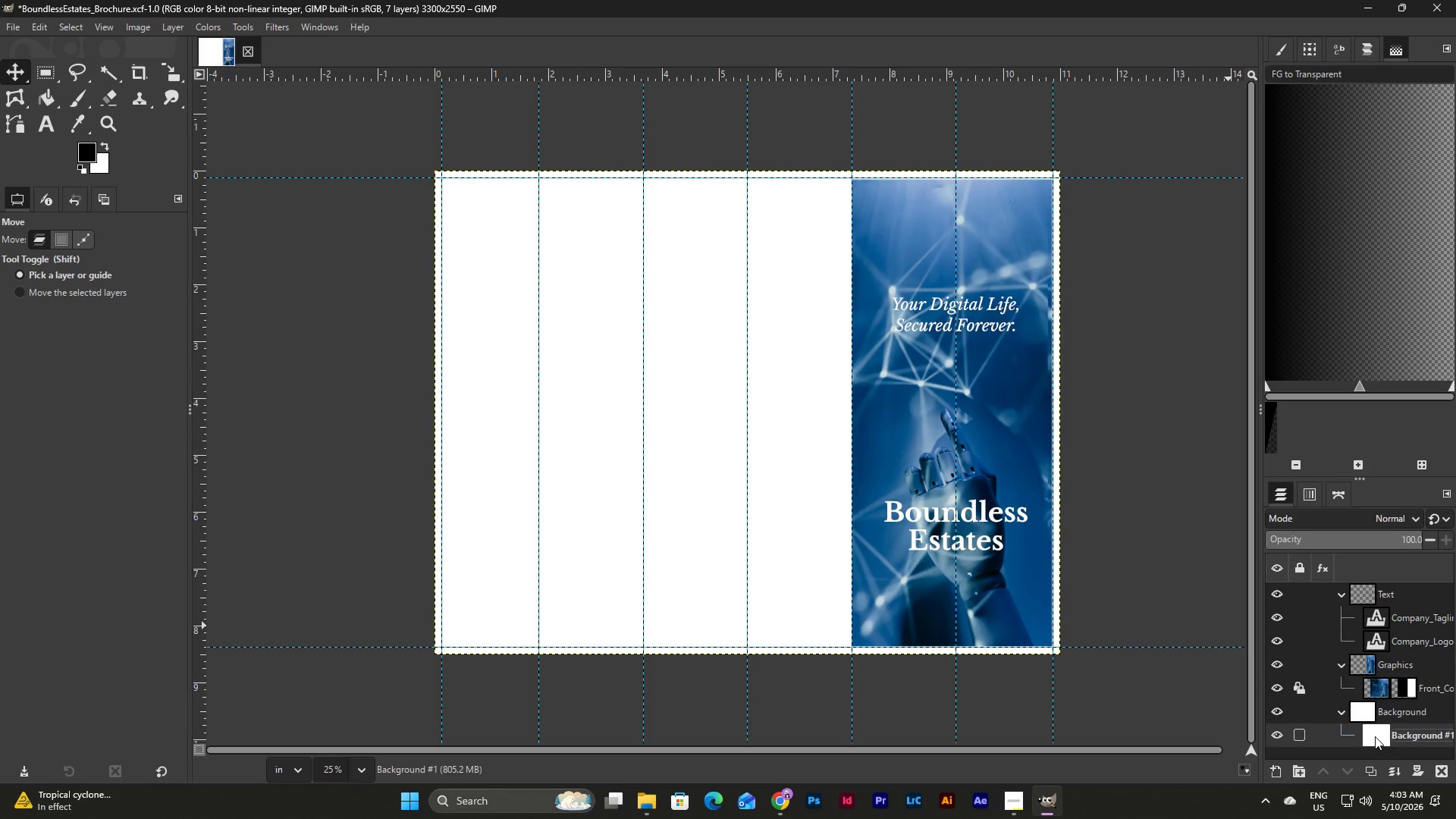 
right_click([1375, 736])
 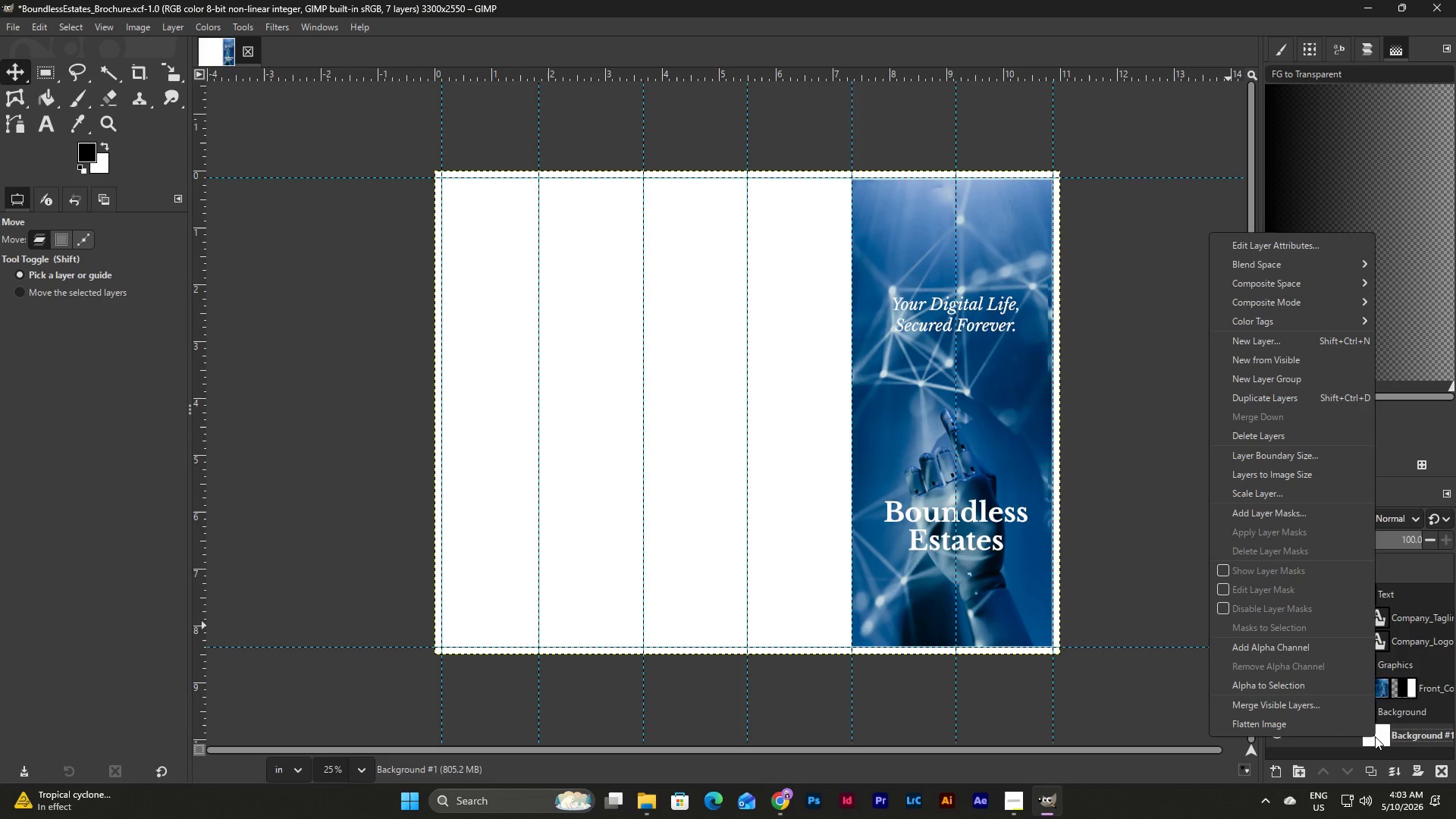 
wait(8.23)
 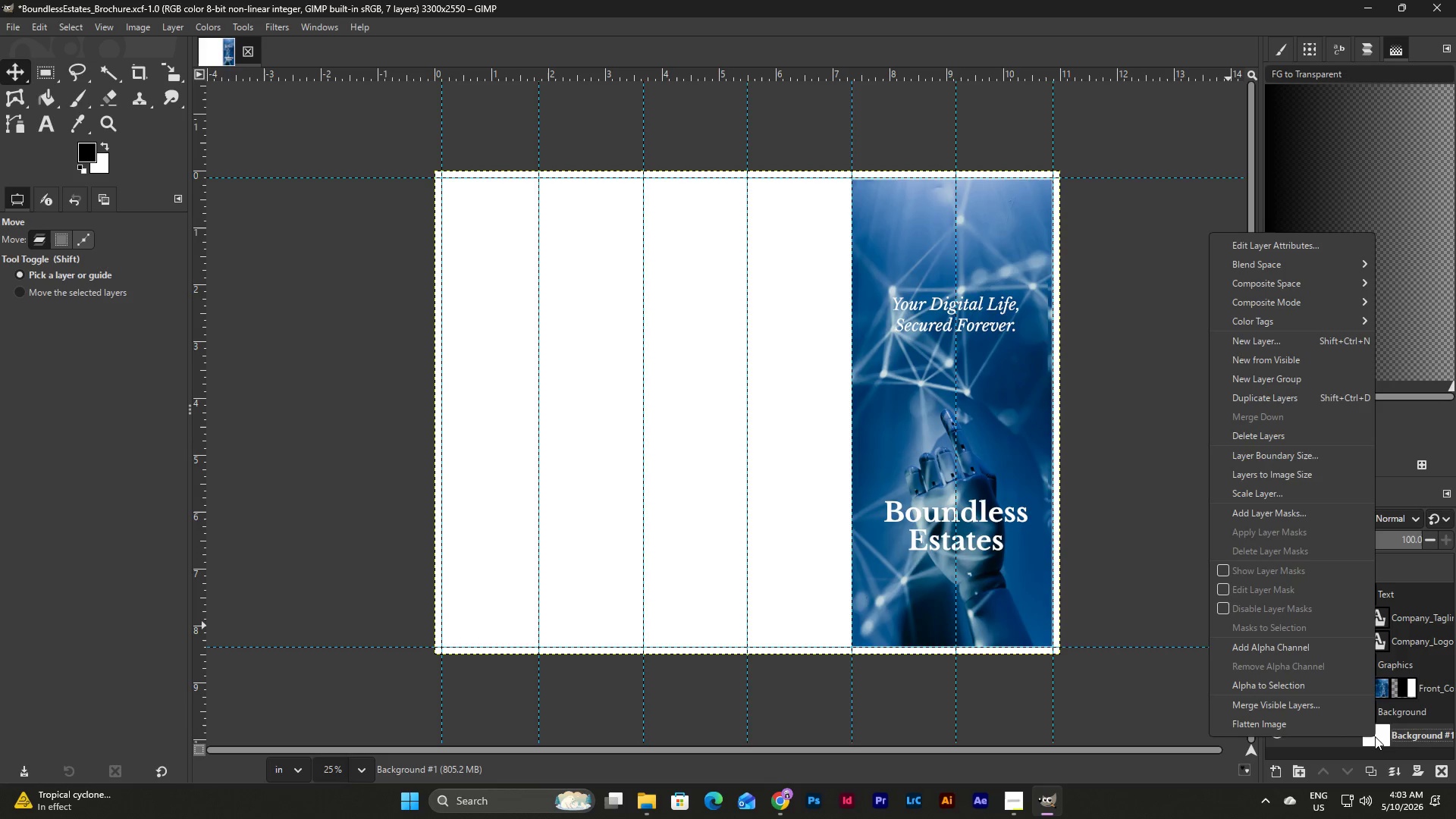 
double_click([1382, 744])
 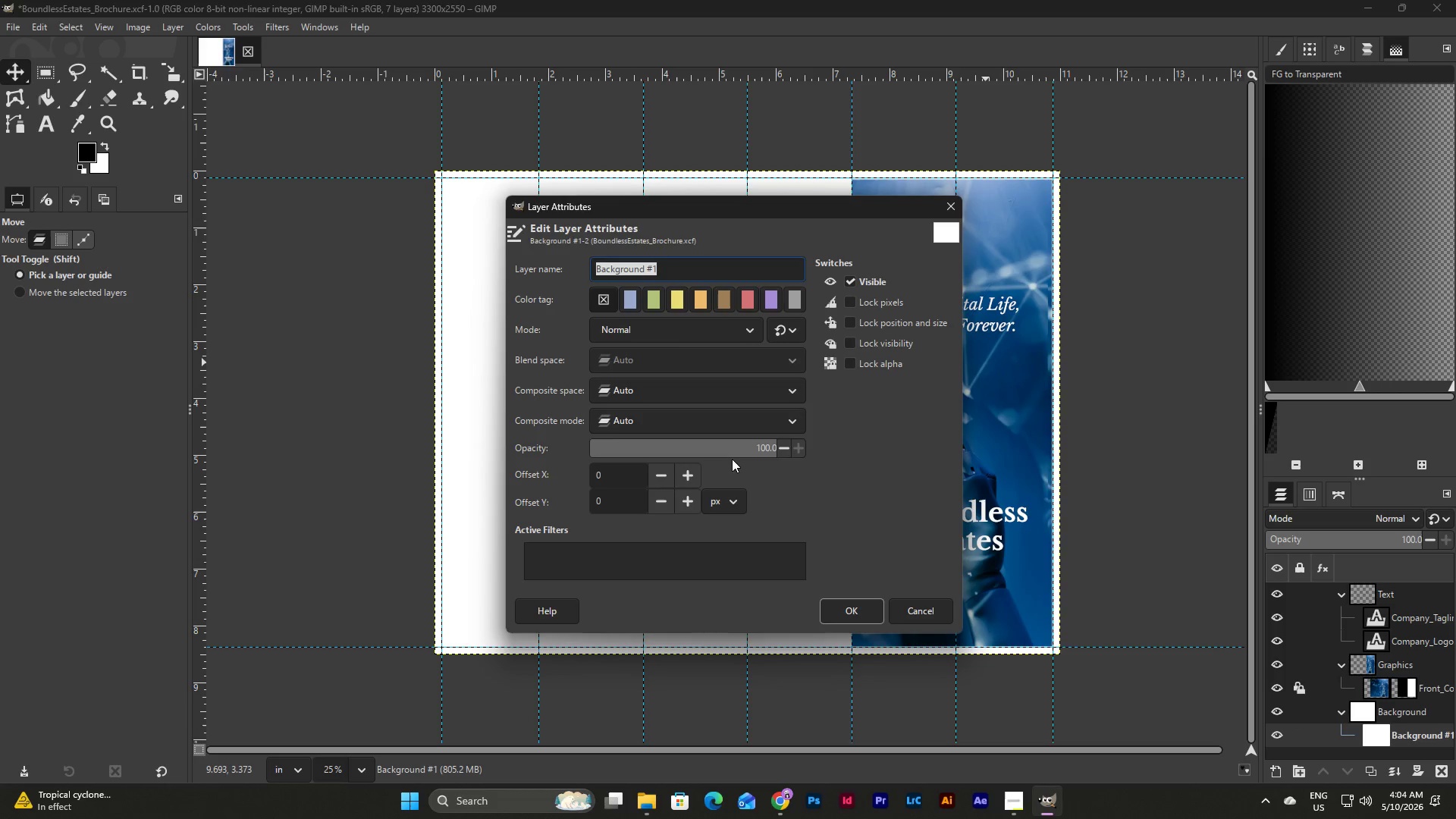 
wait(7.45)
 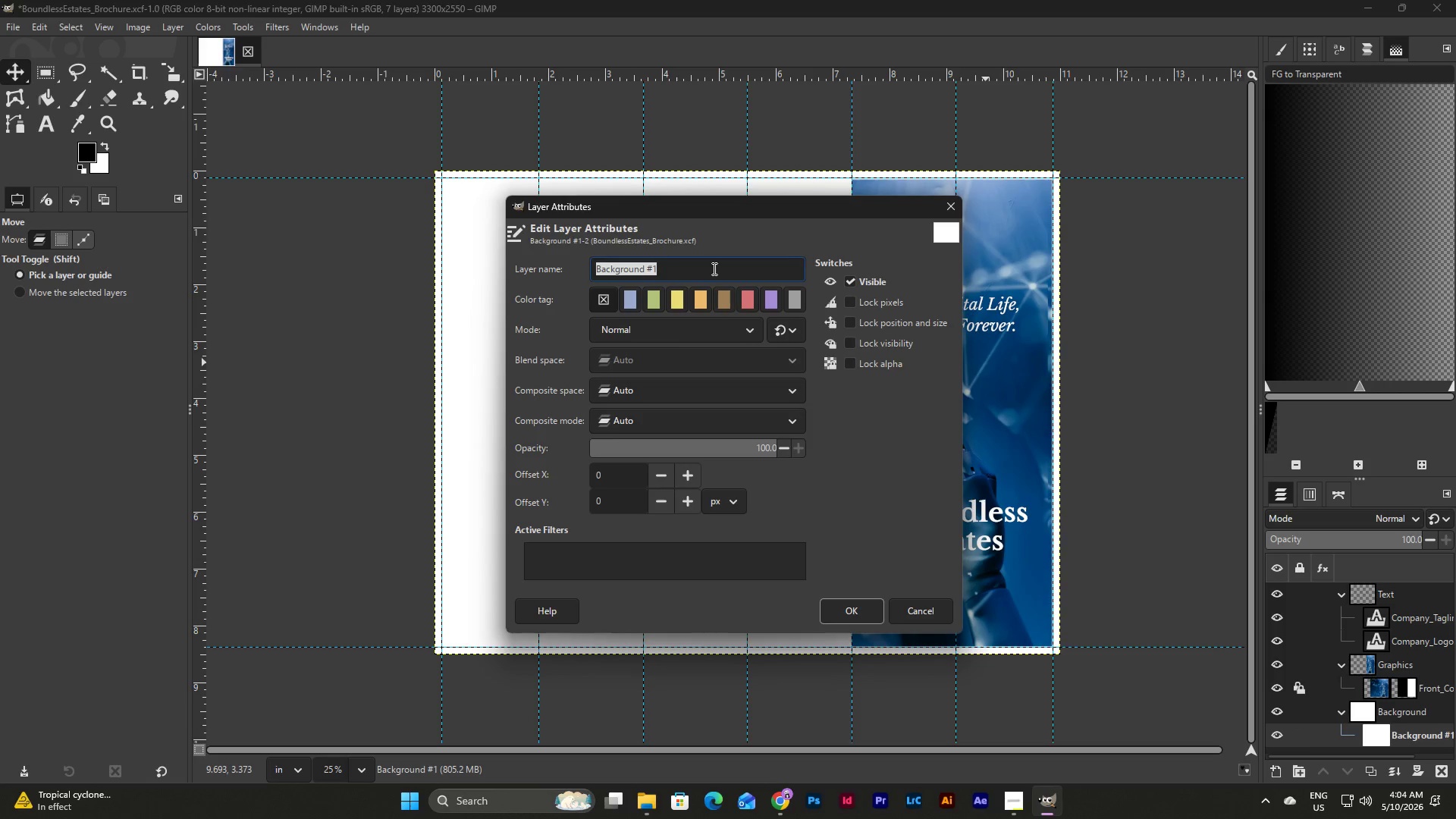 
left_click([743, 554])
 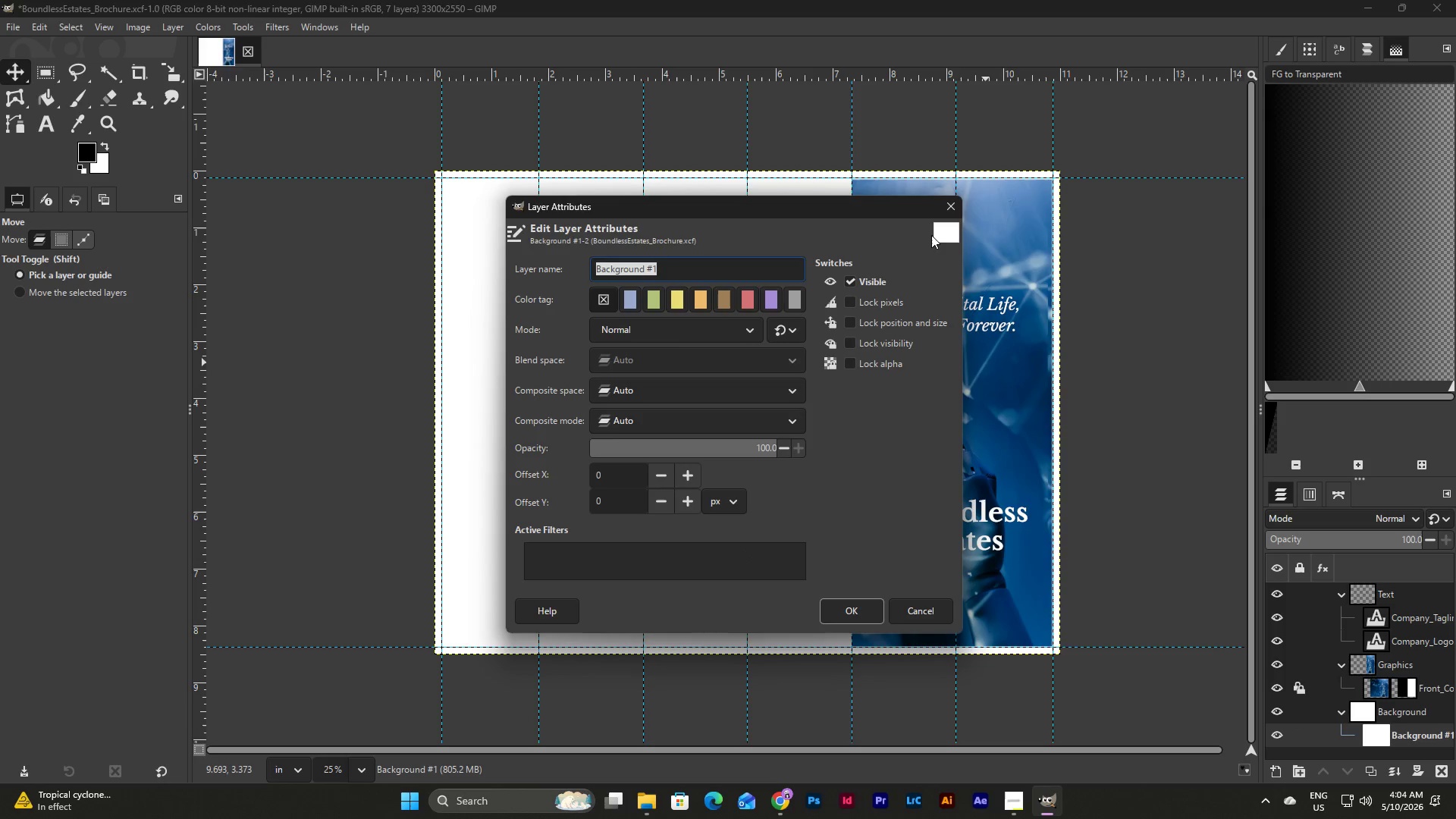 
double_click([940, 231])
 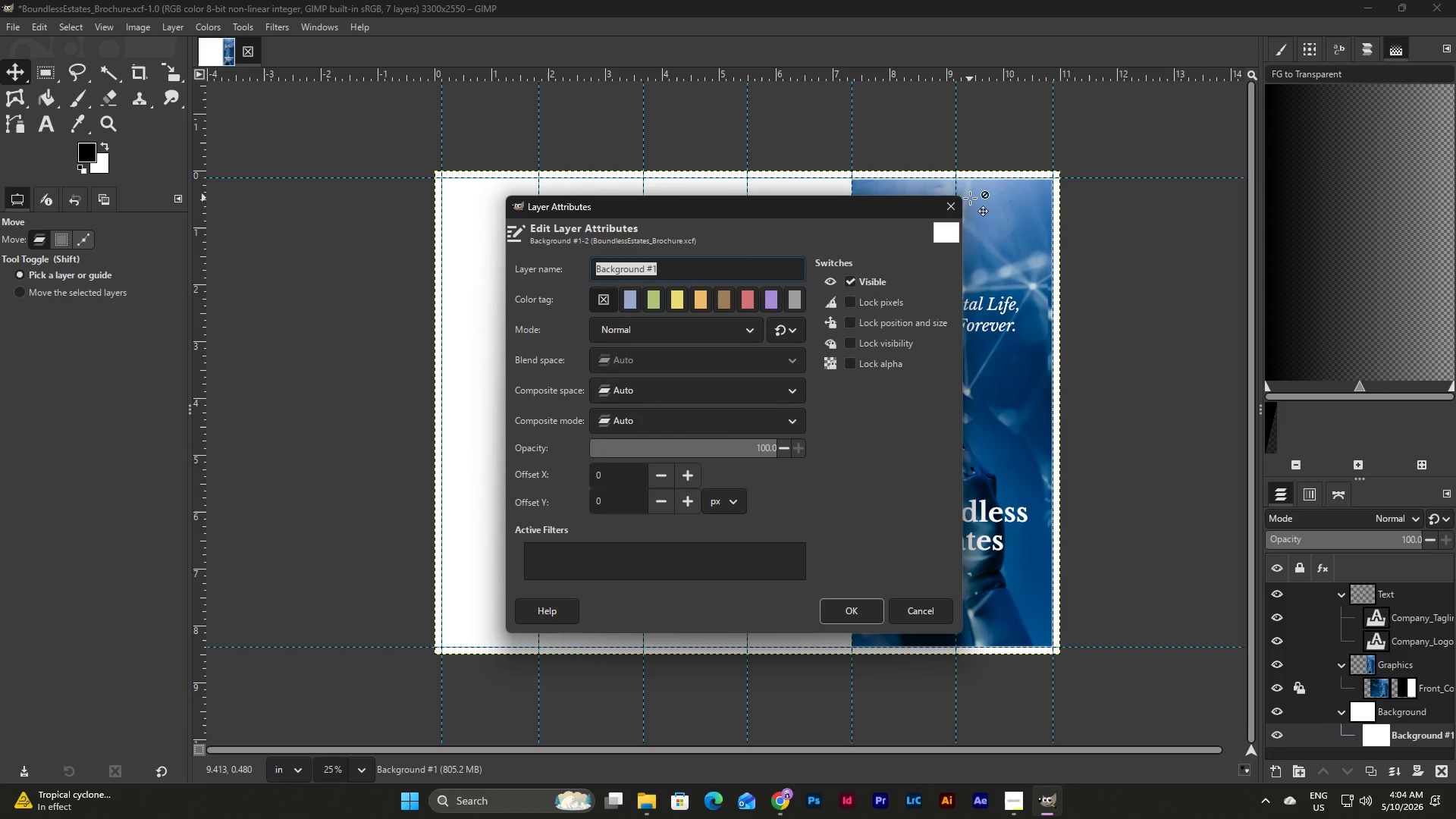 
left_click([952, 210])
 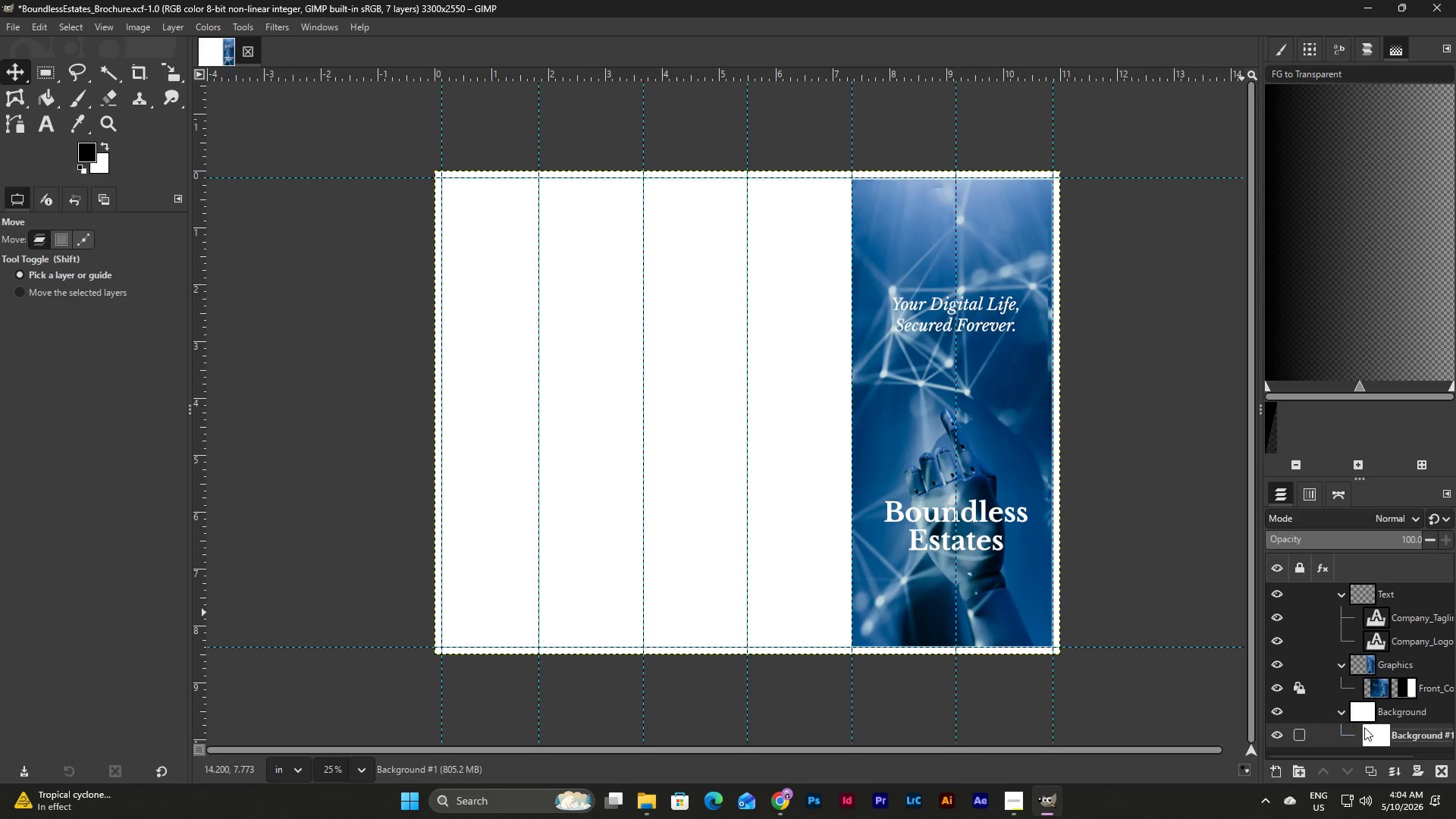 
left_click([1365, 728])
 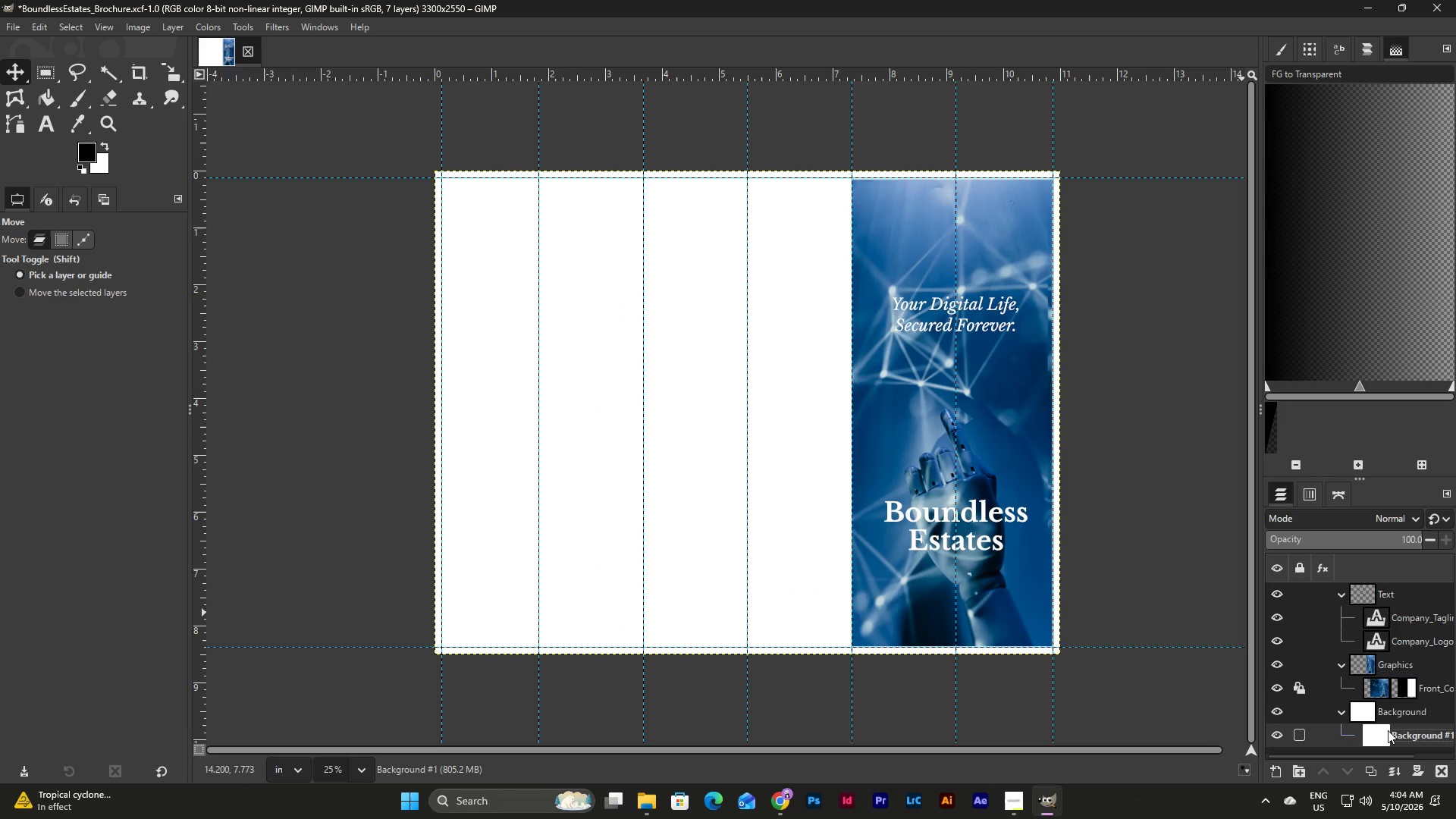 
right_click([1388, 730])
 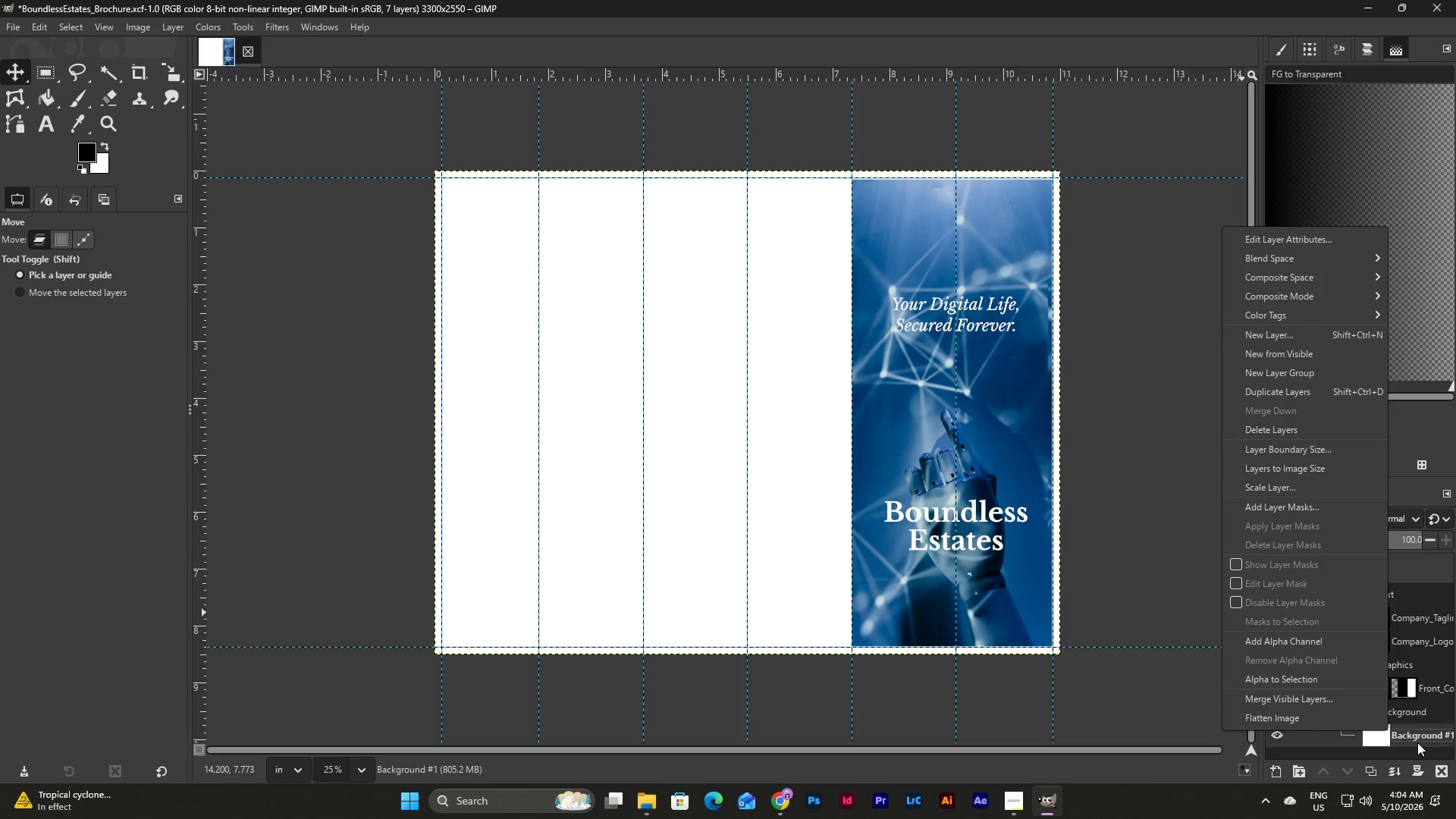 
double_click([88, 149])
 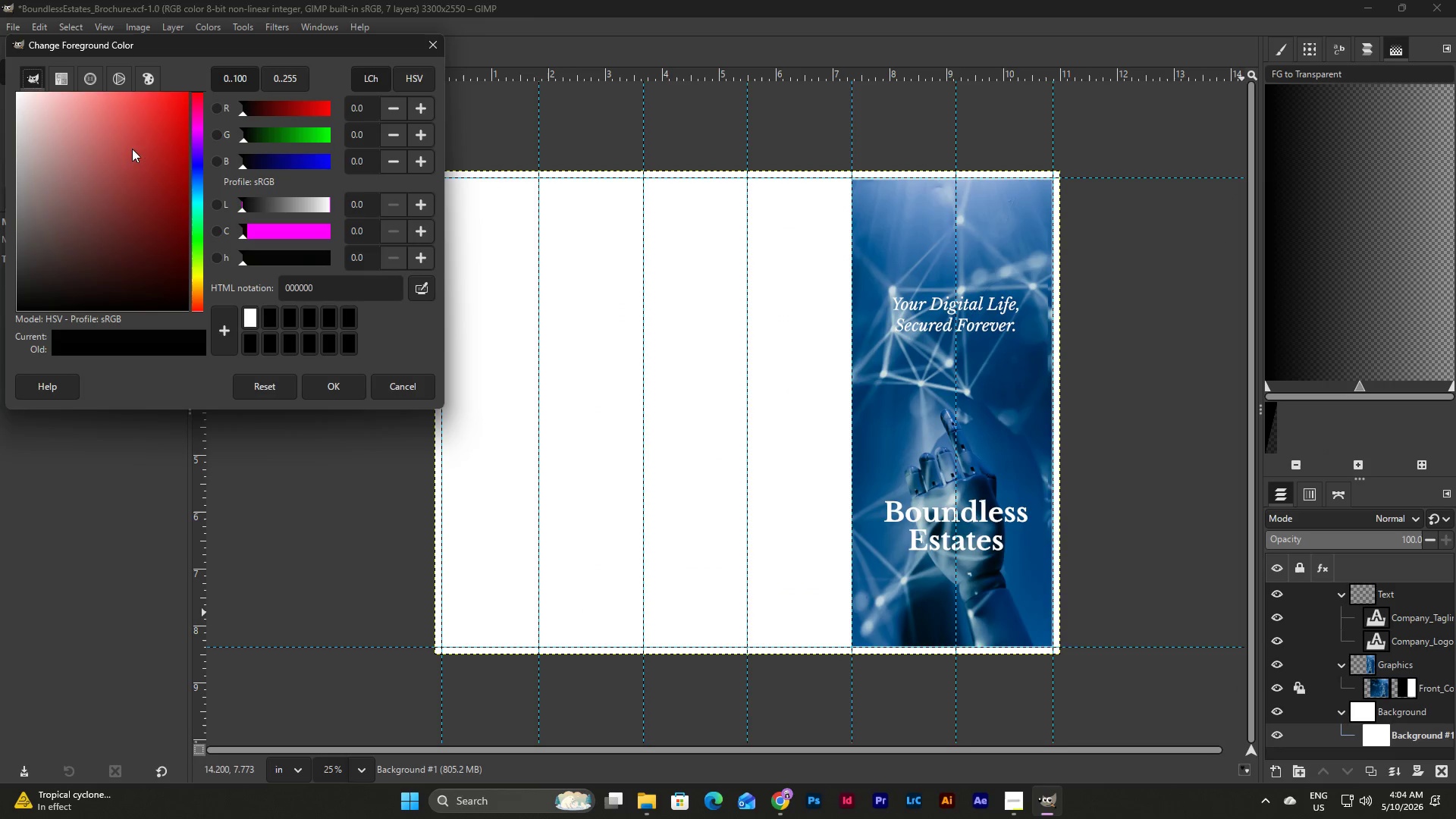 
left_click_drag(start_coordinate=[137, 119], to_coordinate=[5, 347])
 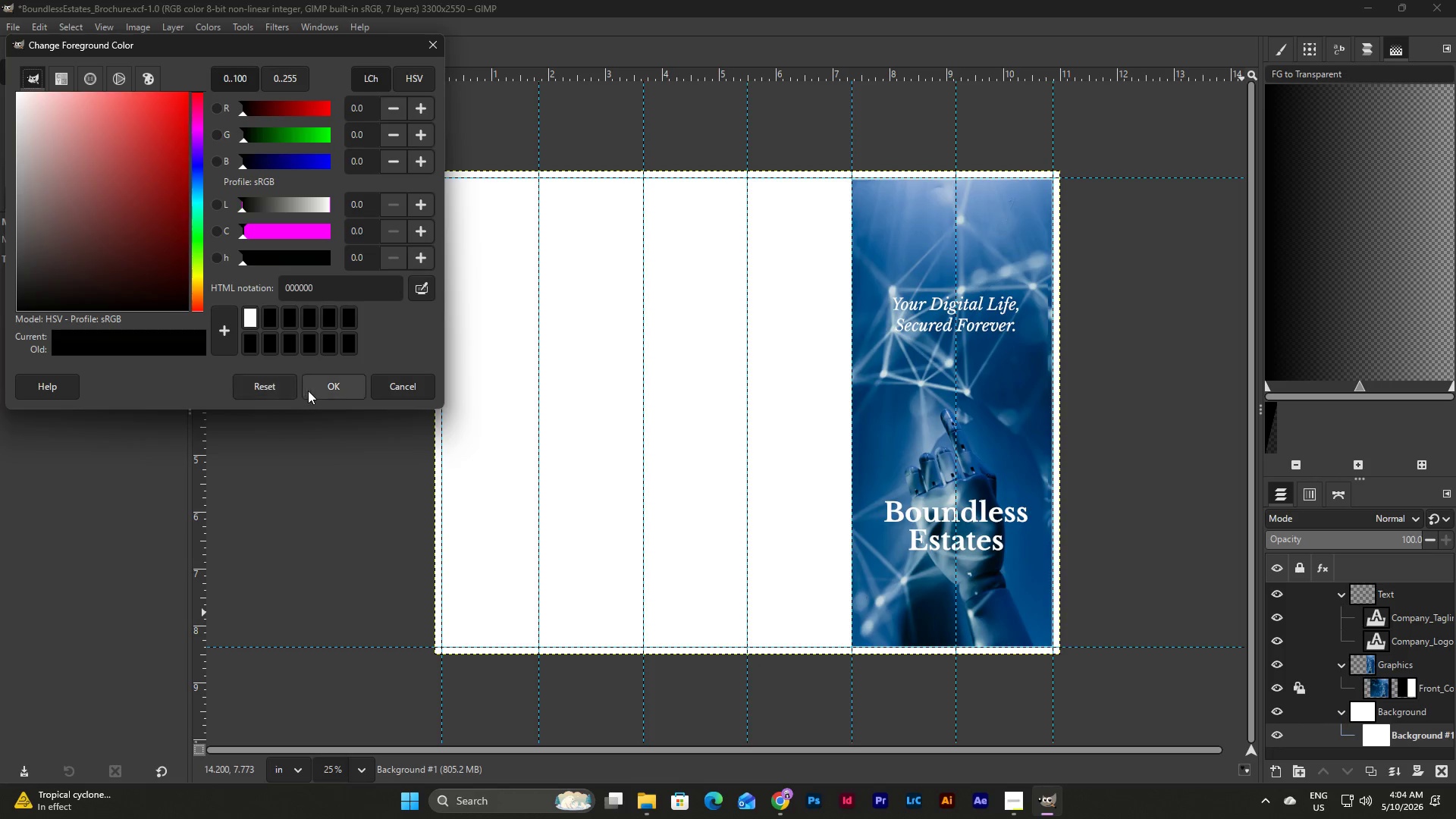 
left_click([333, 391])
 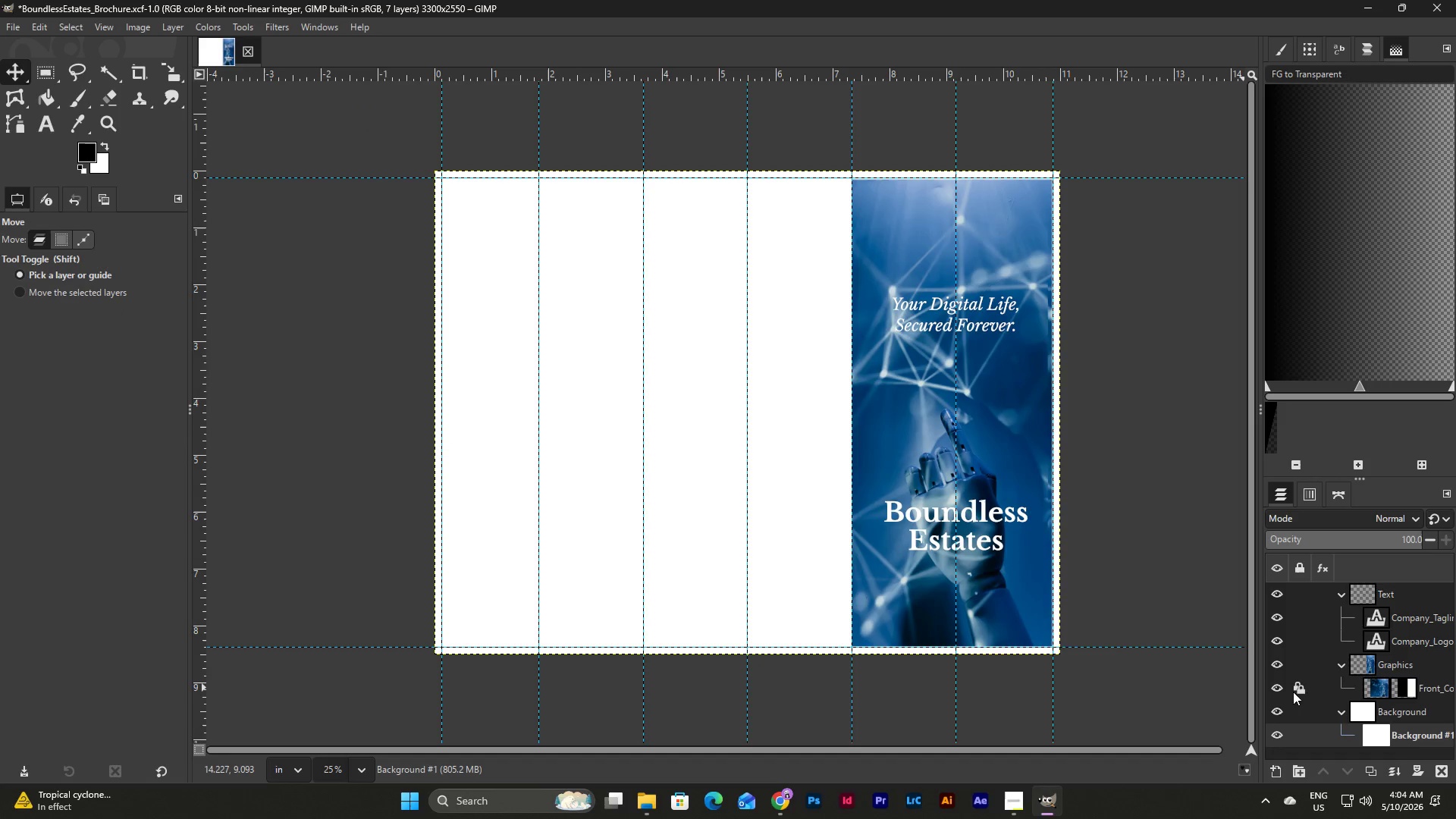 
left_click([1412, 686])
 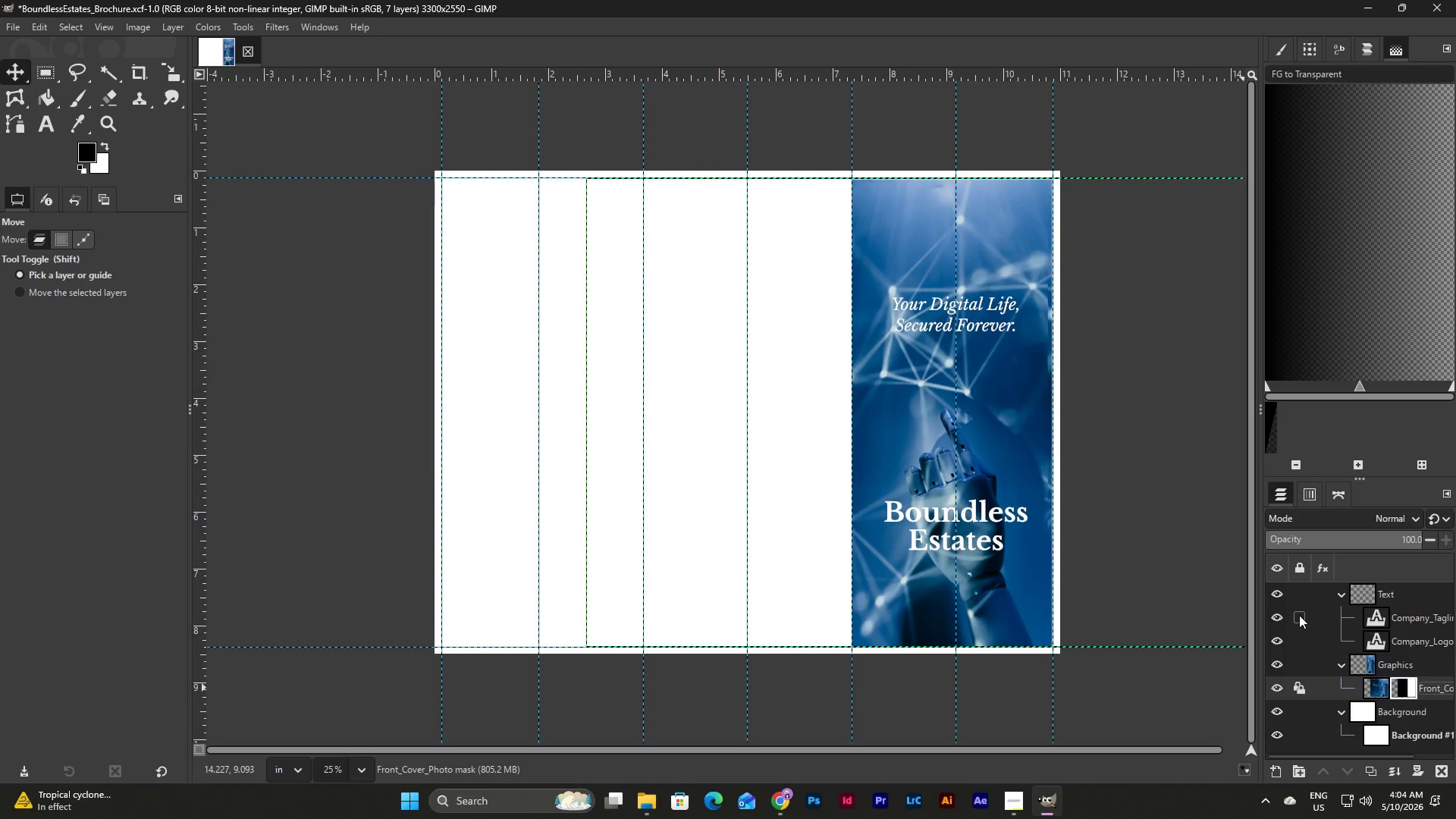 
key(Control+Z)
 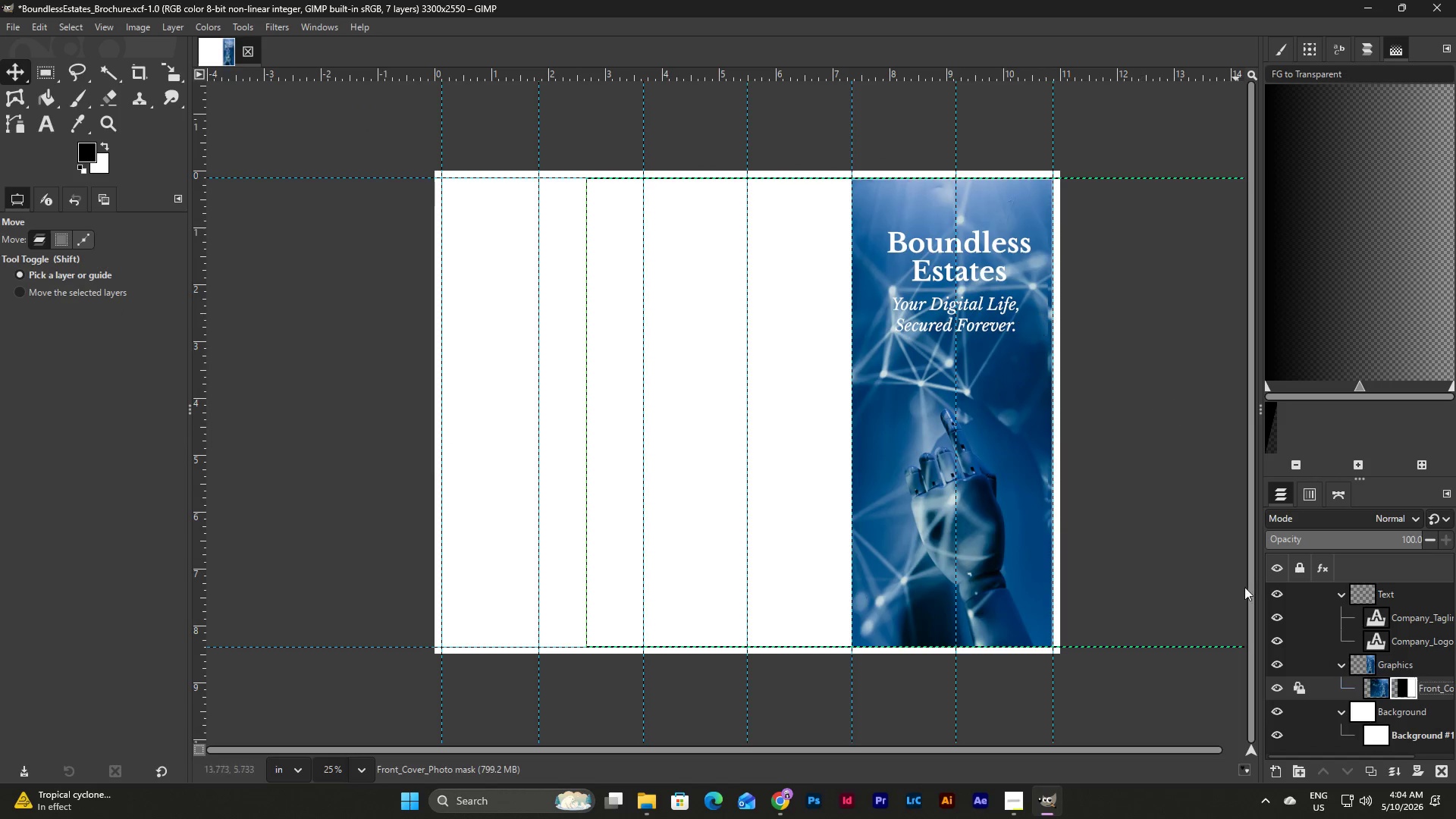 
key(Control+Y)
 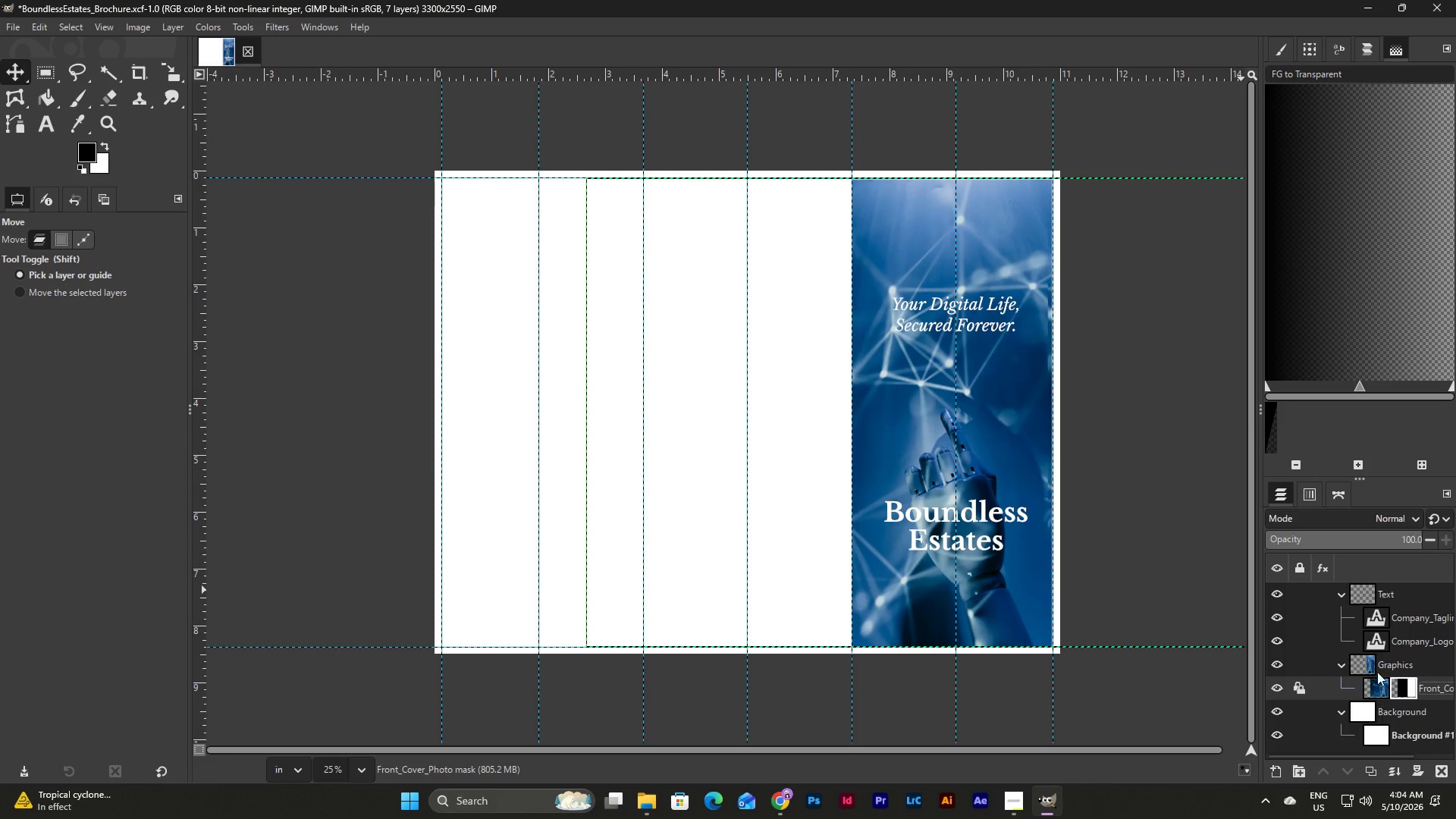 
left_click([1411, 635])
 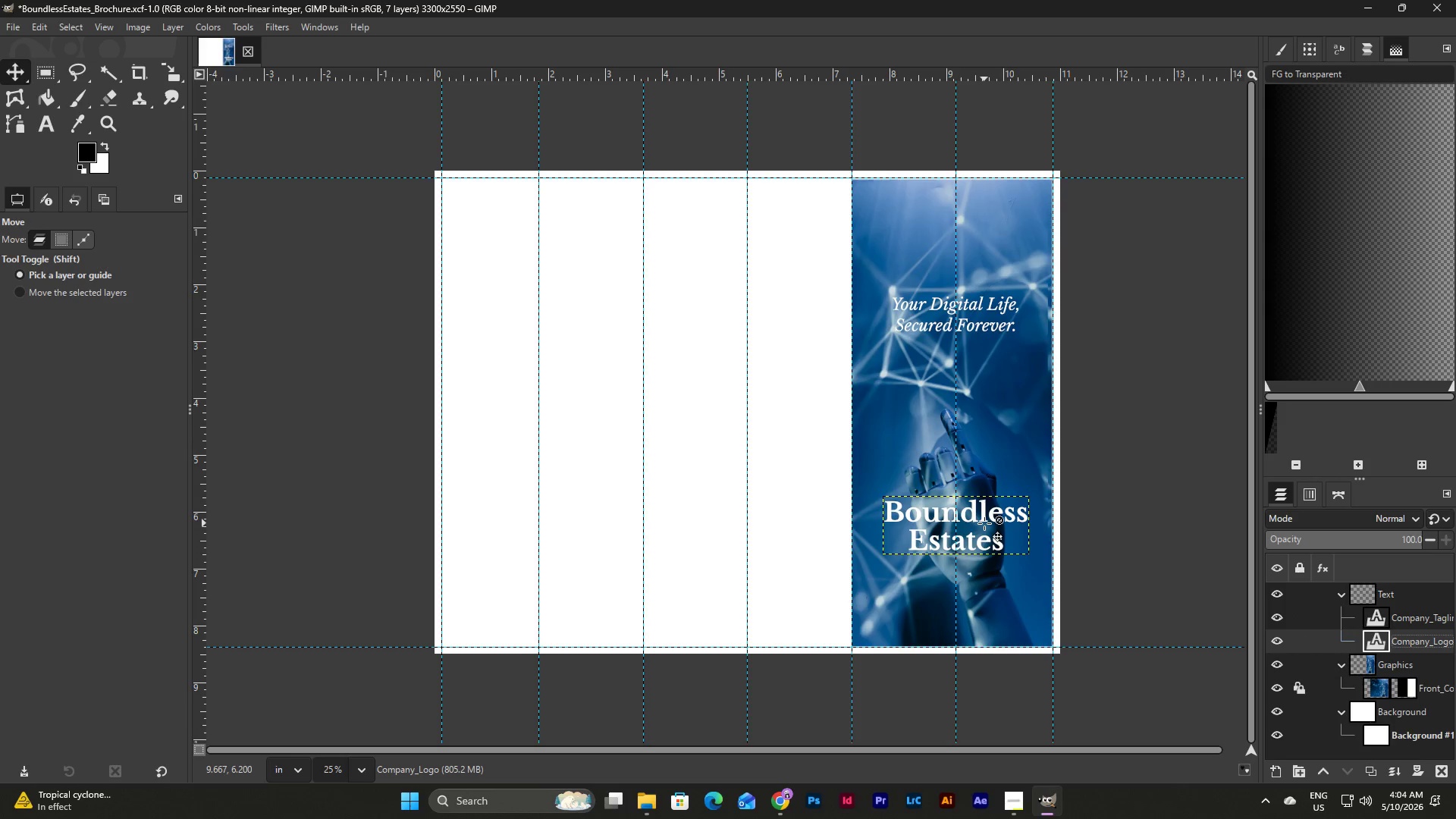 
left_click_drag(start_coordinate=[984, 514], to_coordinate=[953, 391])
 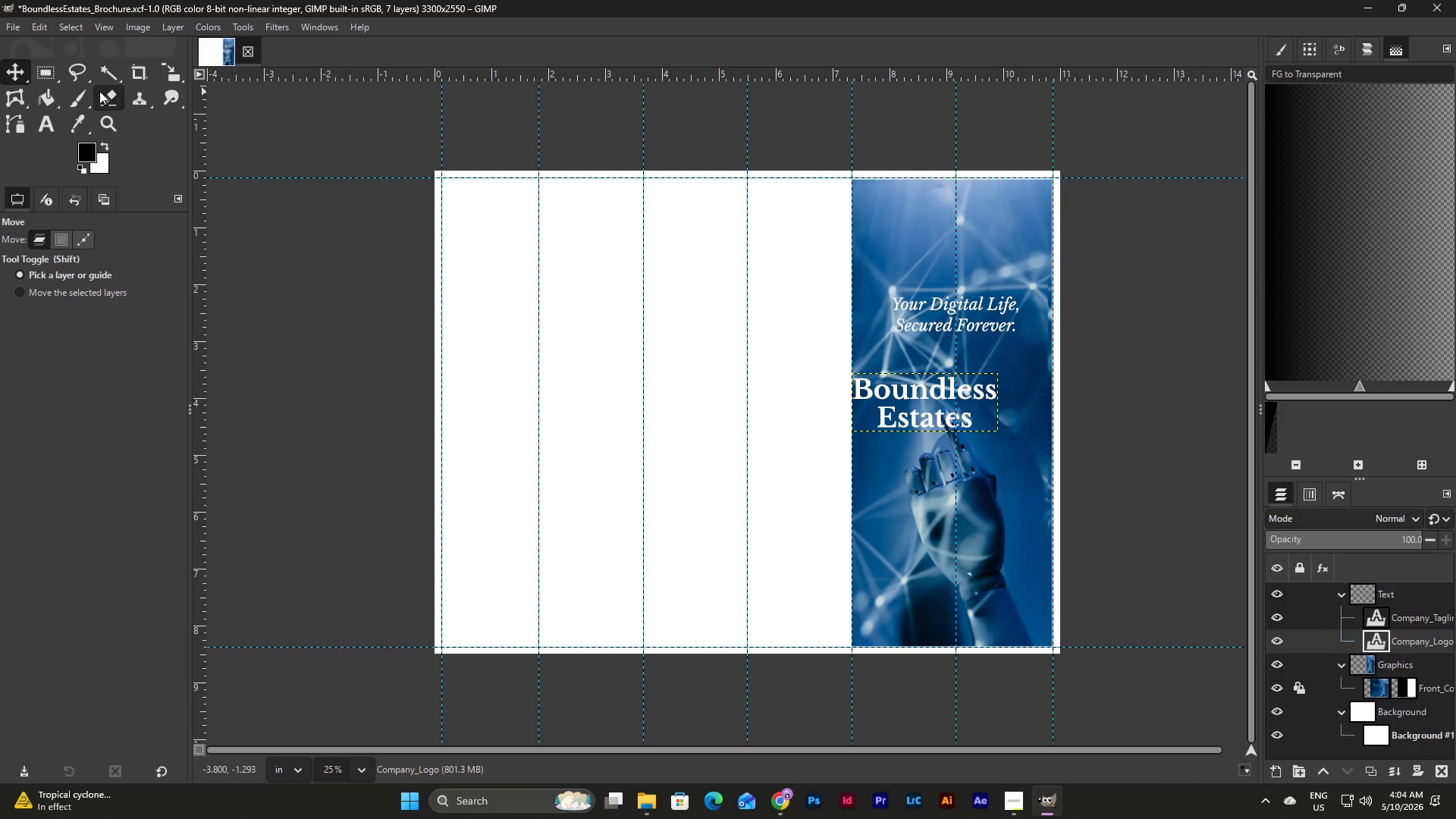 
wait(5.88)
 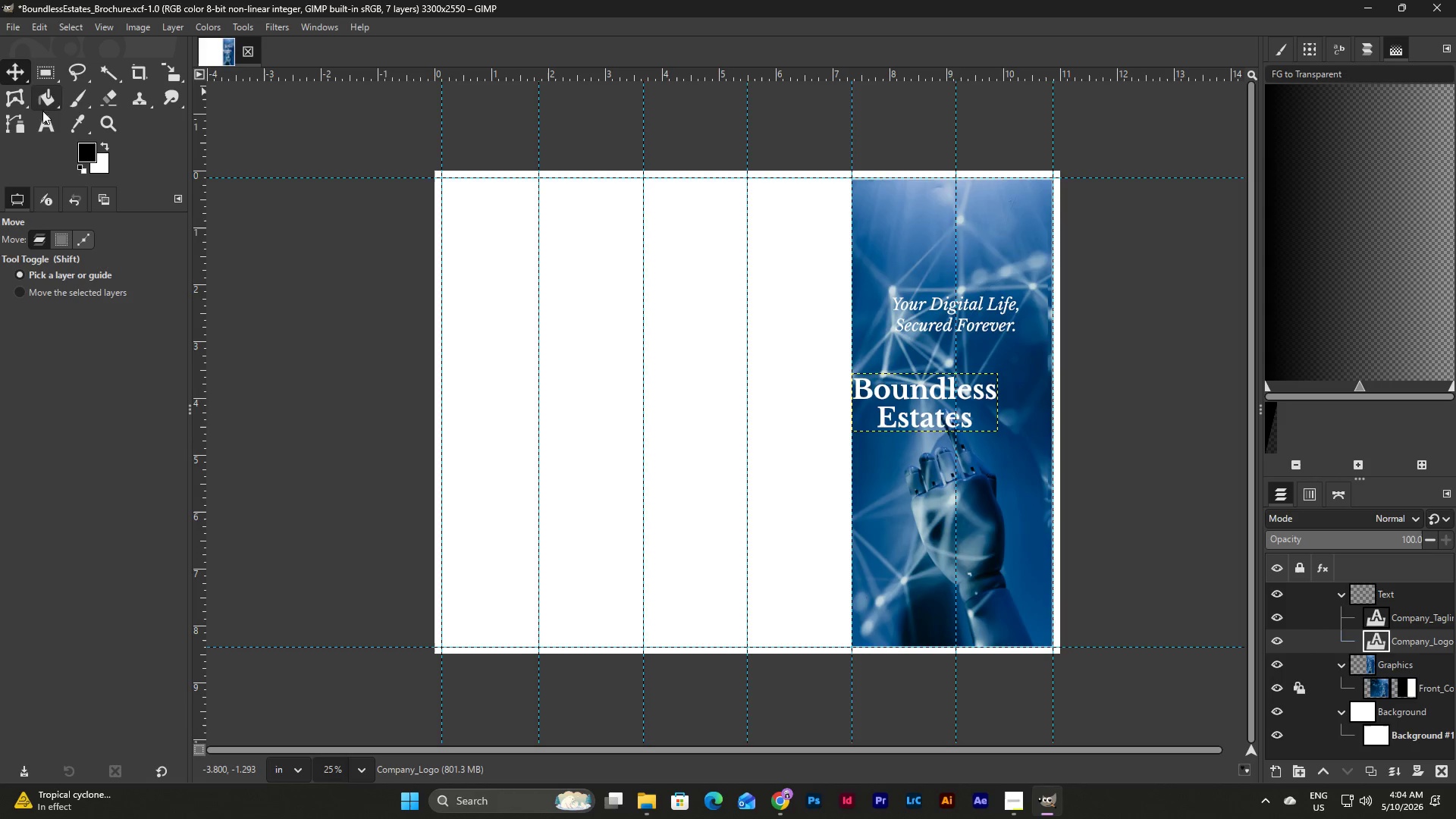 
left_click([48, 125])
 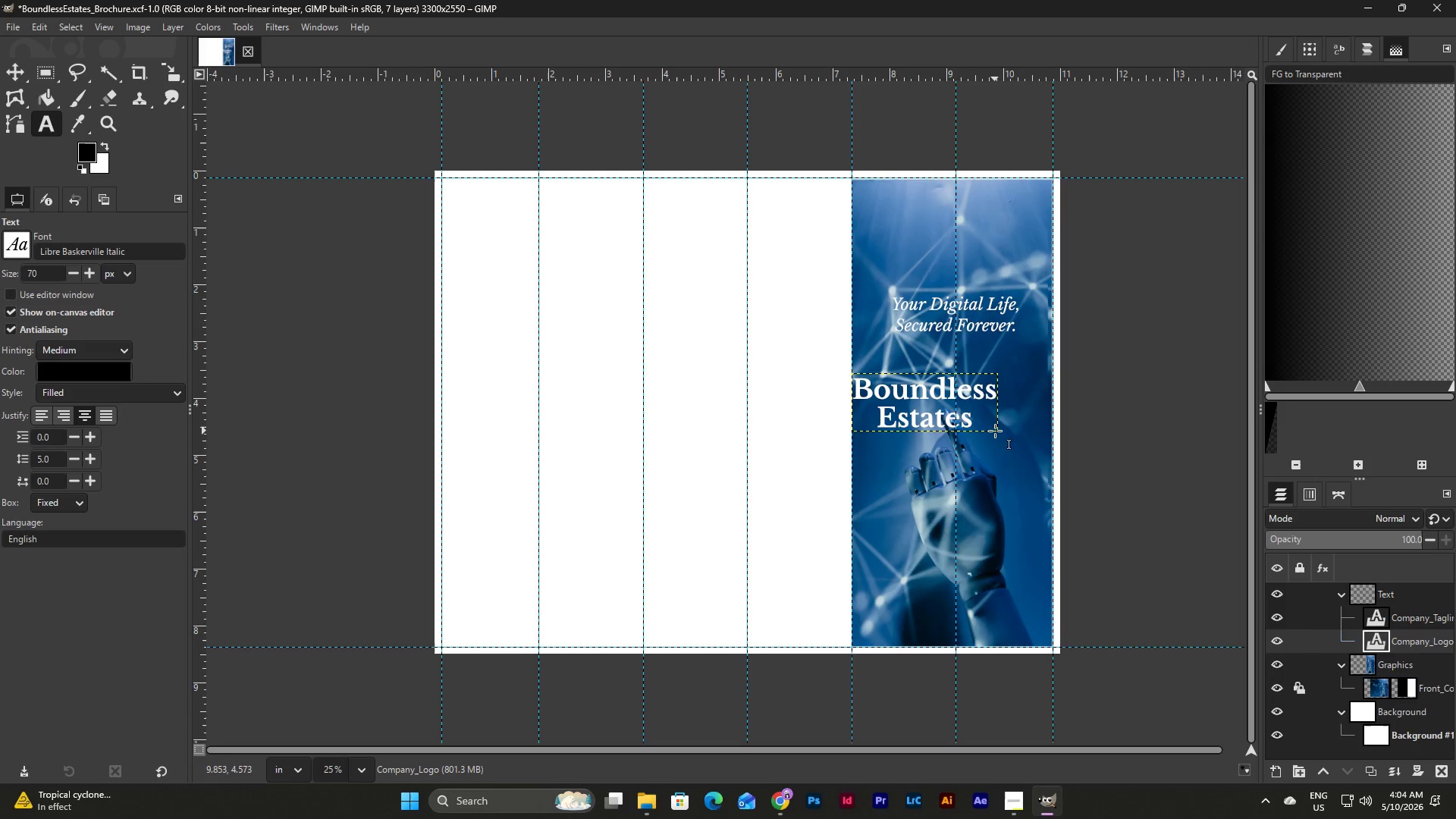 
left_click([987, 411])
 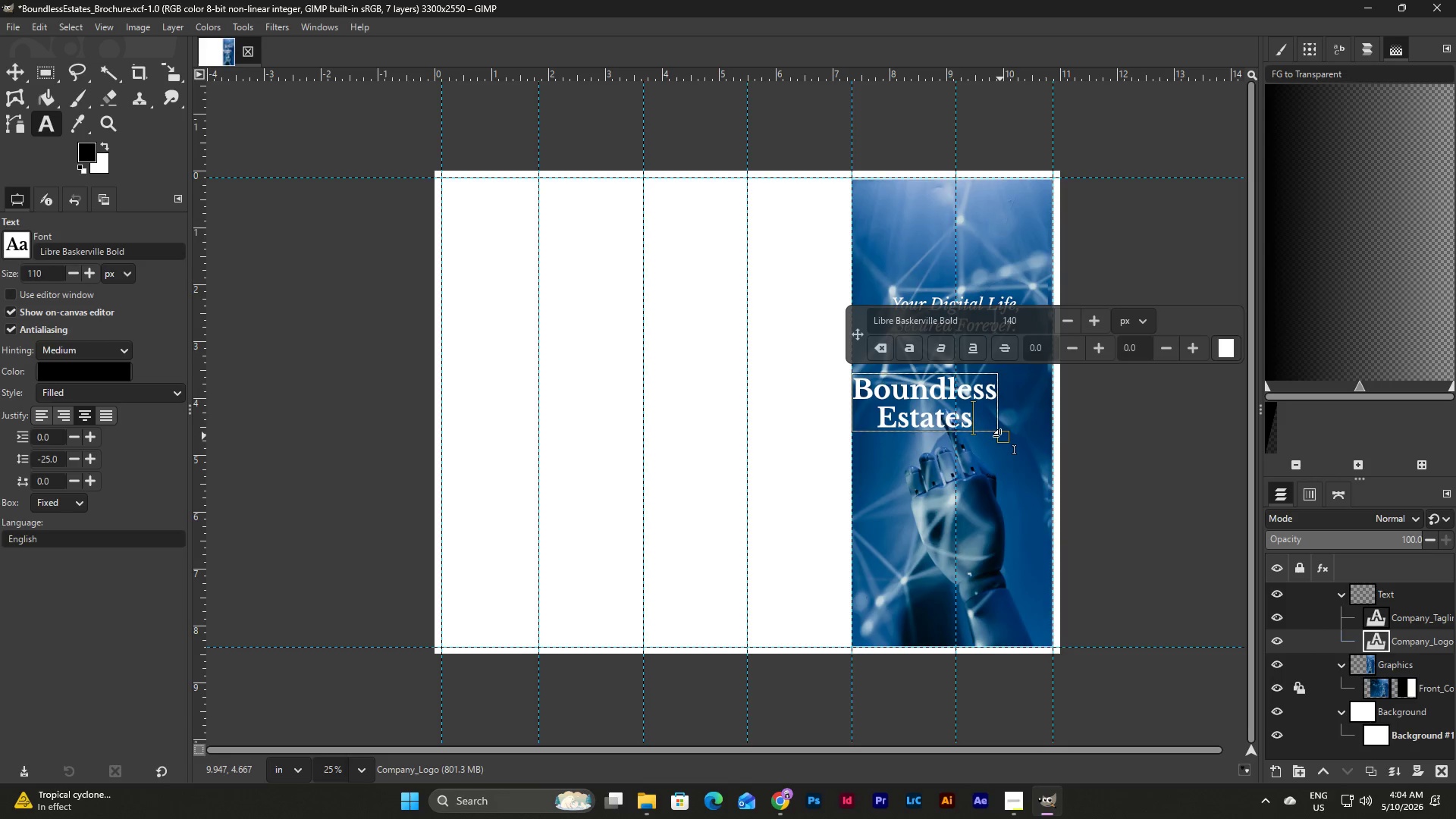 
left_click_drag(start_coordinate=[1000, 436], to_coordinate=[1052, 481])
 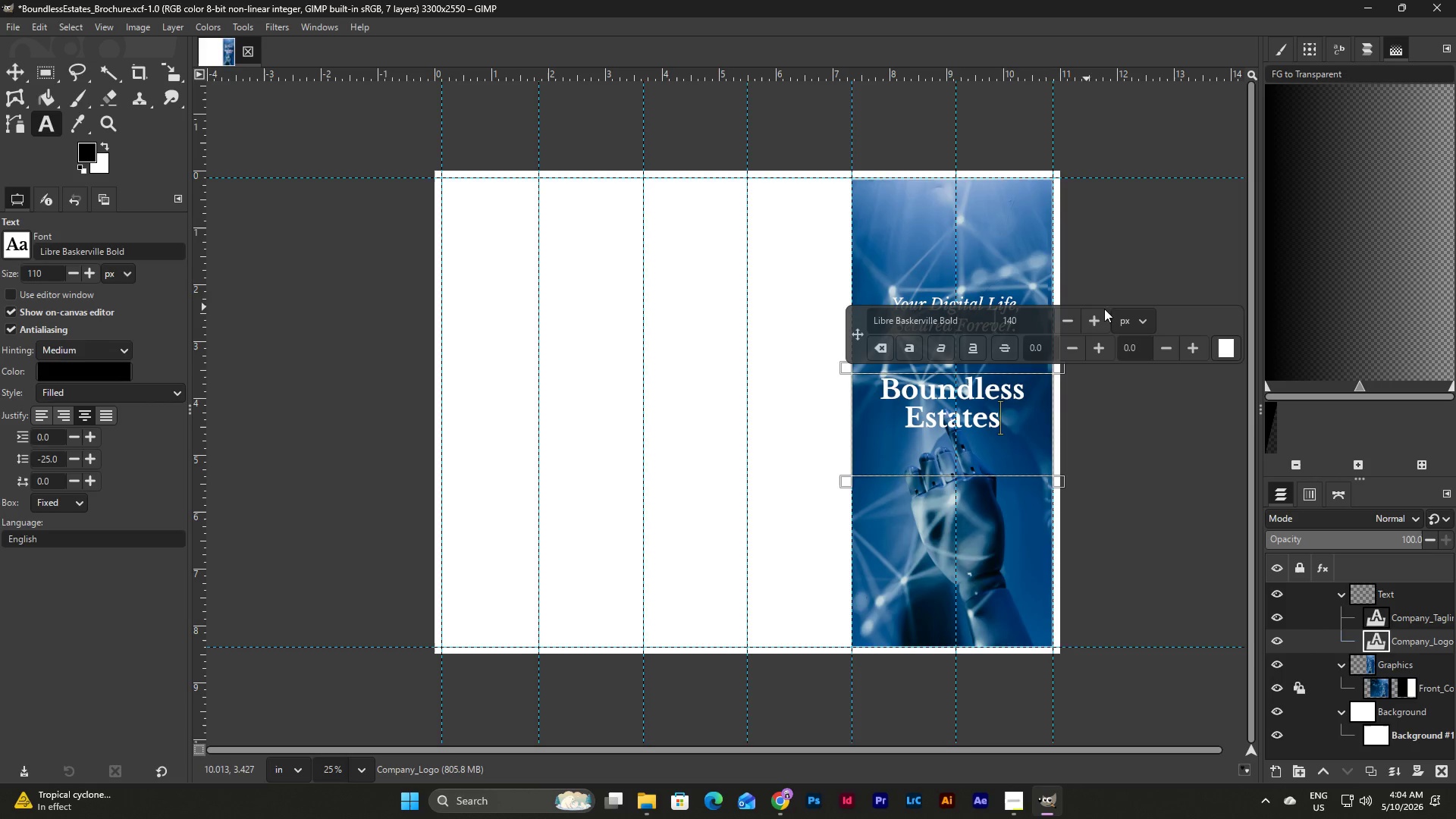 
double_click([1097, 322])
 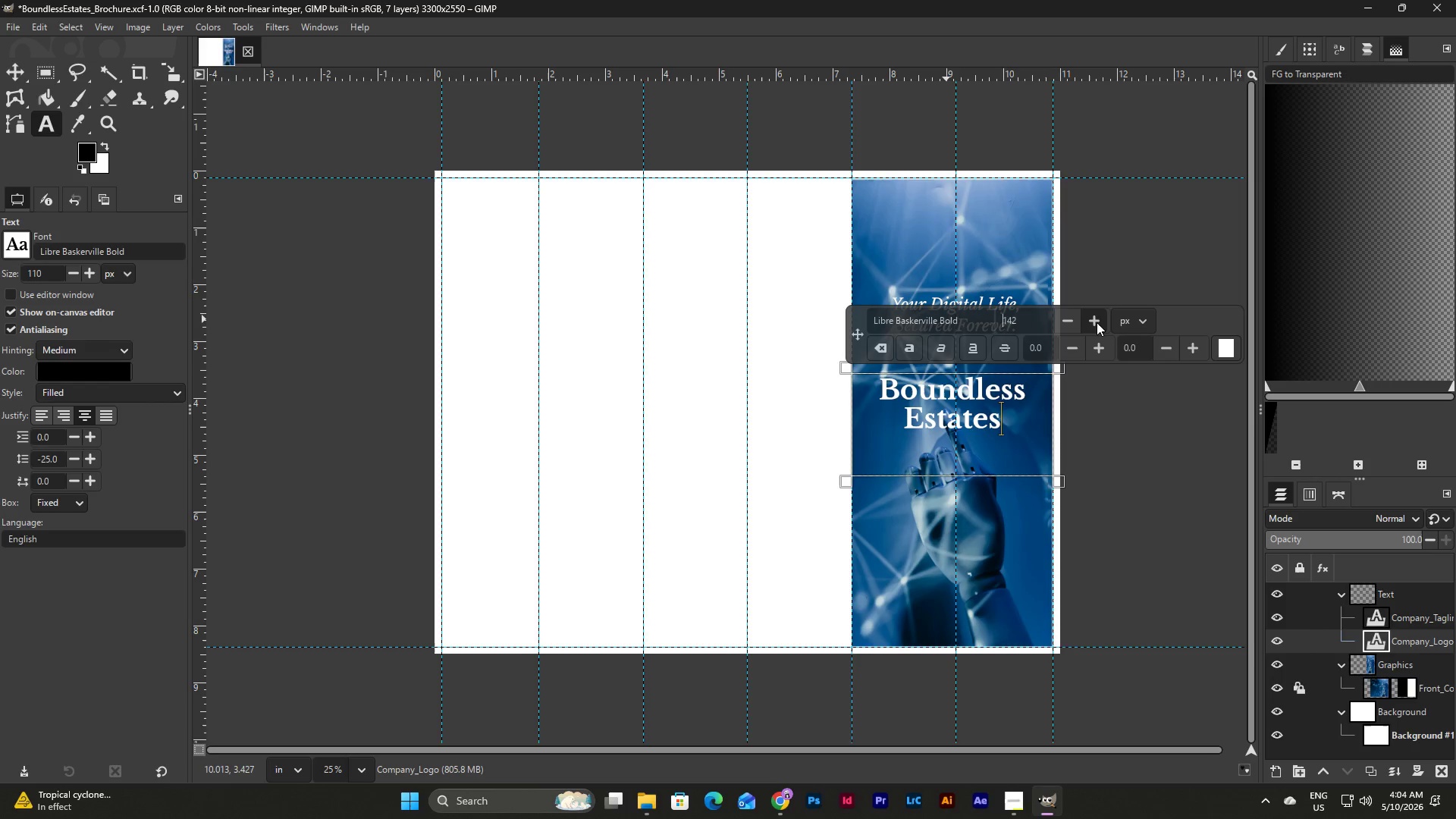 
triple_click([1097, 322])
 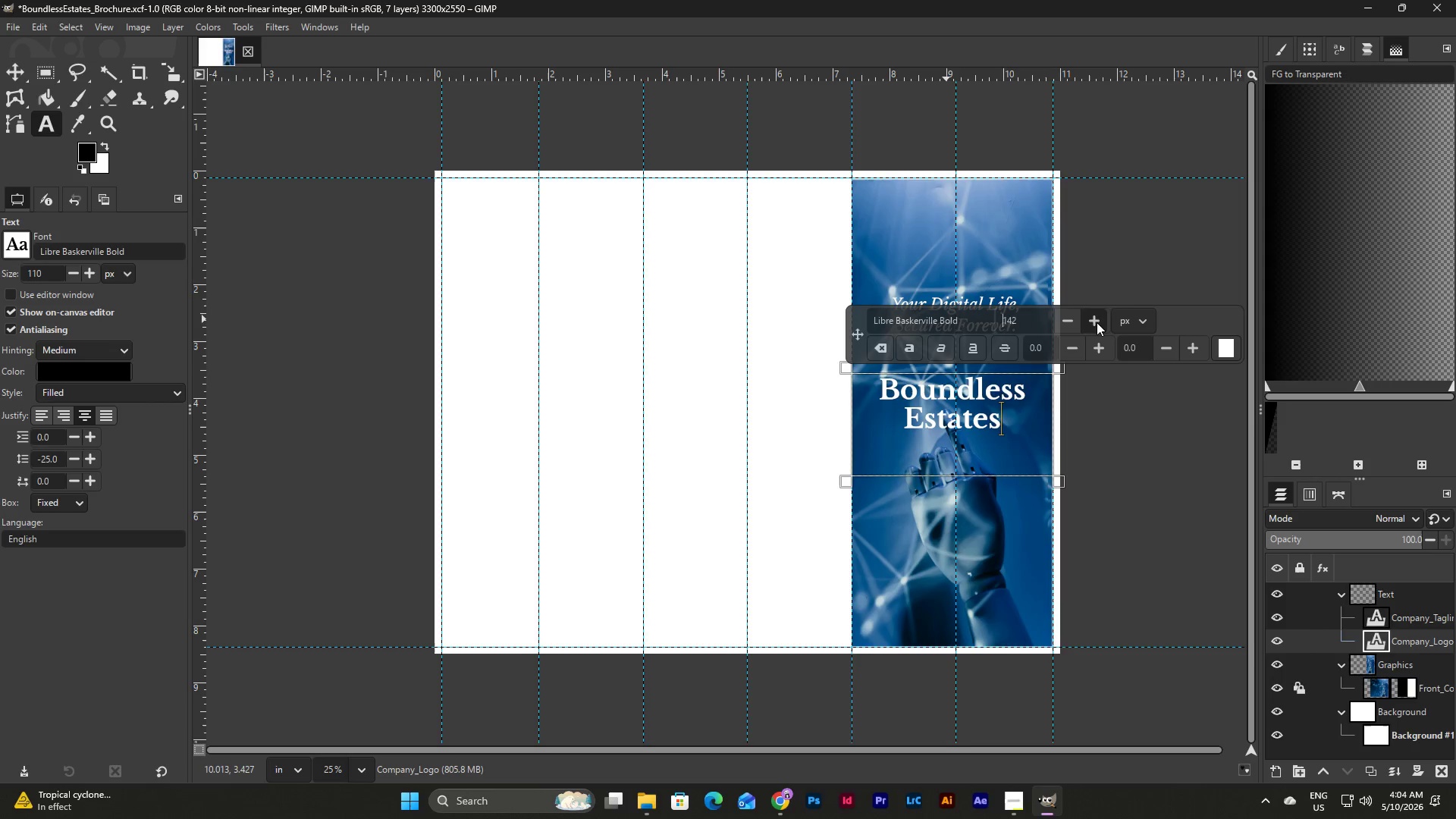 
triple_click([1097, 322])
 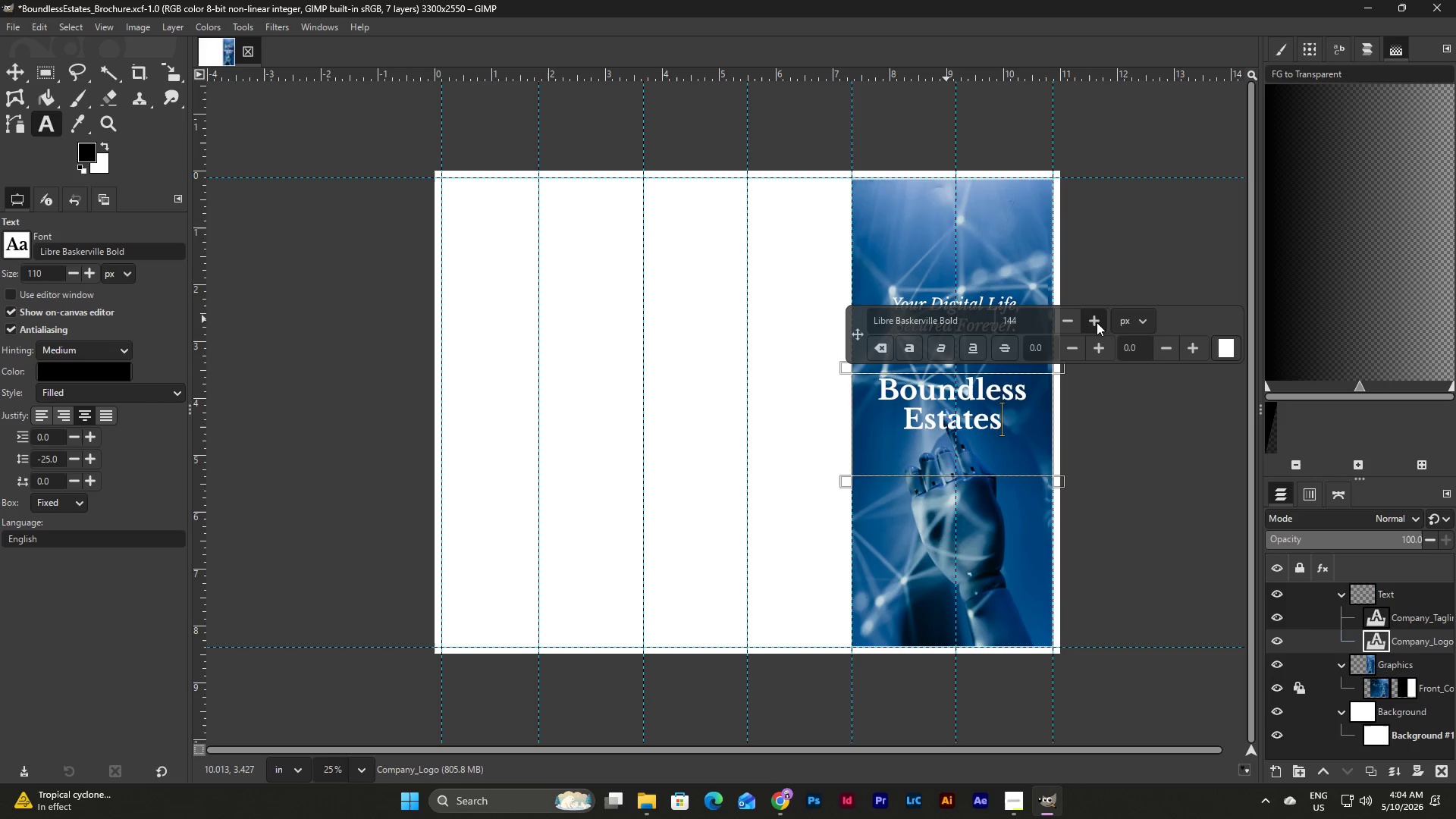 
triple_click([1097, 322])
 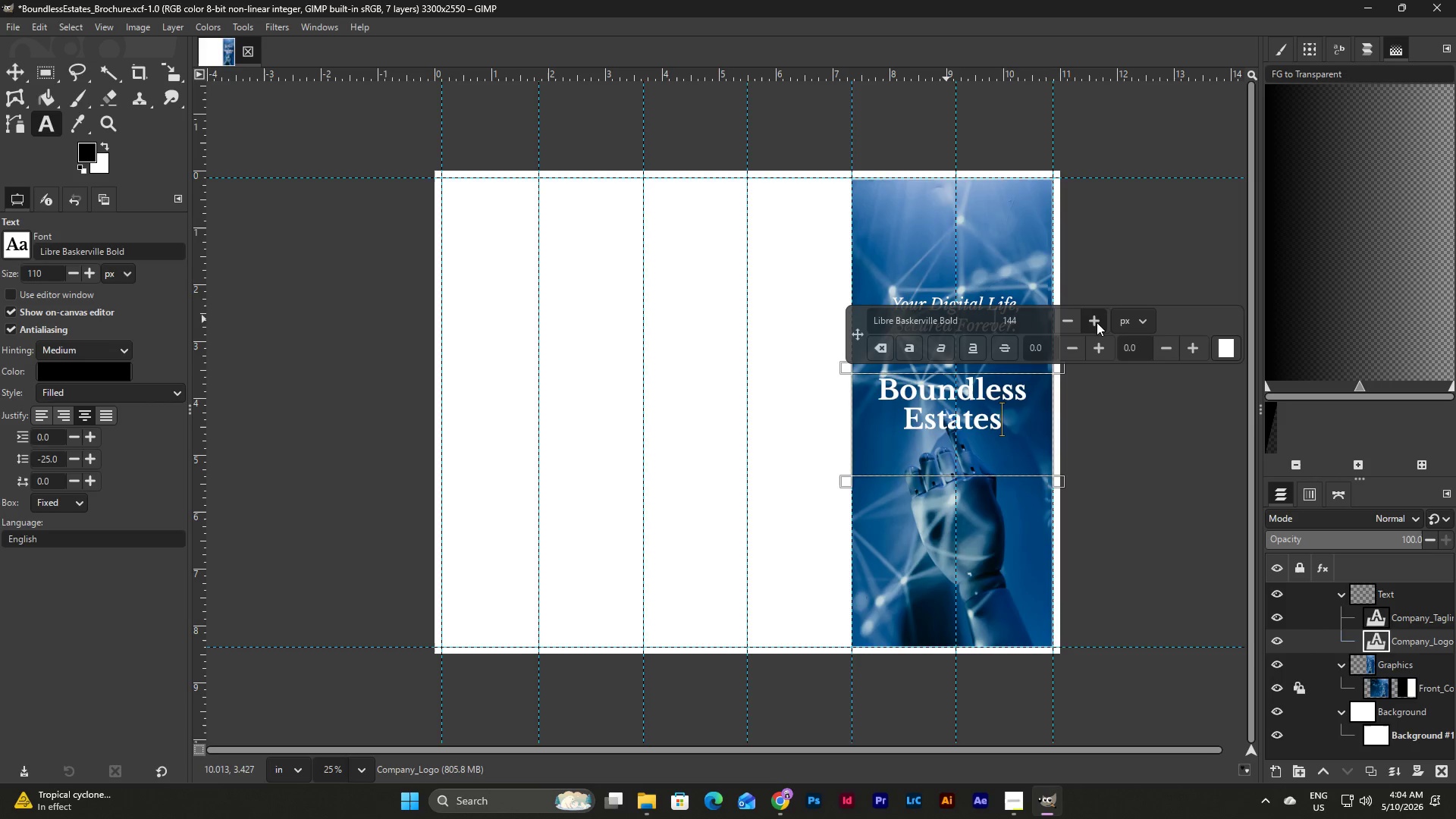 
triple_click([1097, 322])
 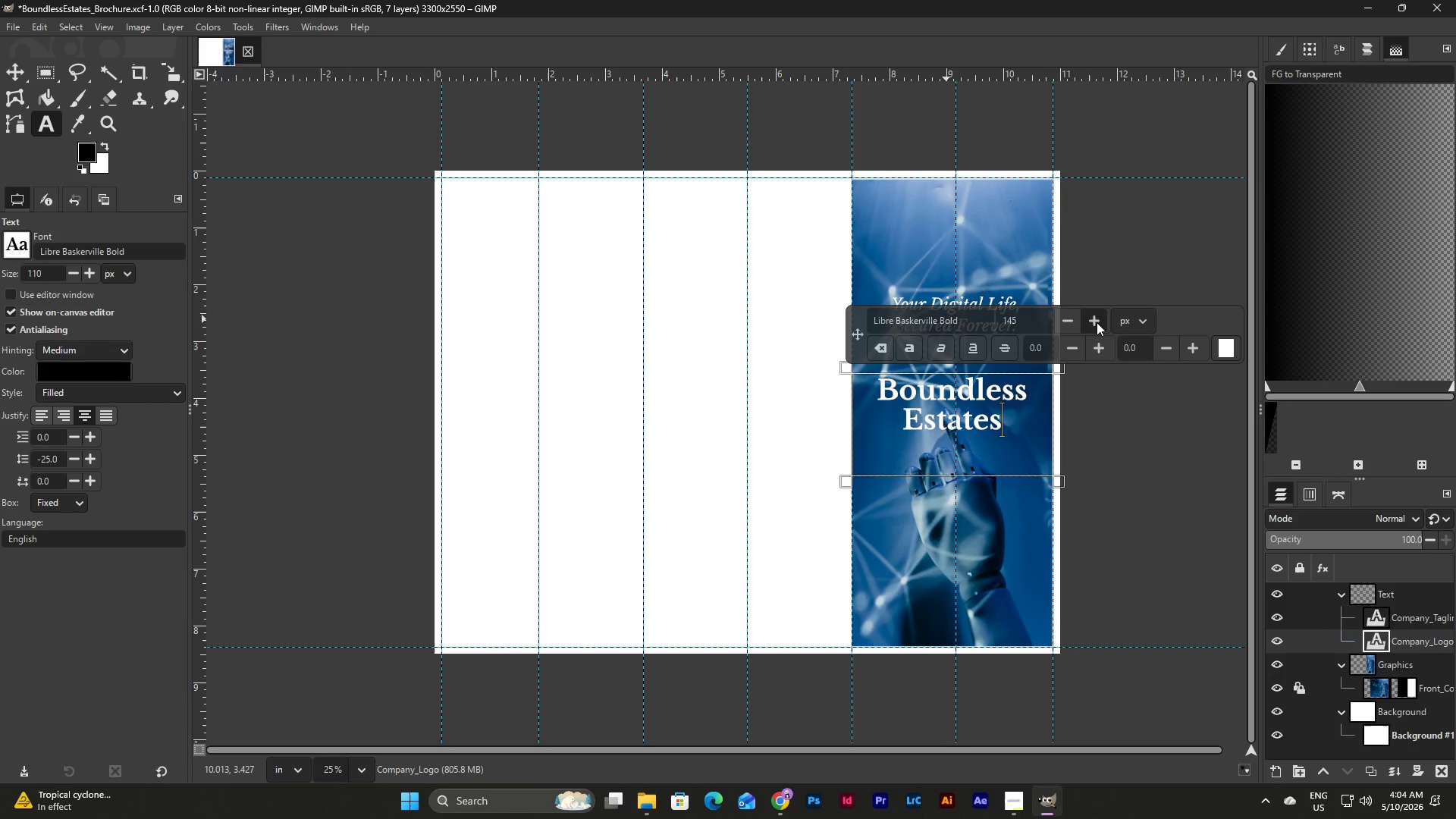 
triple_click([1097, 322])
 